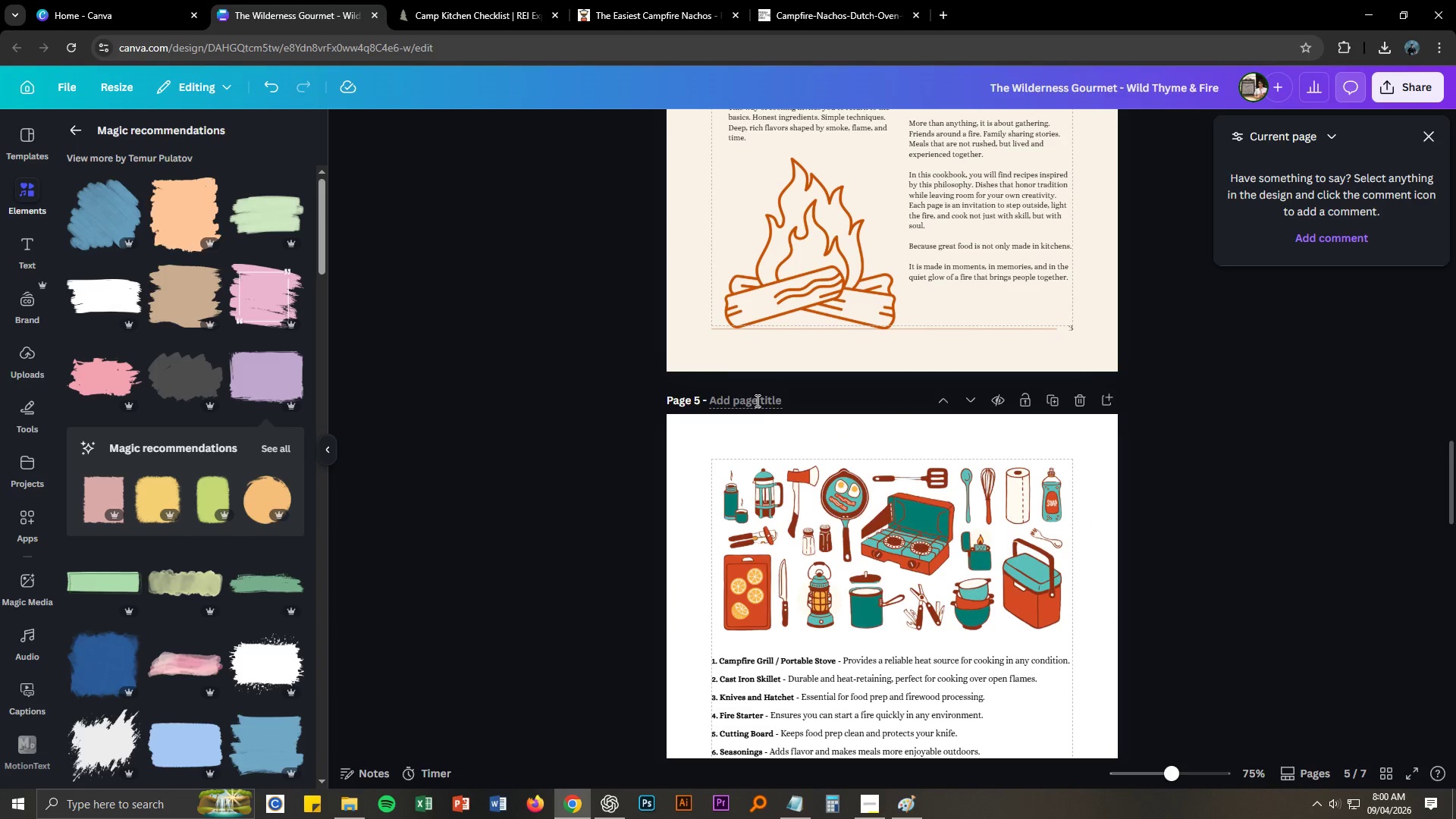 
double_click([756, 400])
 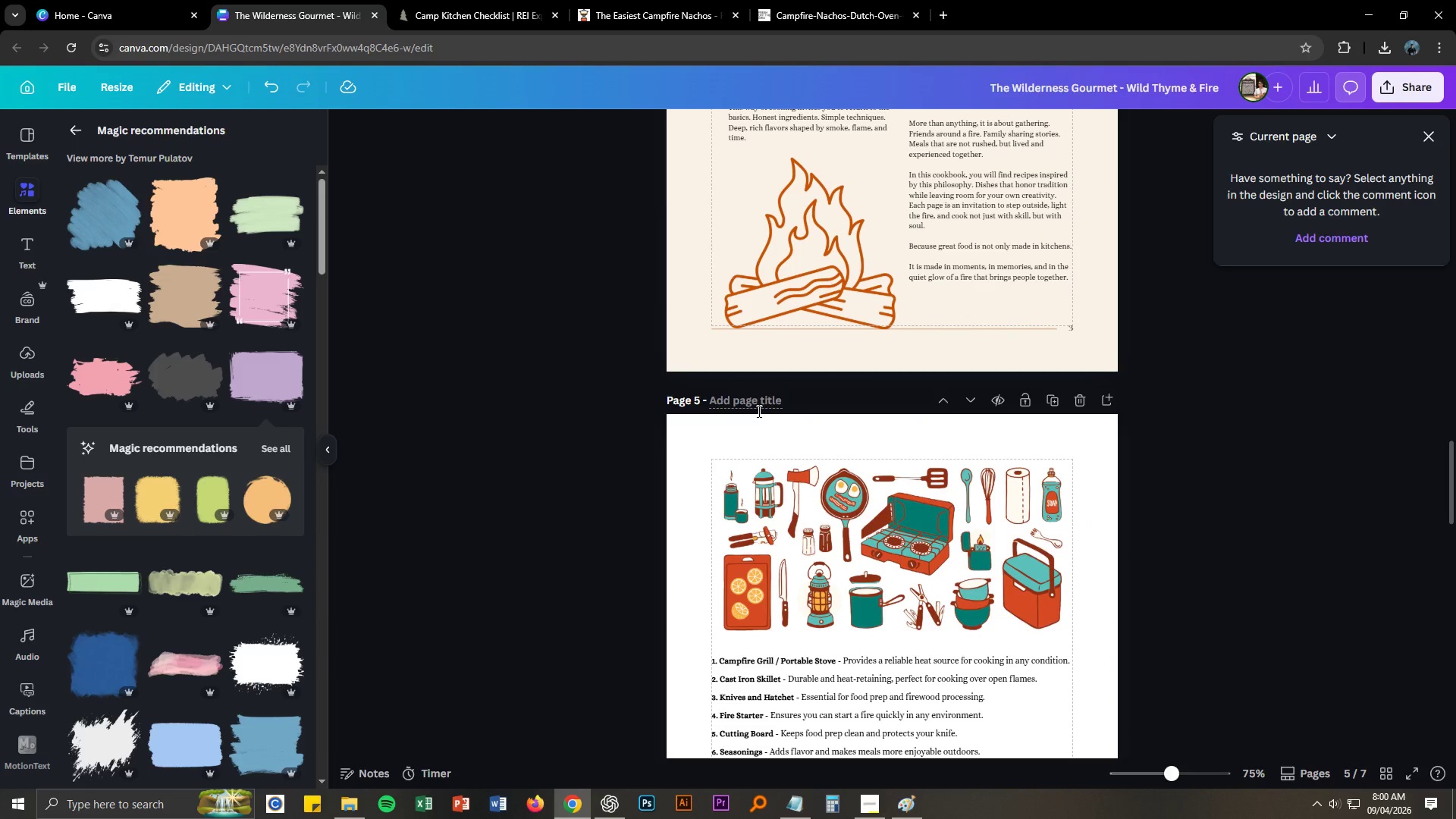 
scroll: coordinate [762, 416], scroll_direction: down, amount: 1.0
 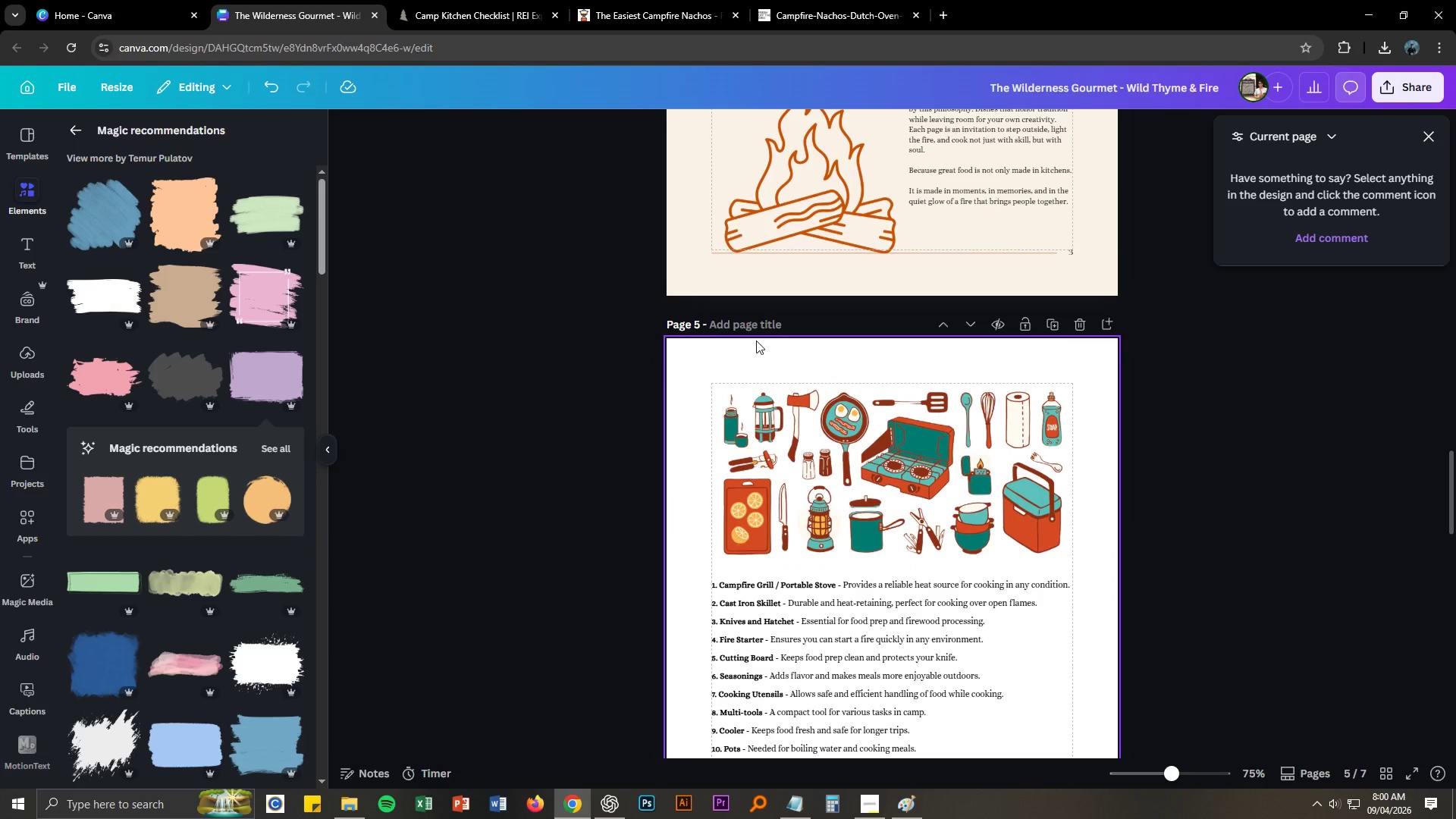 
left_click([752, 318])
 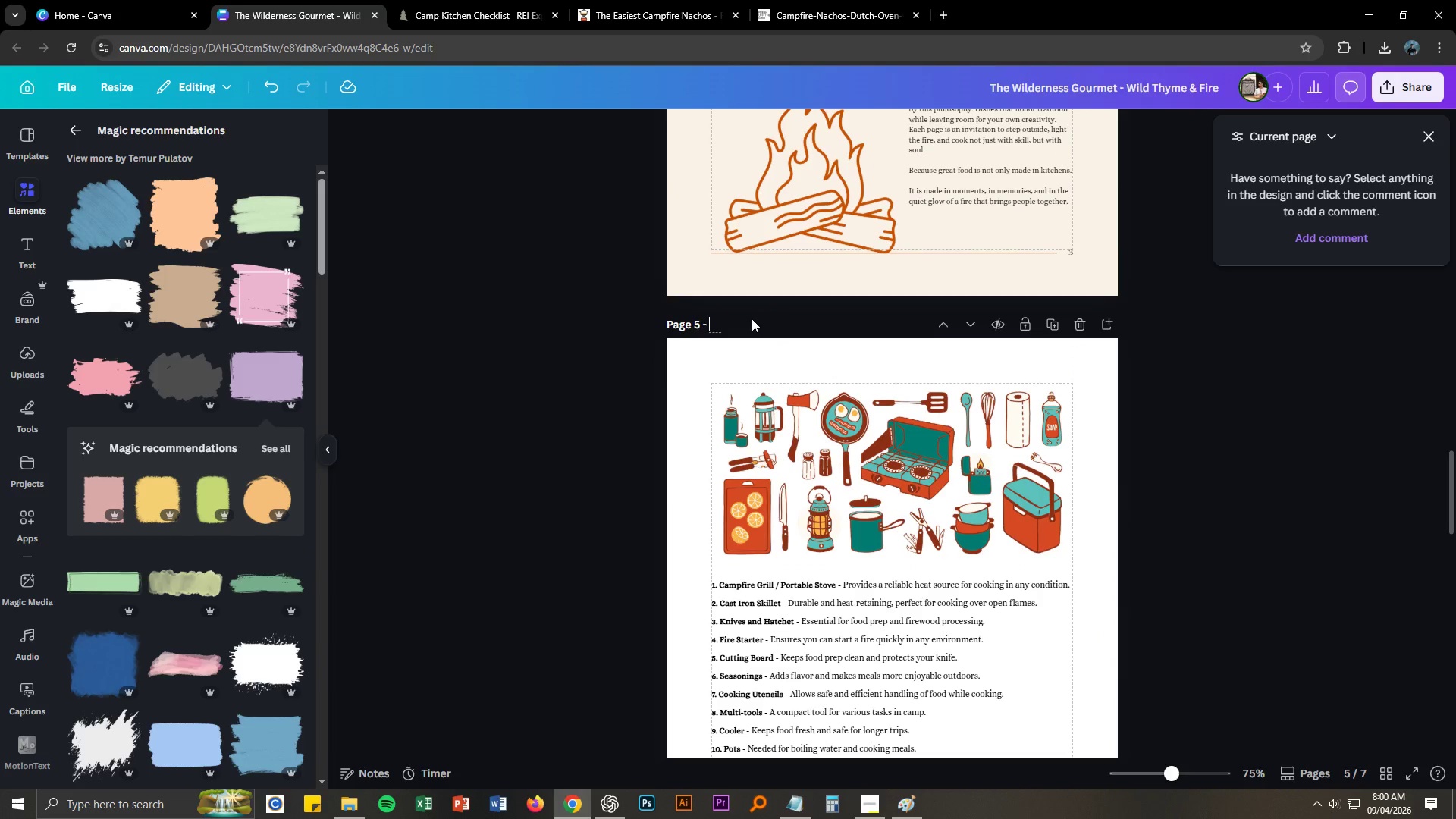 
type(The Essential Gears)
 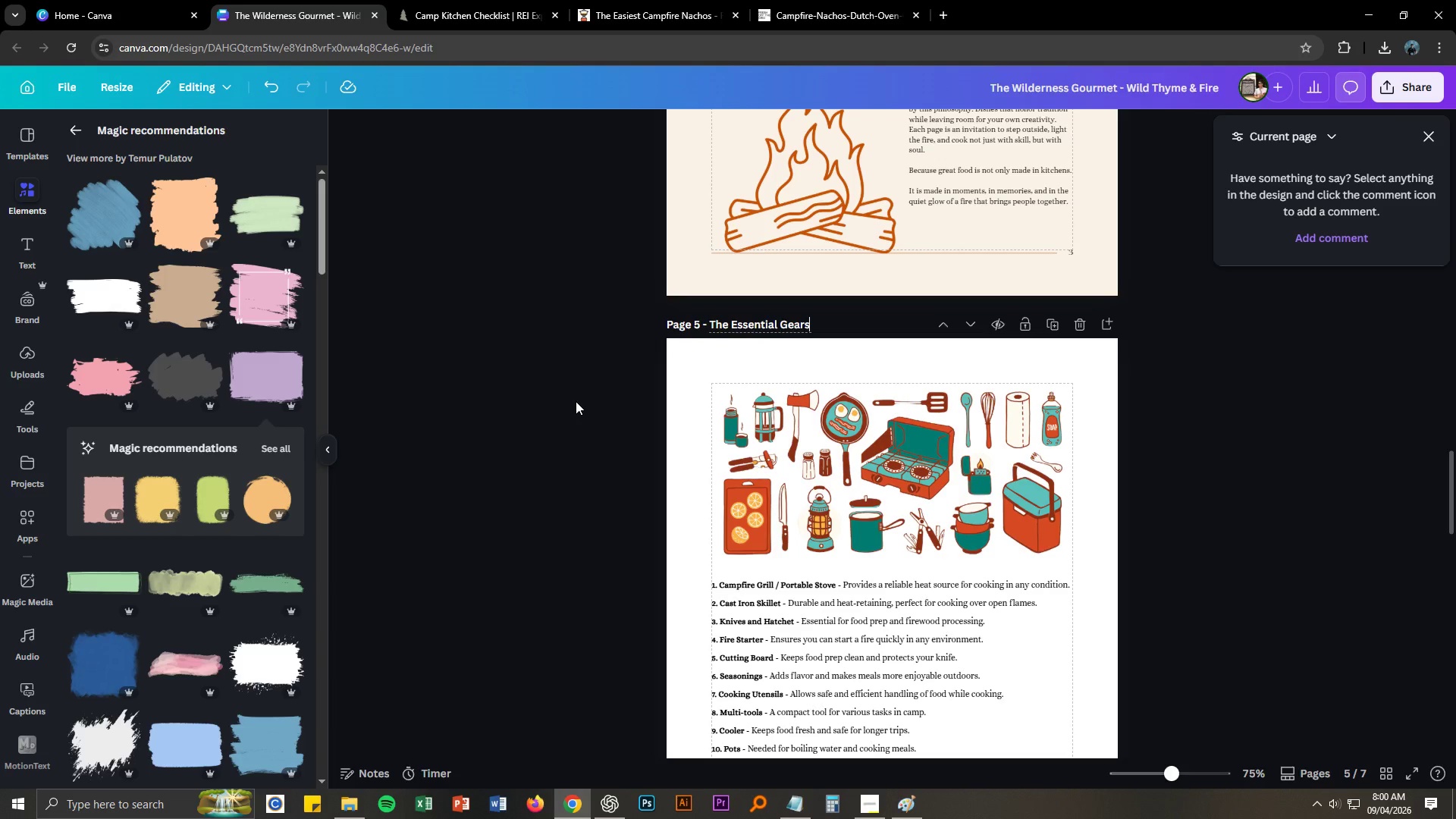 
wait(9.31)
 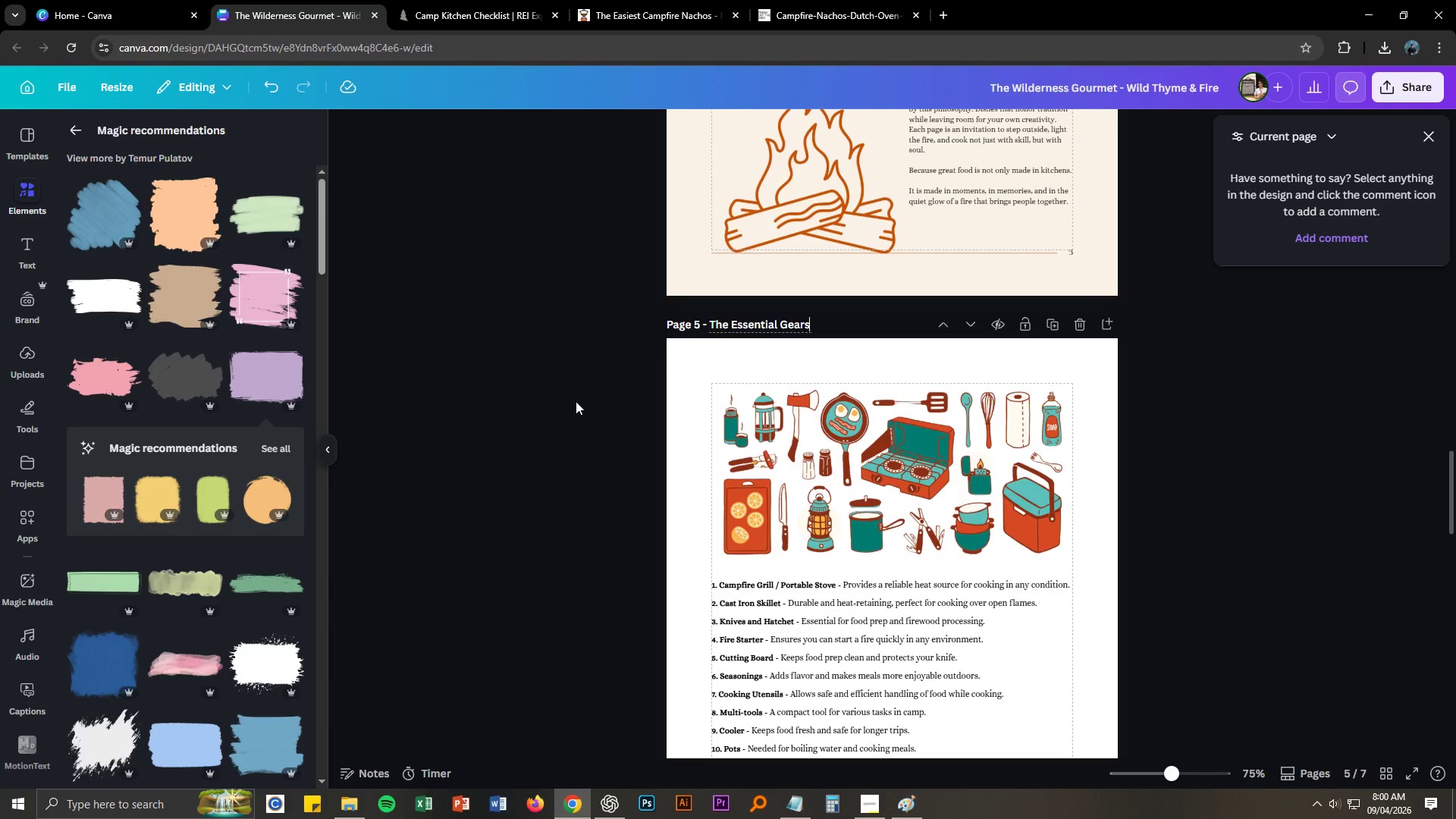 
scroll: coordinate [634, 501], scroll_direction: up, amount: 24.0
 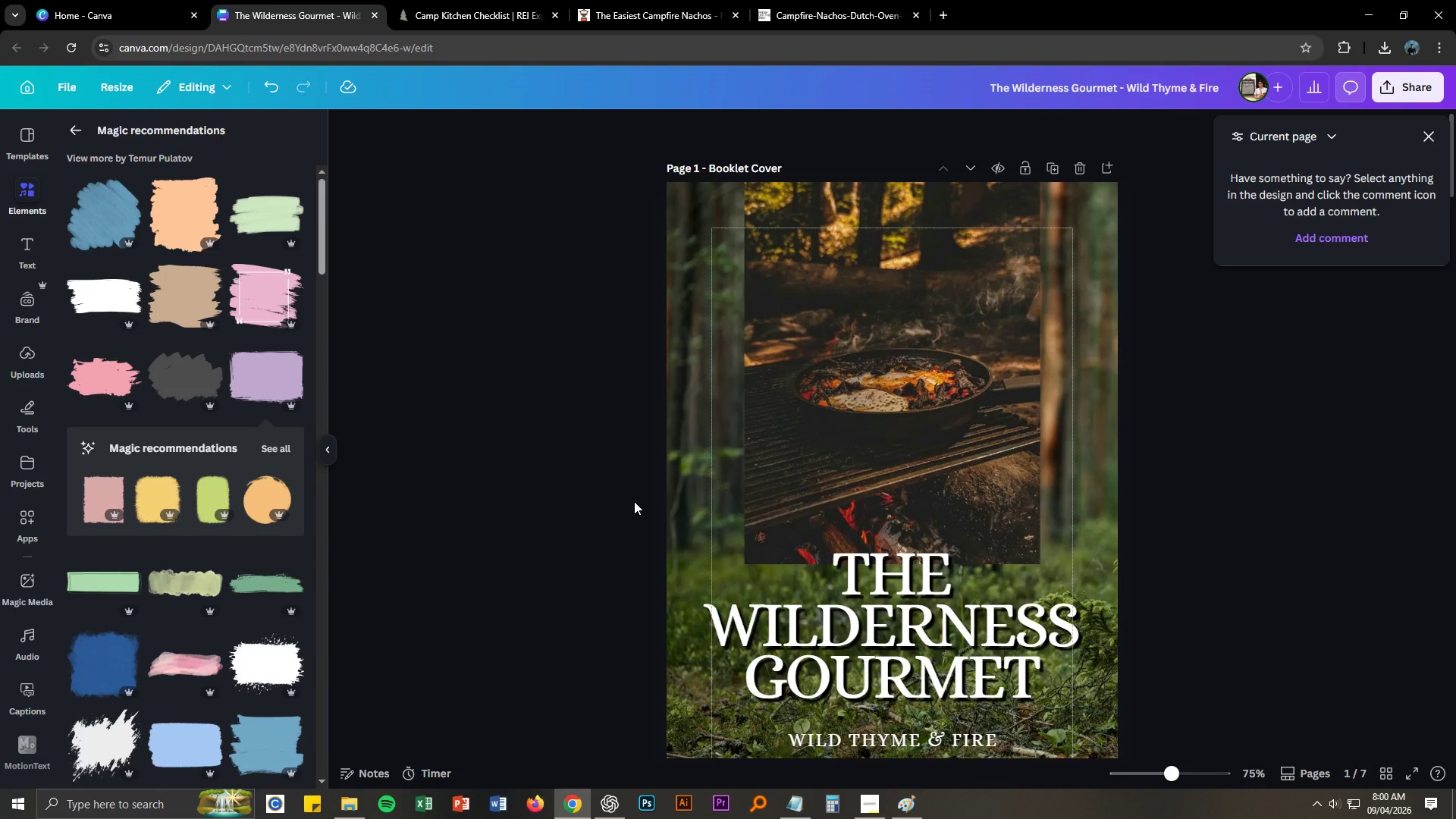 
scroll: coordinate [634, 501], scroll_direction: down, amount: 8.0
 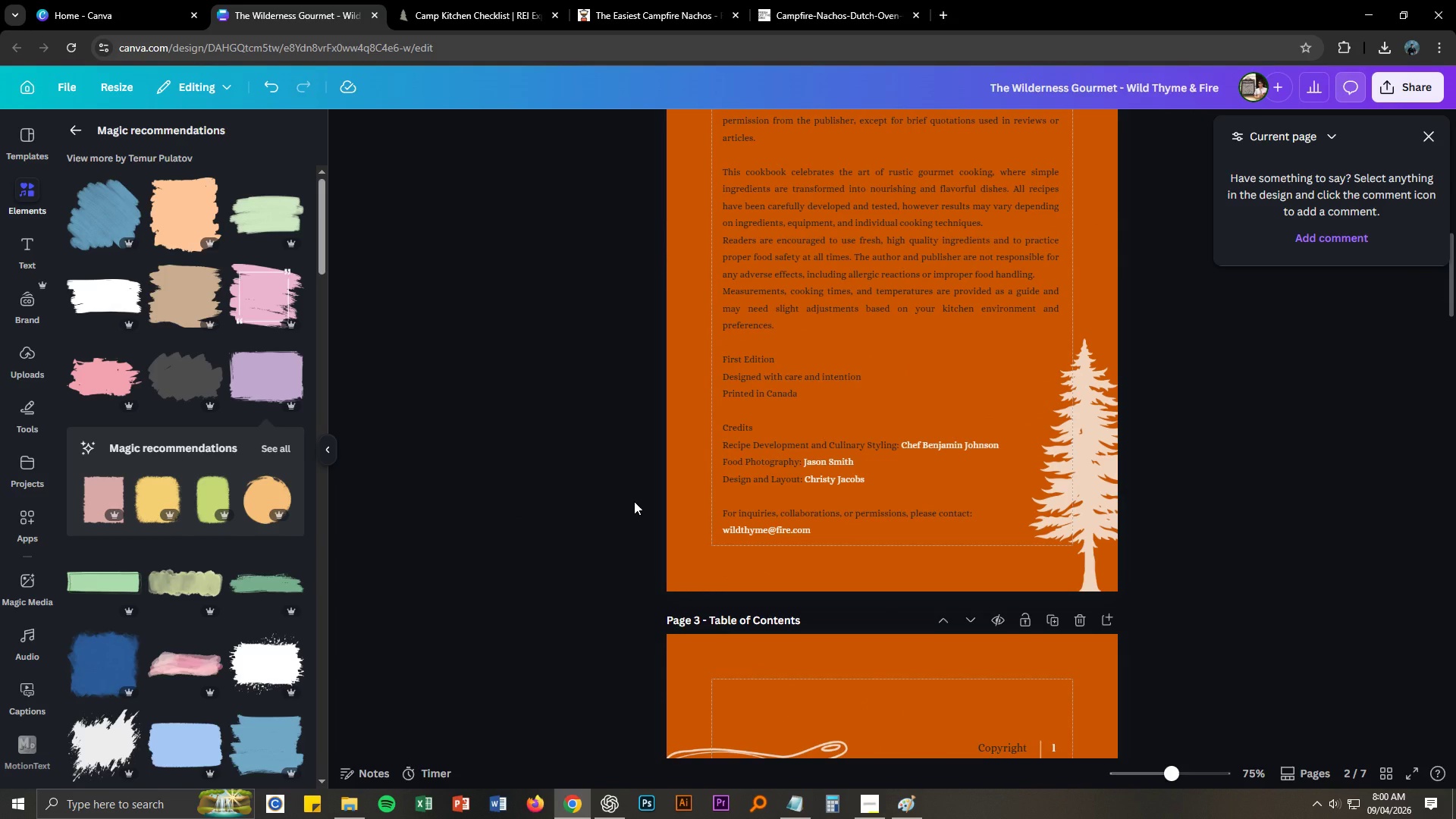 
left_click([897, 294])
 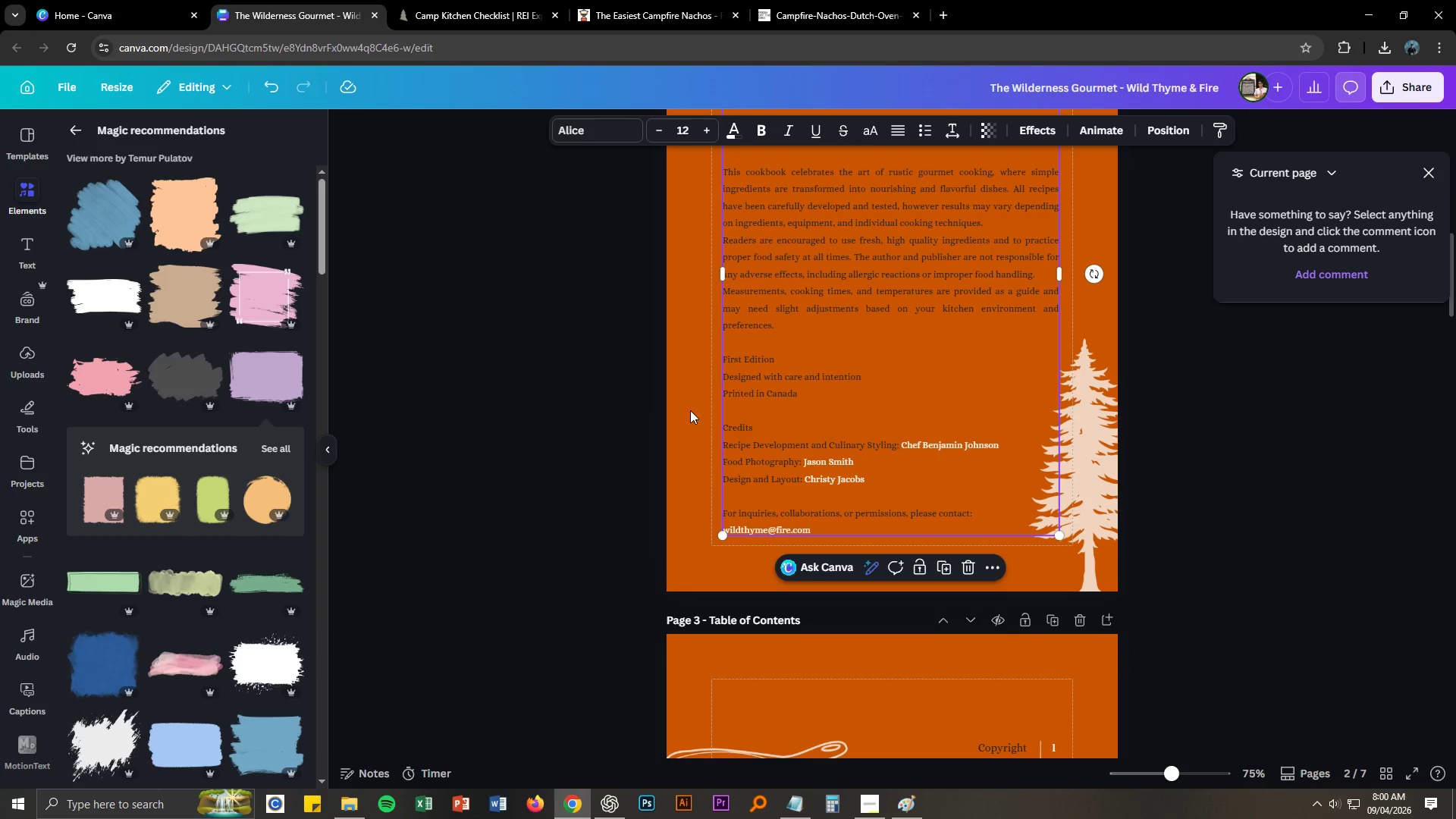 
left_click([568, 417])
 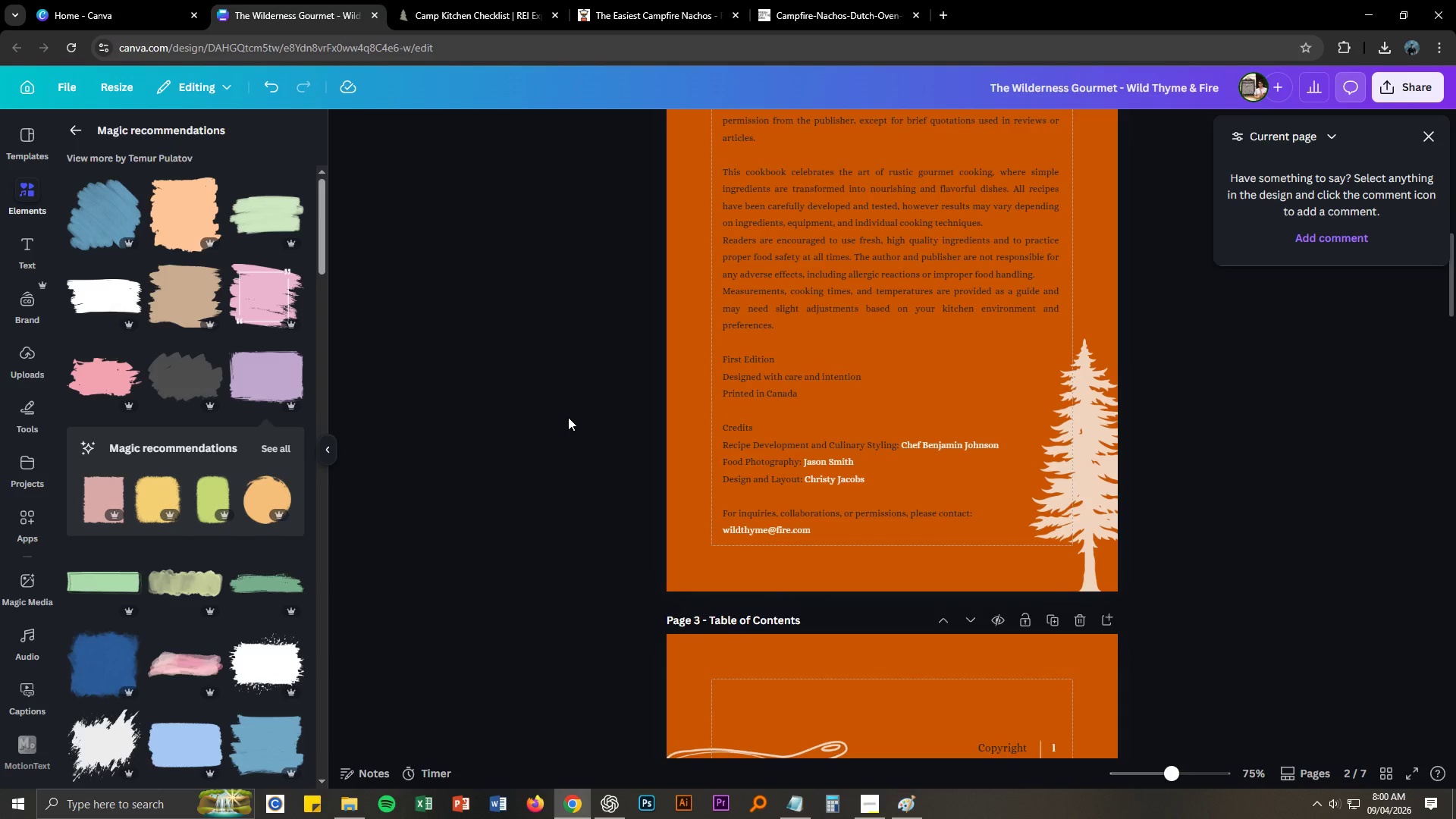 
scroll: coordinate [568, 416], scroll_direction: up, amount: 3.0
 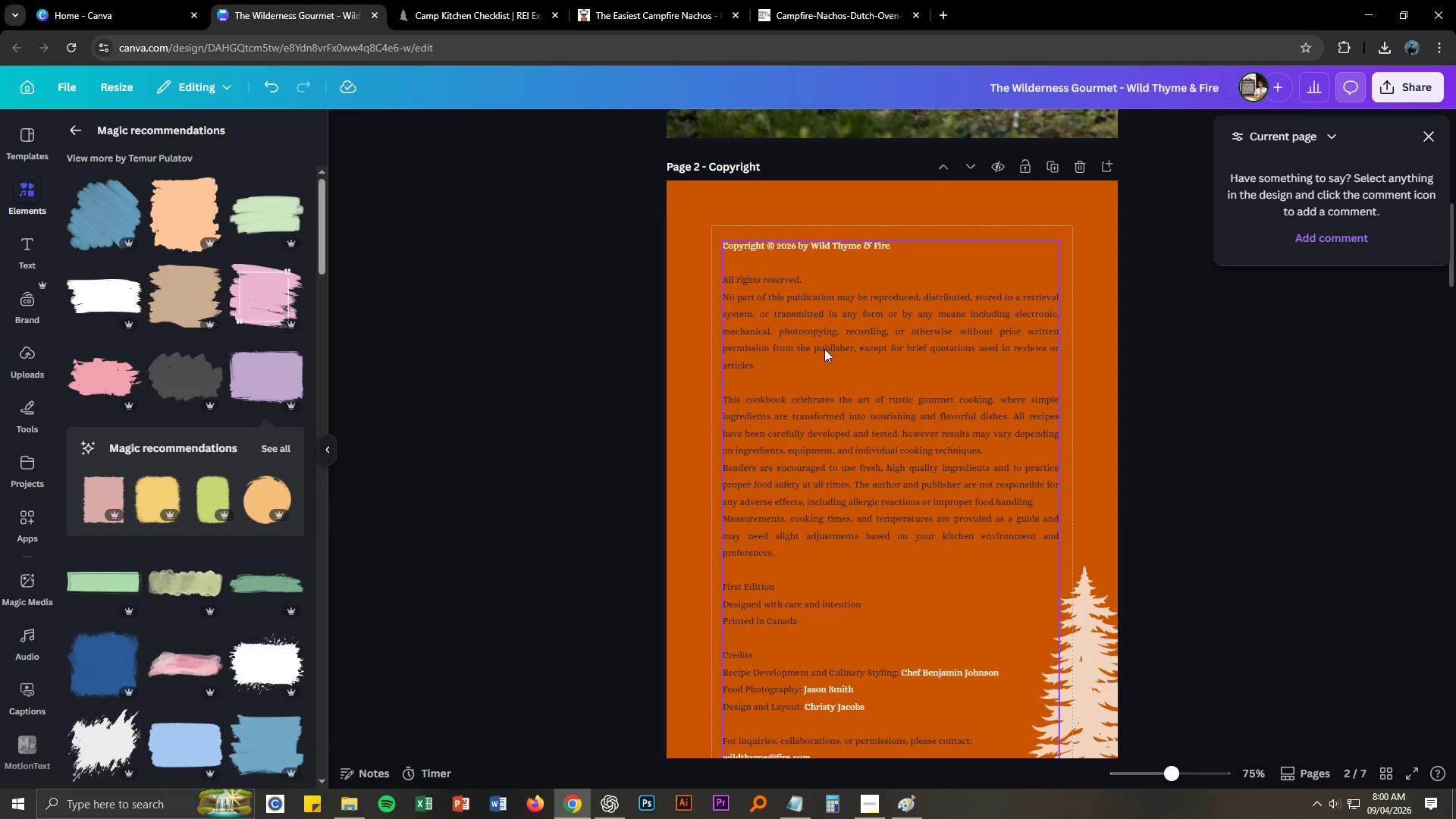 
double_click([837, 340])
 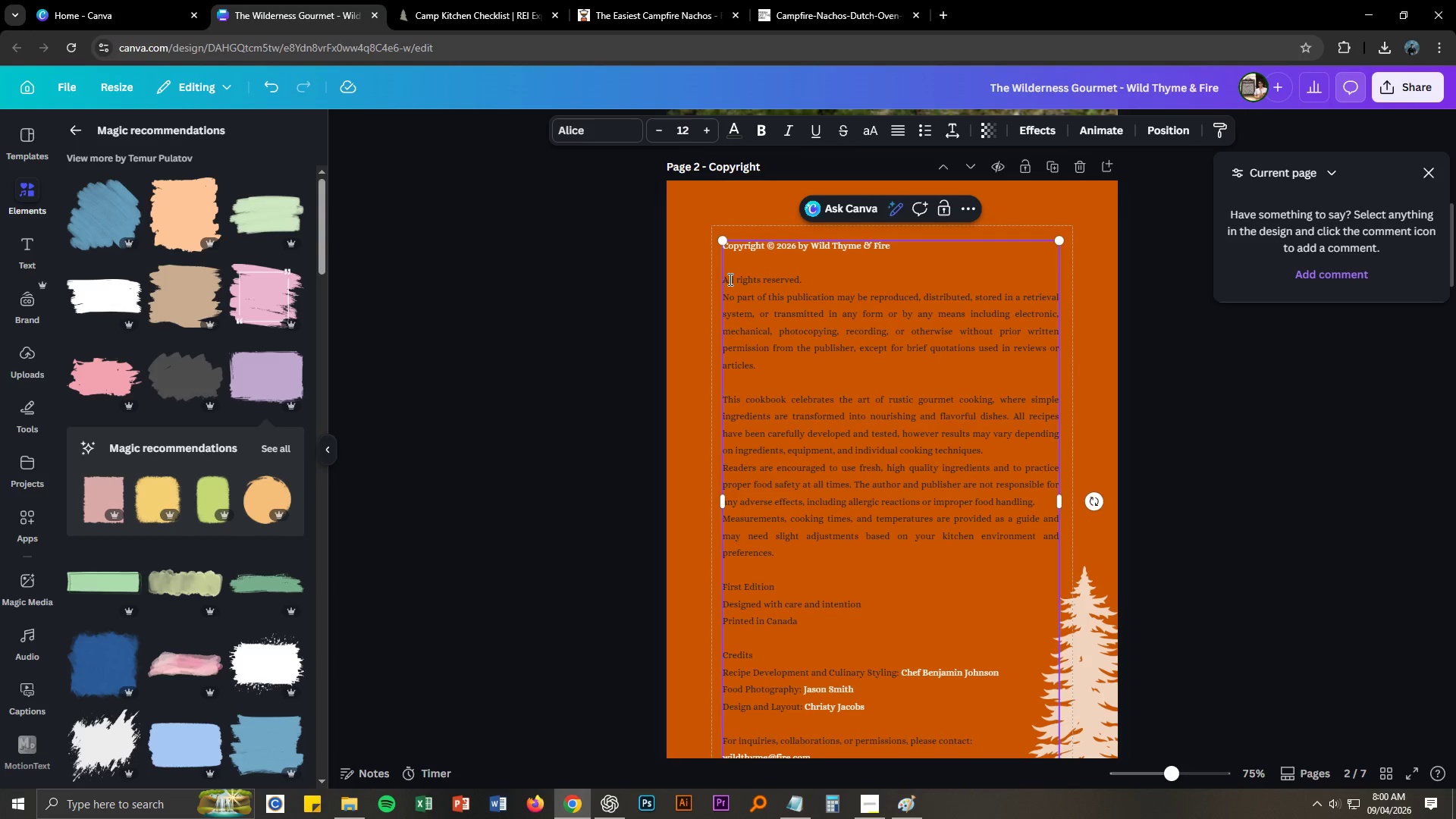 
left_click_drag(start_coordinate=[724, 278], to_coordinate=[830, 625])
 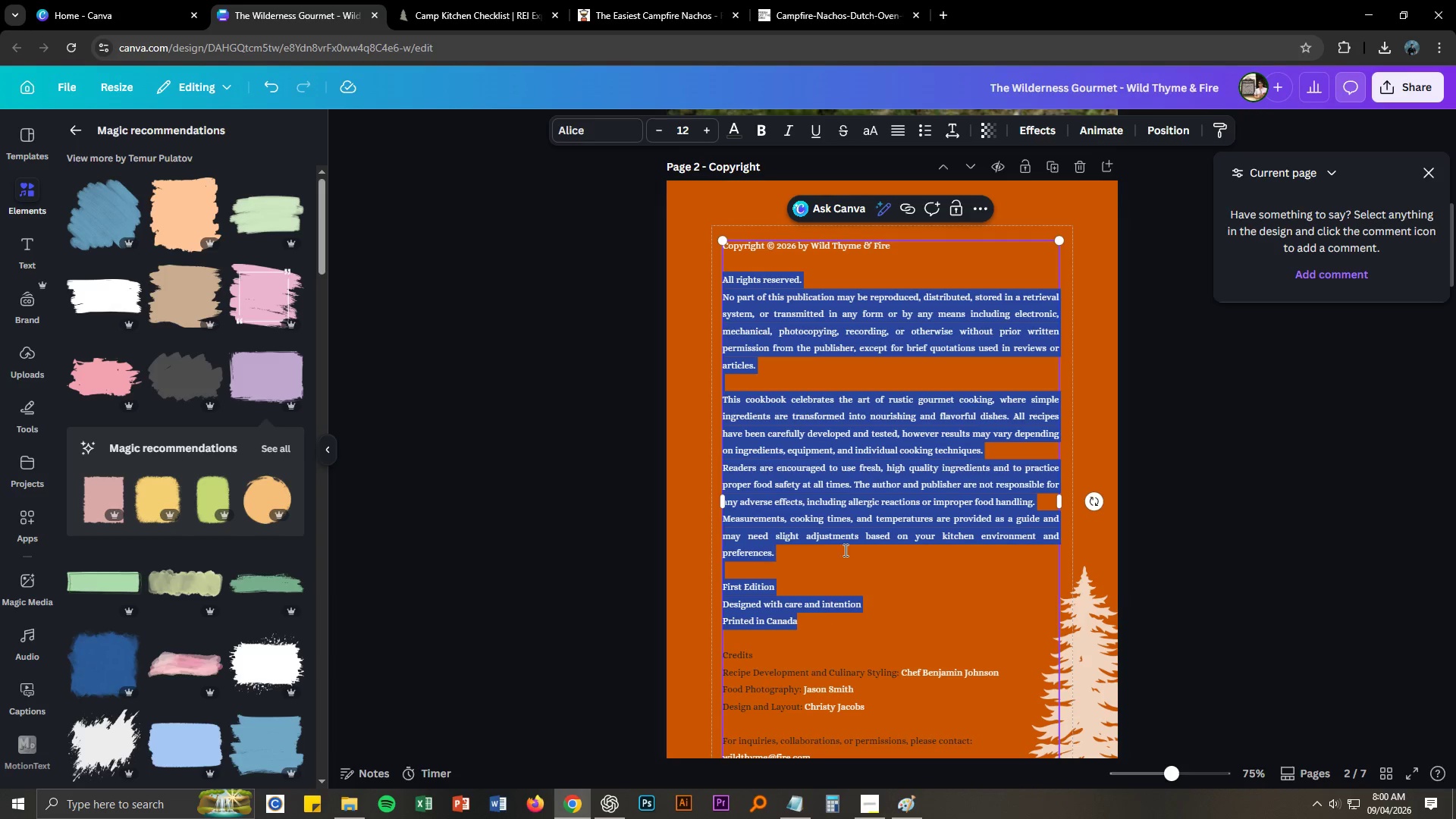 
scroll: coordinate [848, 530], scroll_direction: up, amount: 5.0
 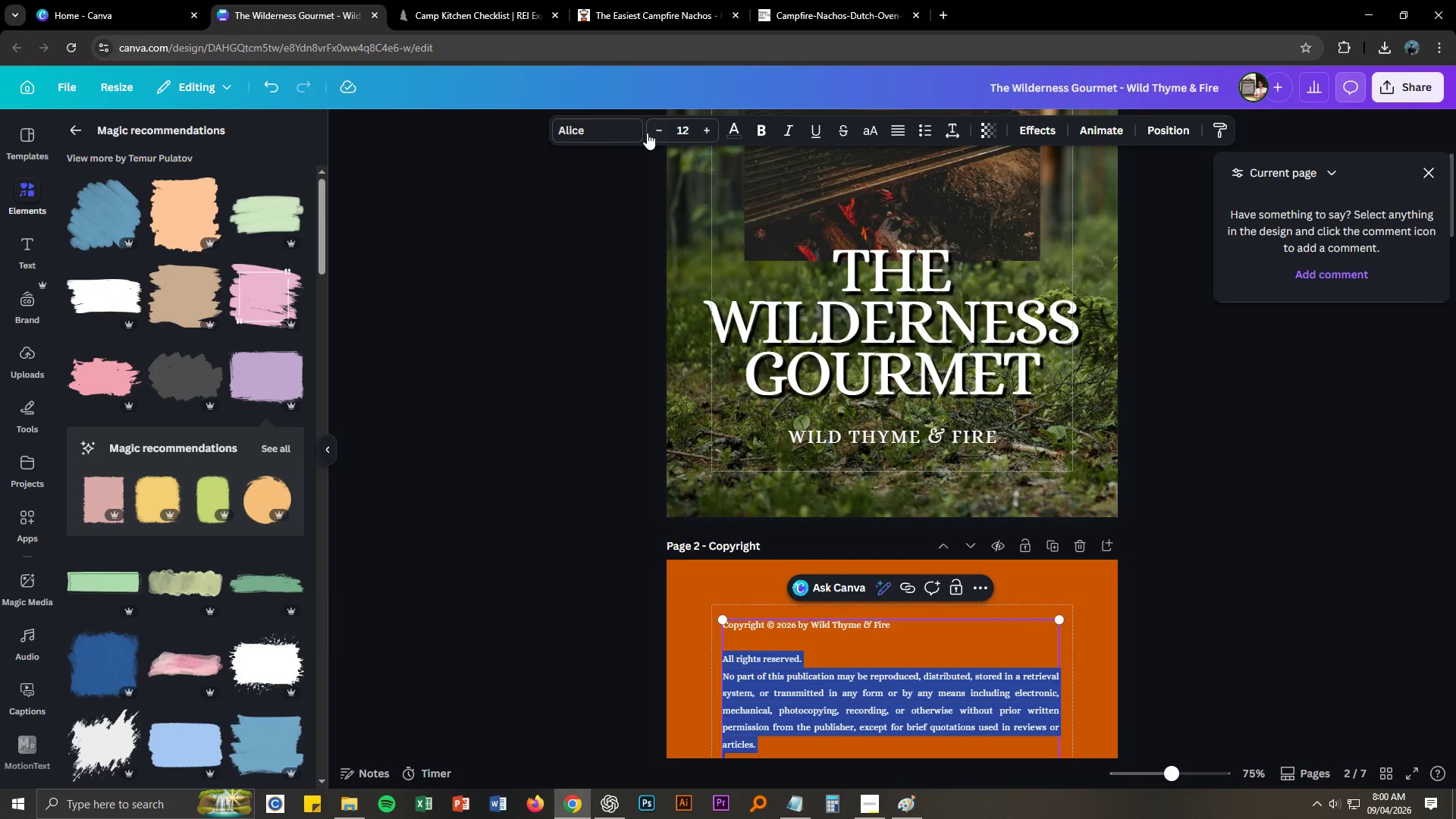 
left_click([737, 127])
 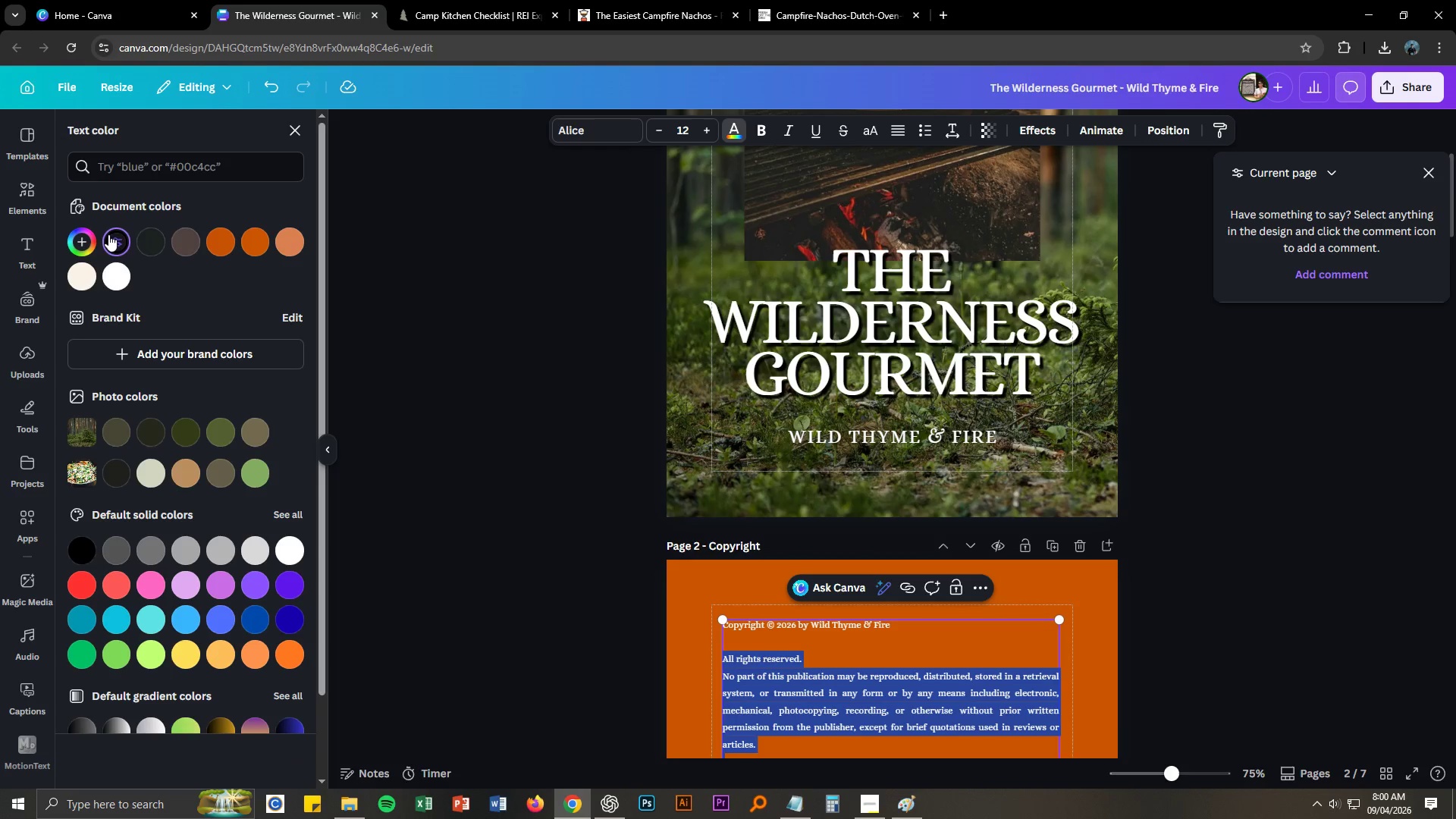 
left_click([592, 529])
 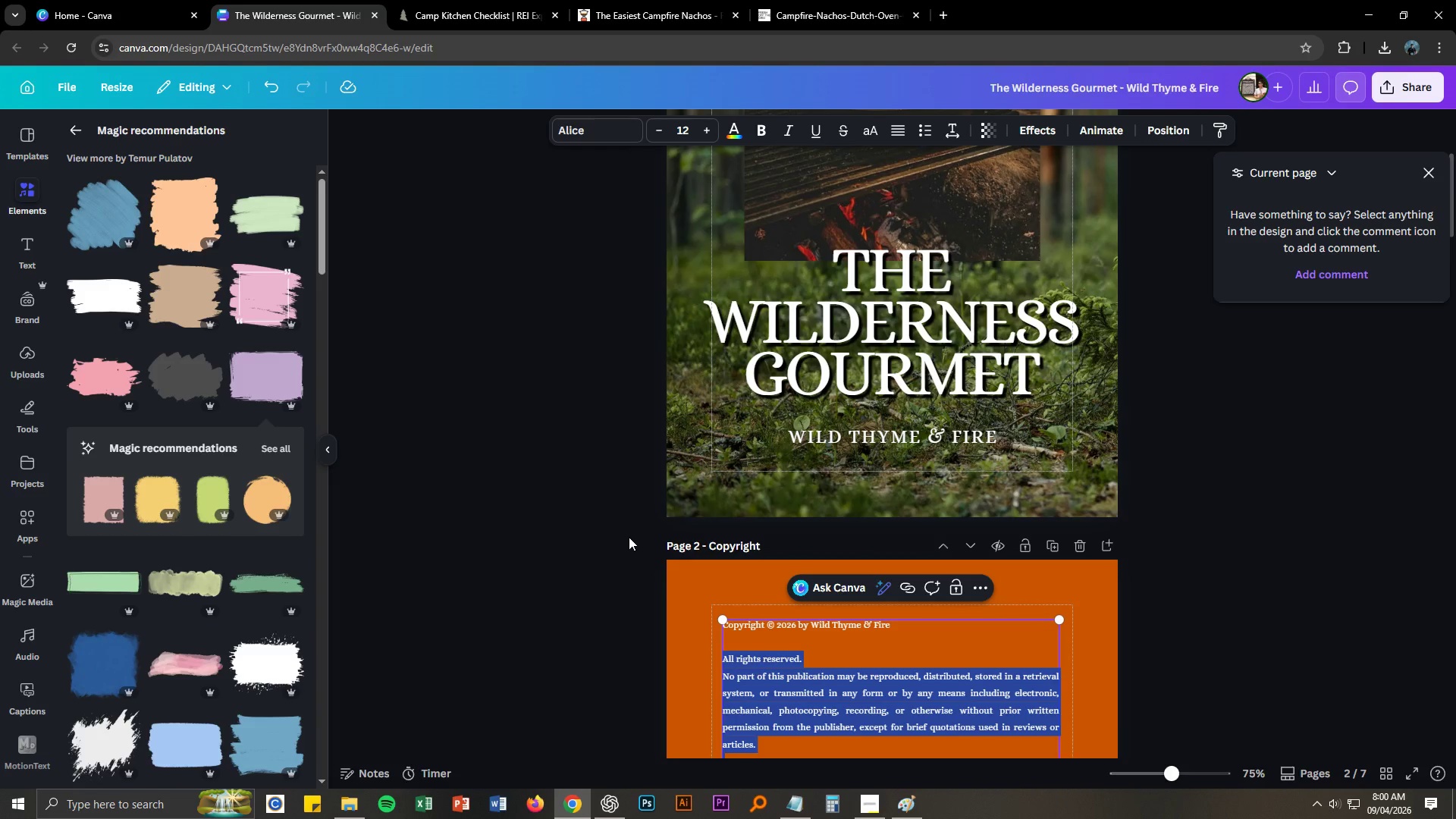 
left_click([629, 537])
 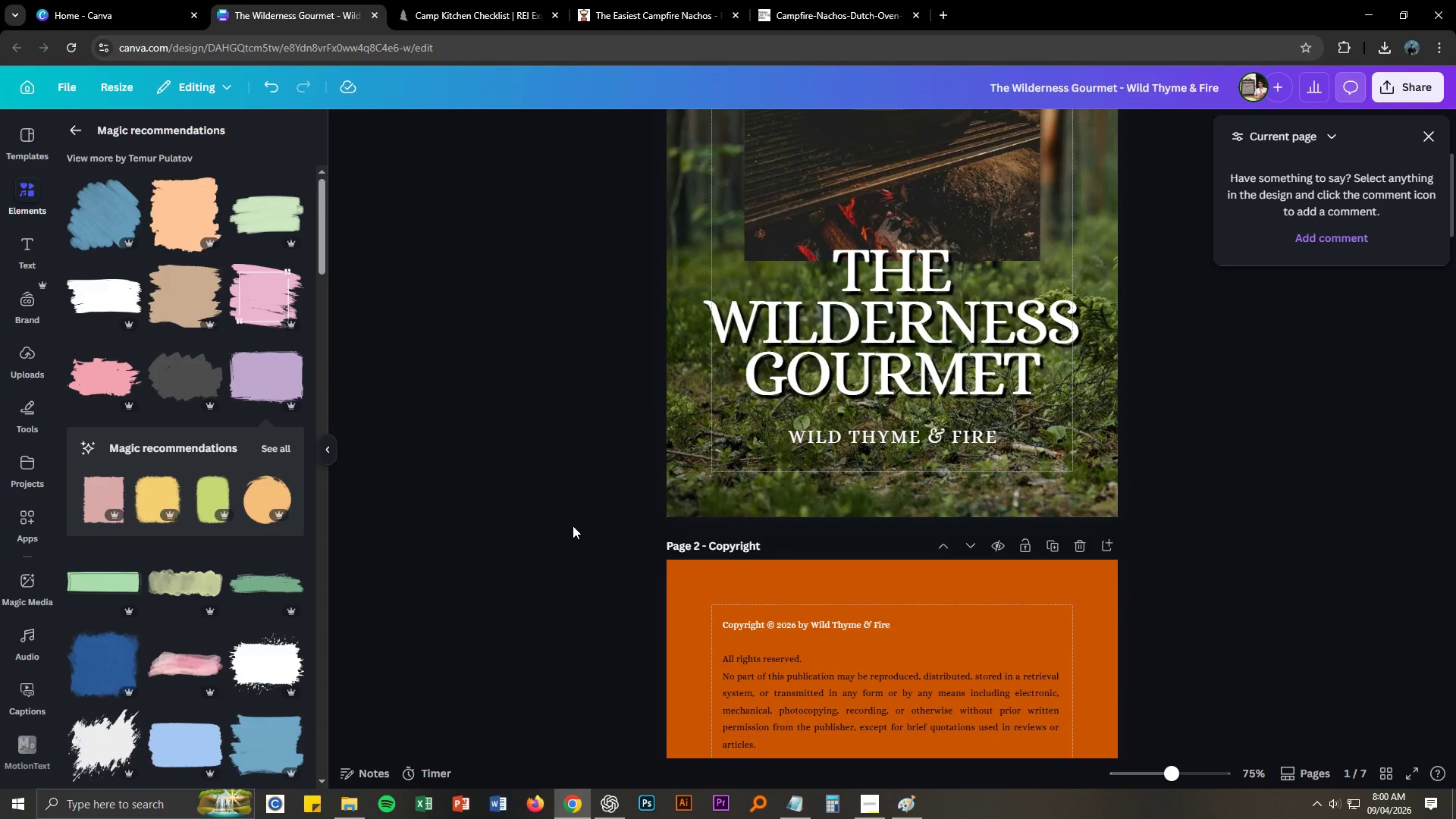 
scroll: coordinate [572, 523], scroll_direction: down, amount: 6.0
 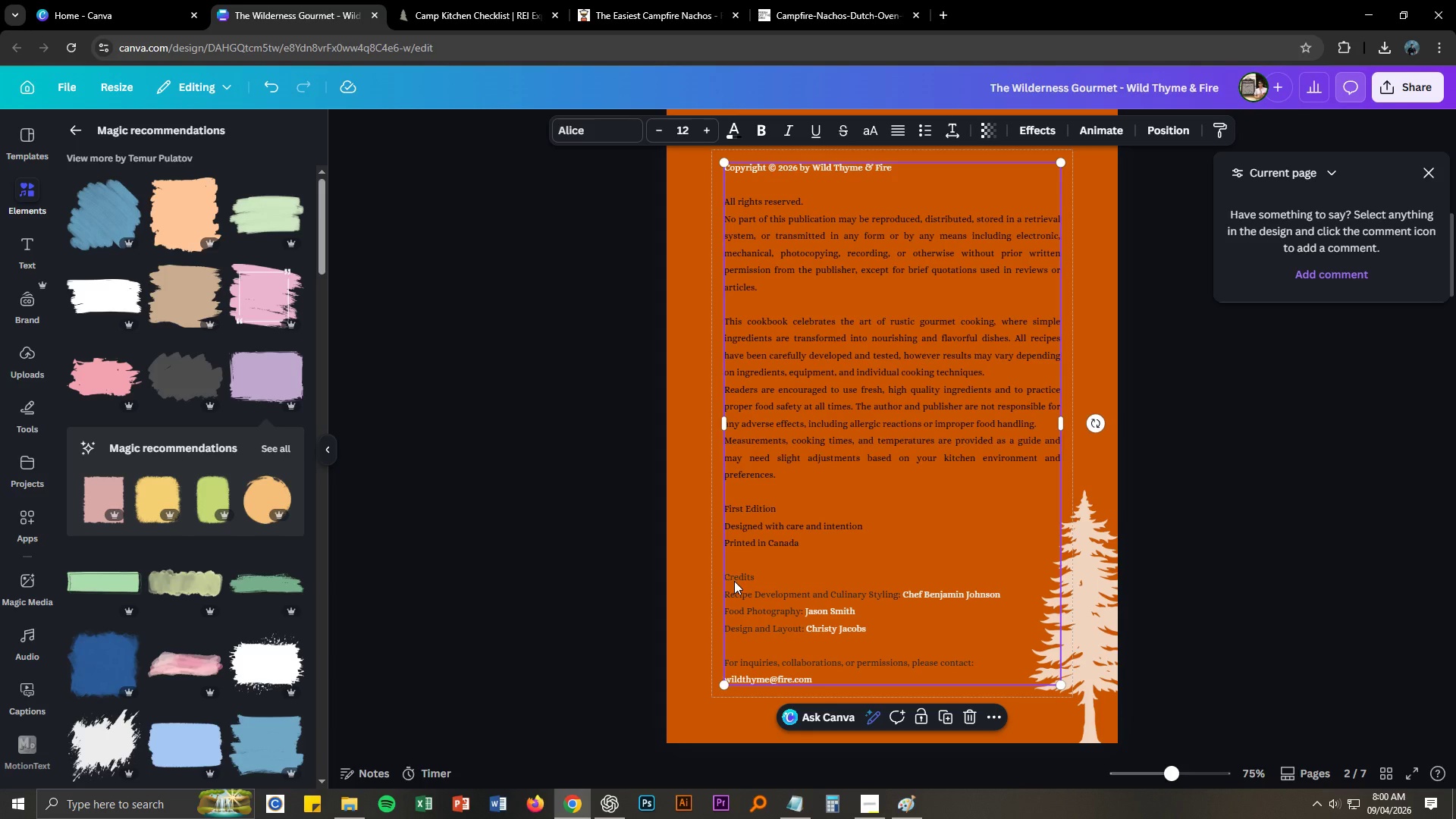 
double_click([734, 579])
 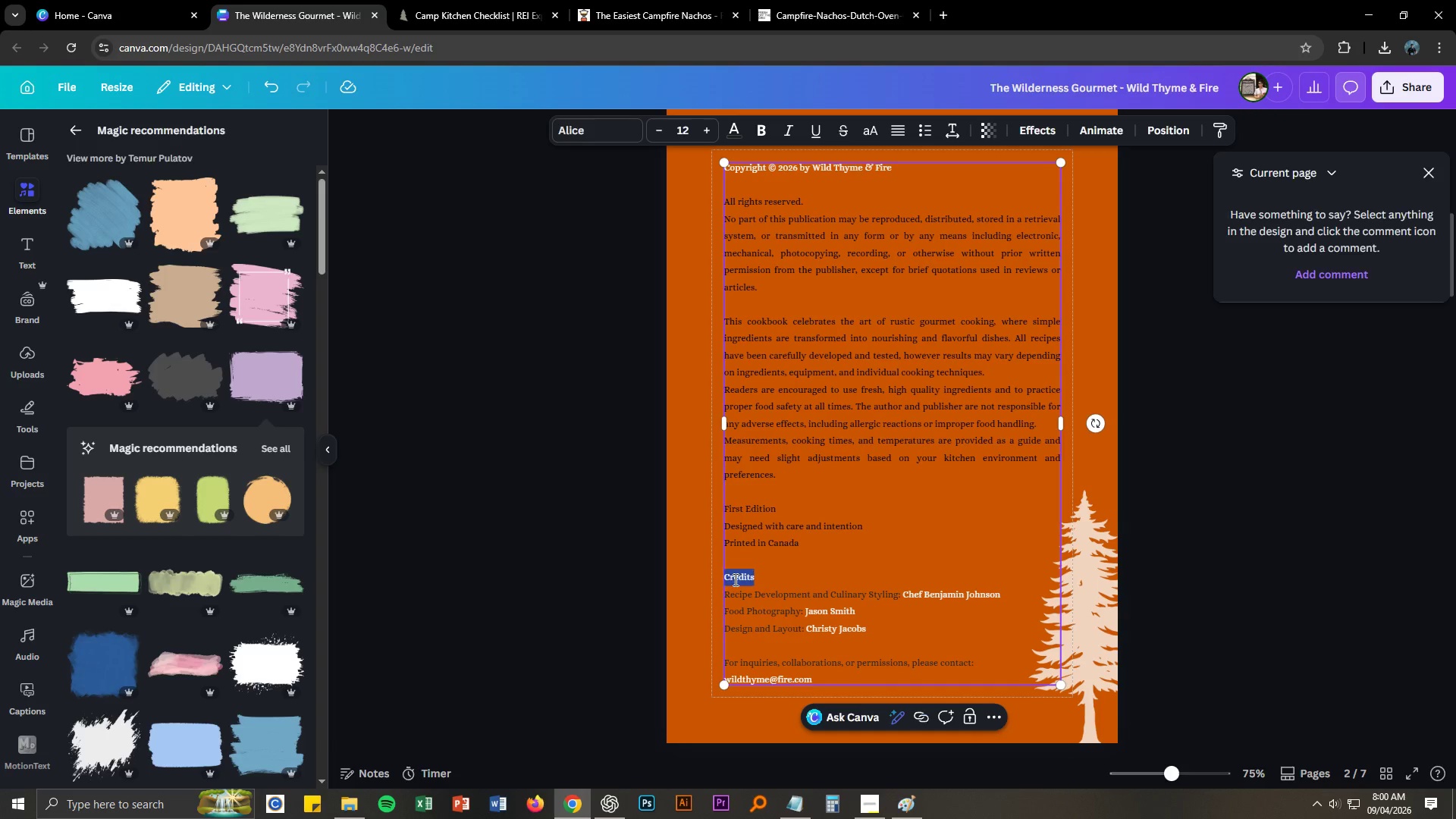 
triple_click([734, 579])
 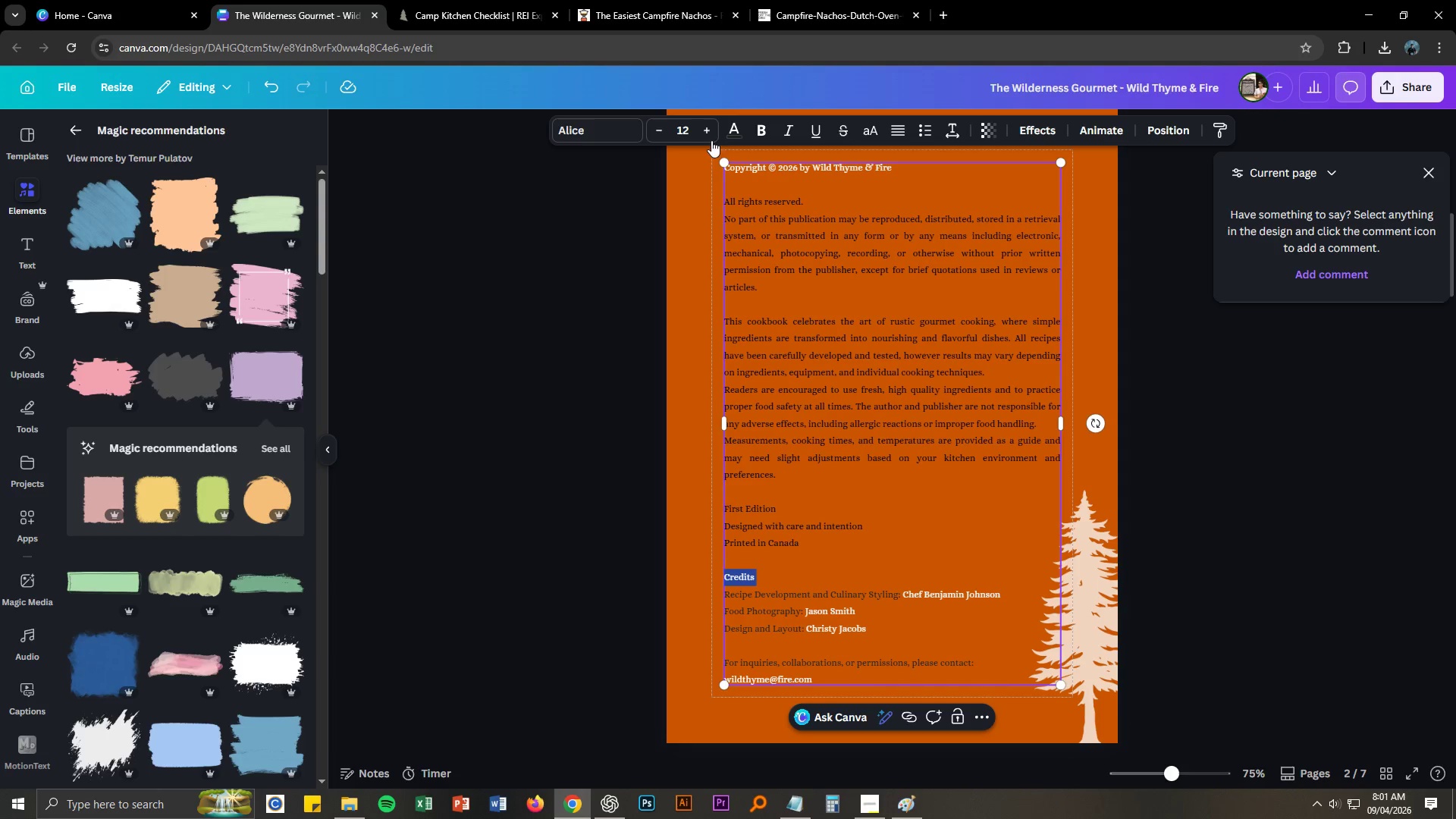 
left_click([733, 135])
 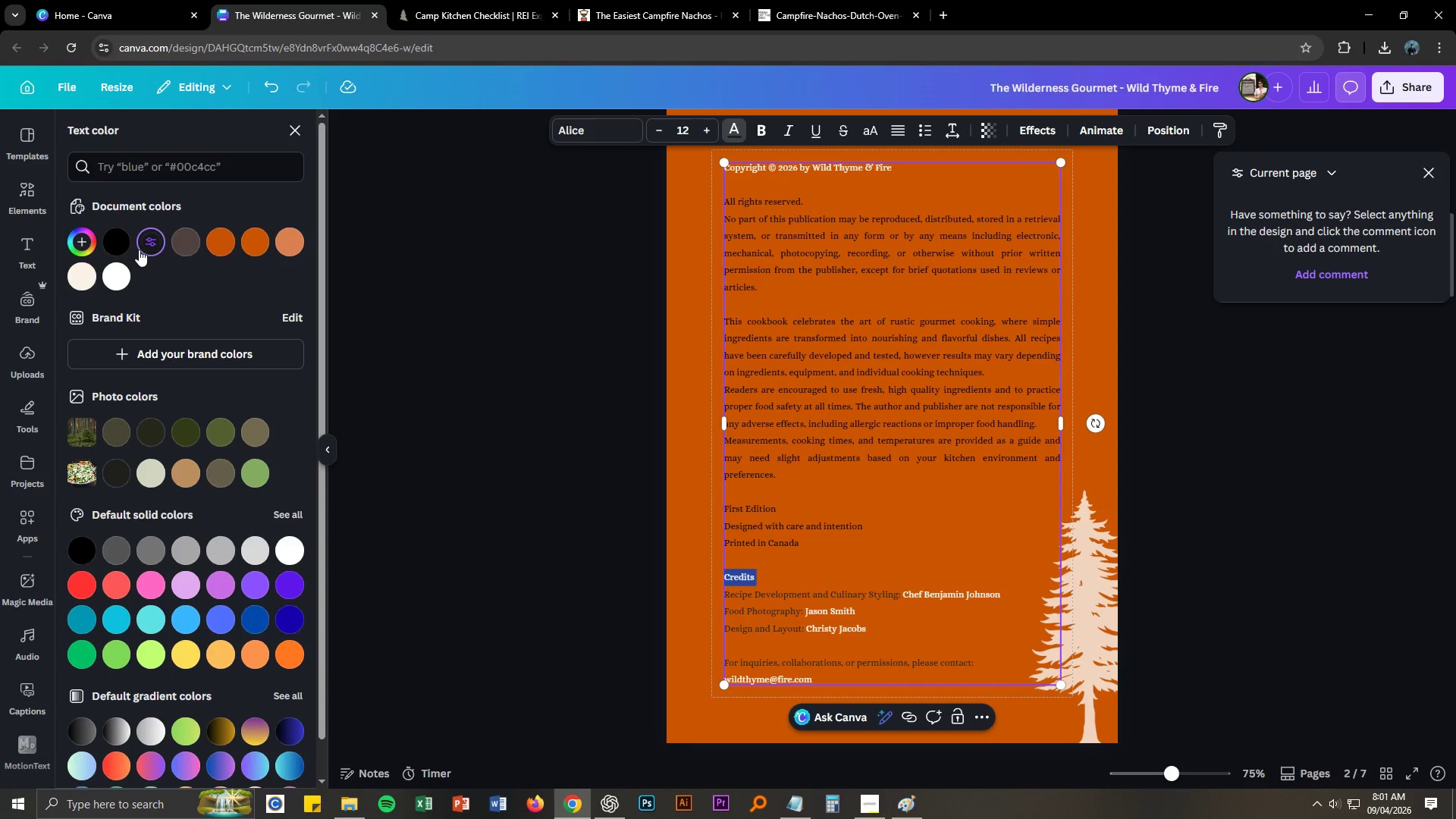 
left_click([118, 242])
 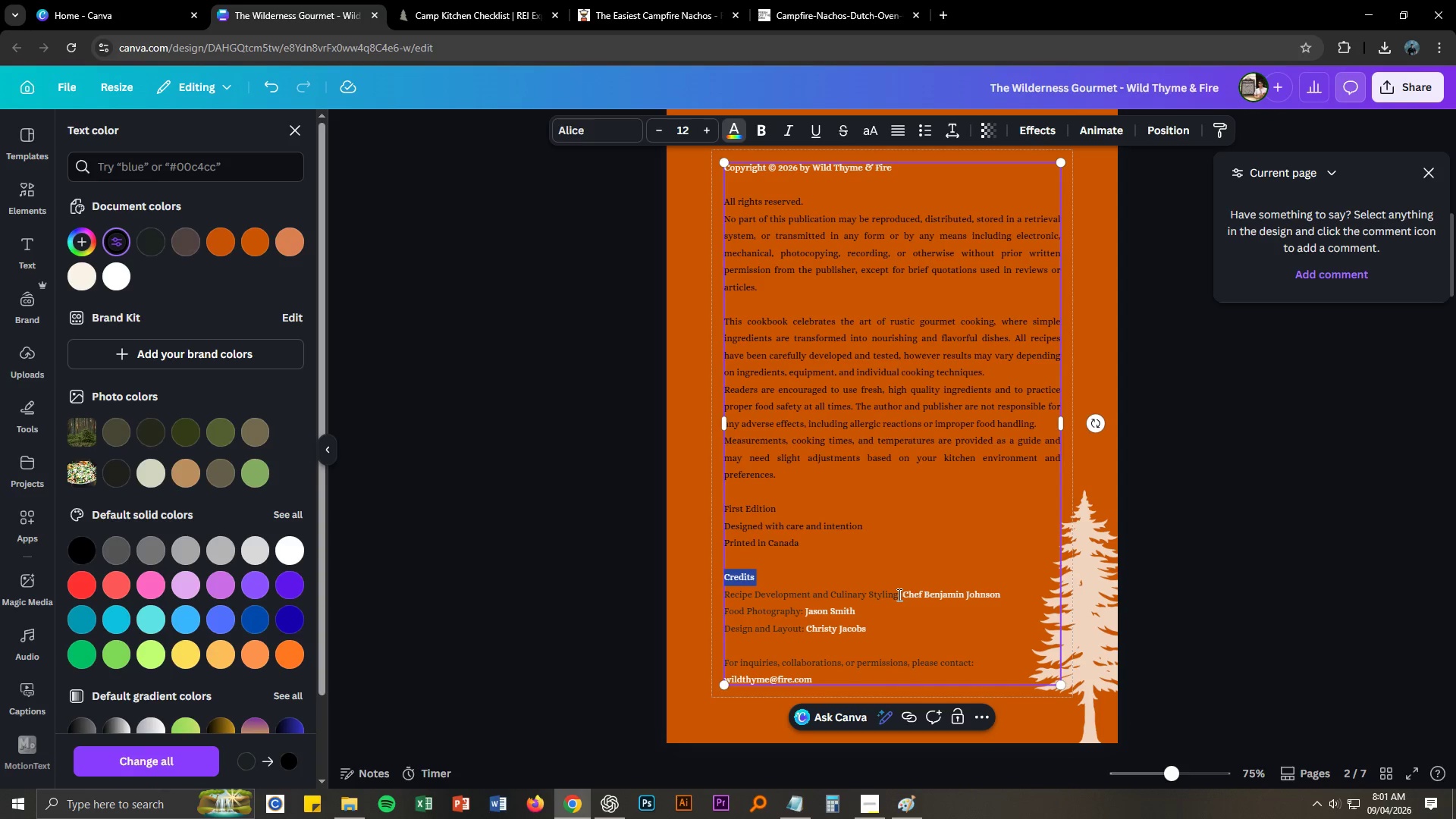 
left_click_drag(start_coordinate=[900, 595], to_coordinate=[718, 598])
 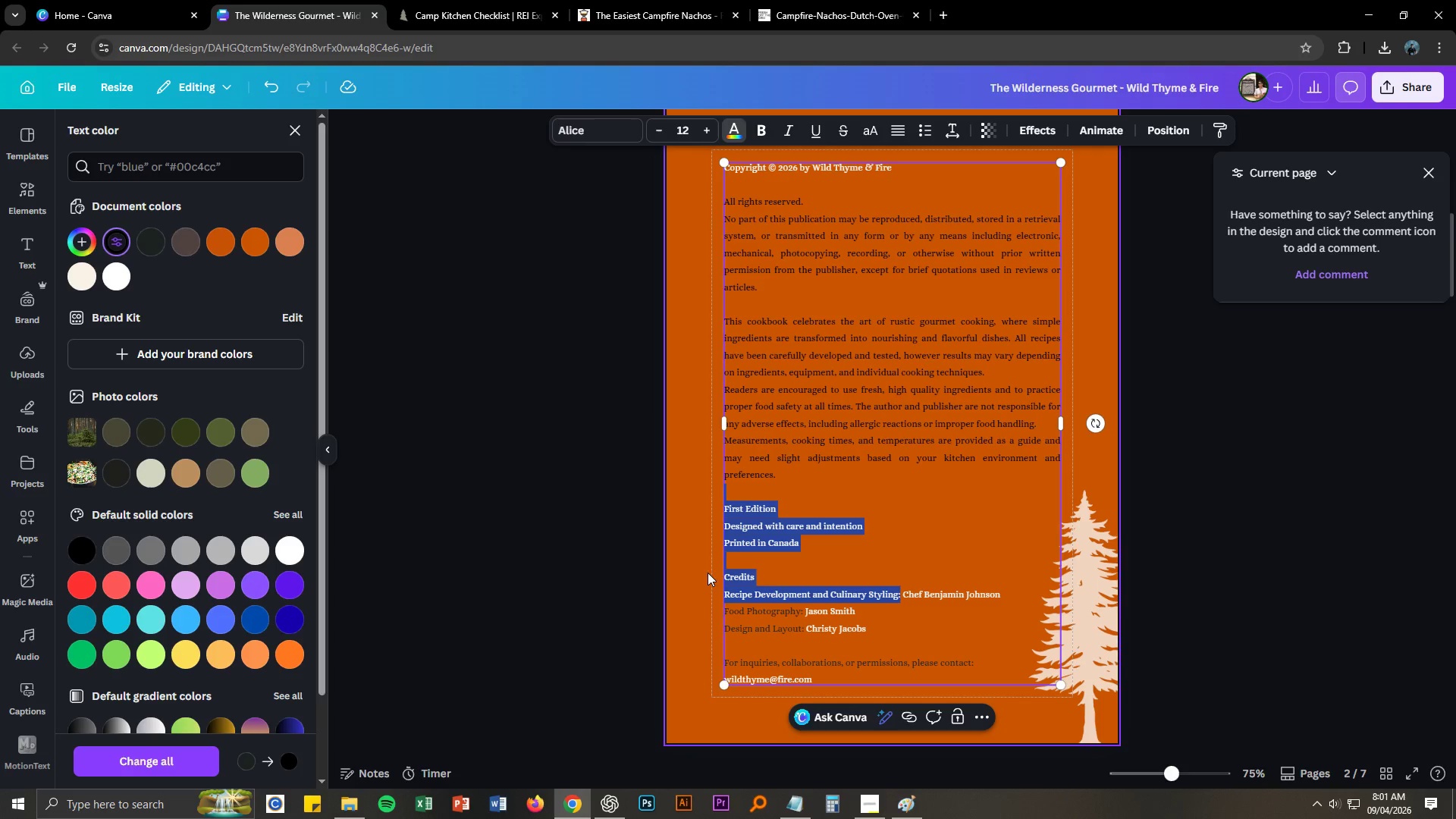 
left_click([799, 614])
 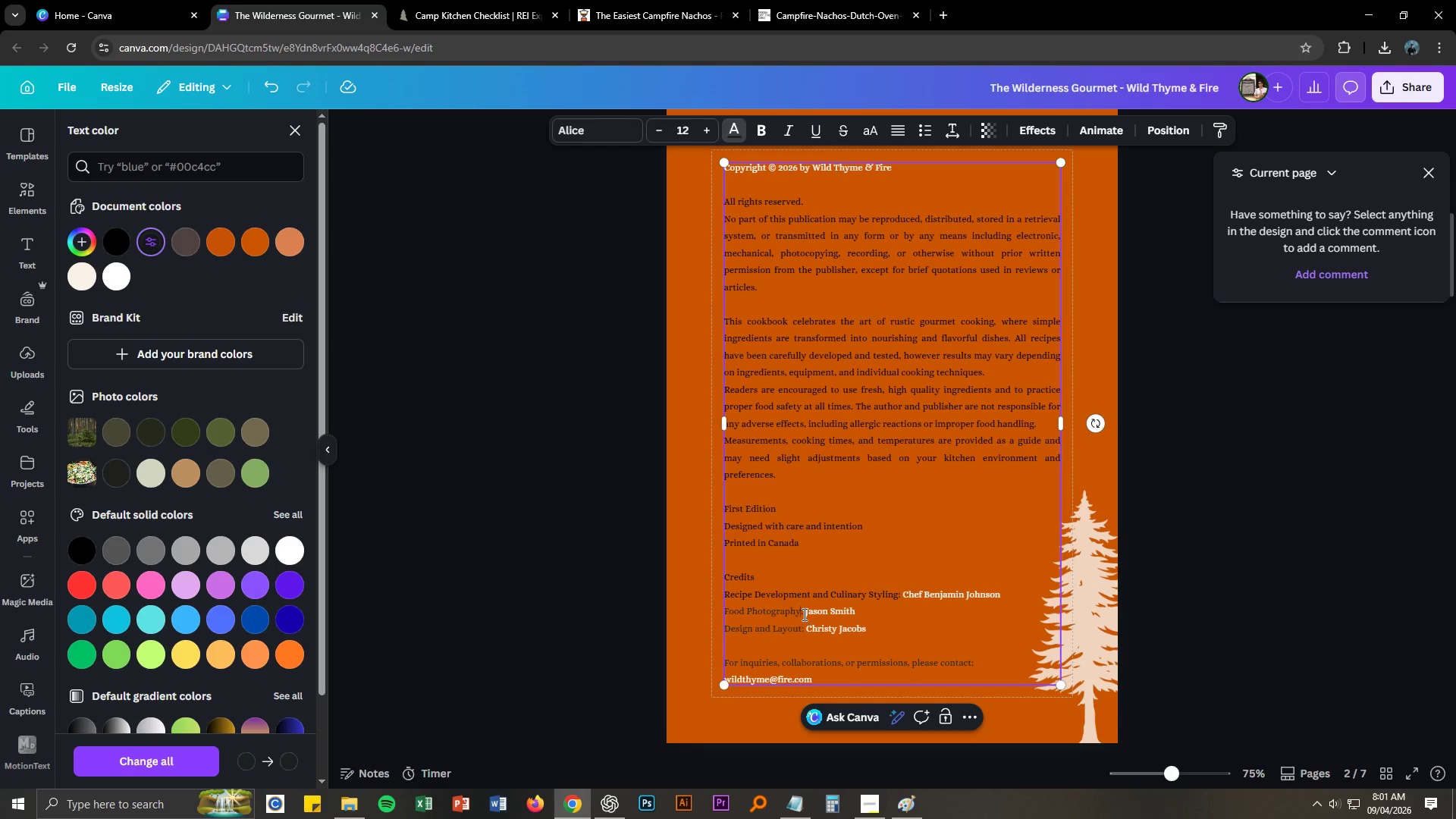 
left_click_drag(start_coordinate=[803, 614], to_coordinate=[725, 611])
 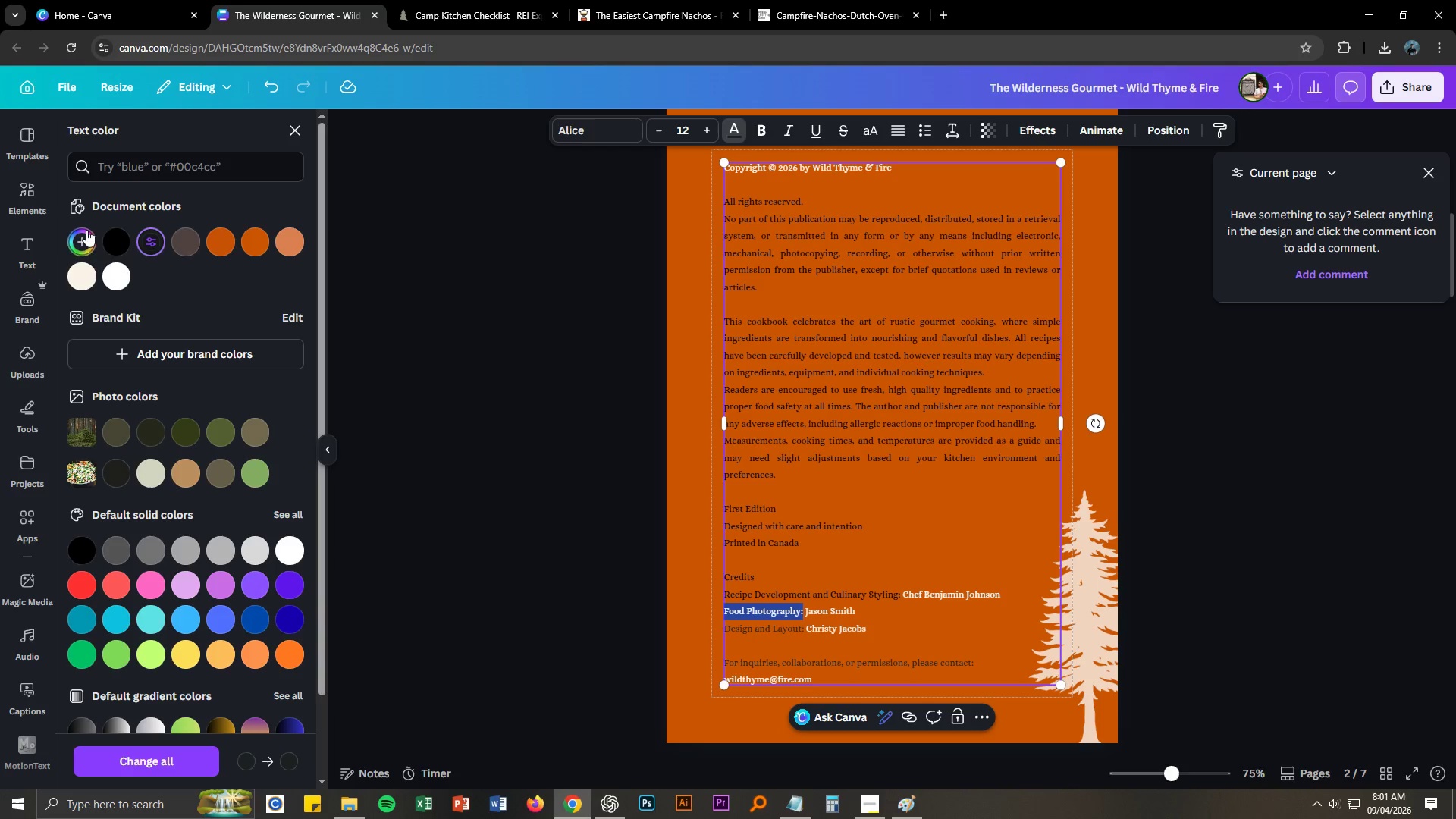 
left_click([113, 244])
 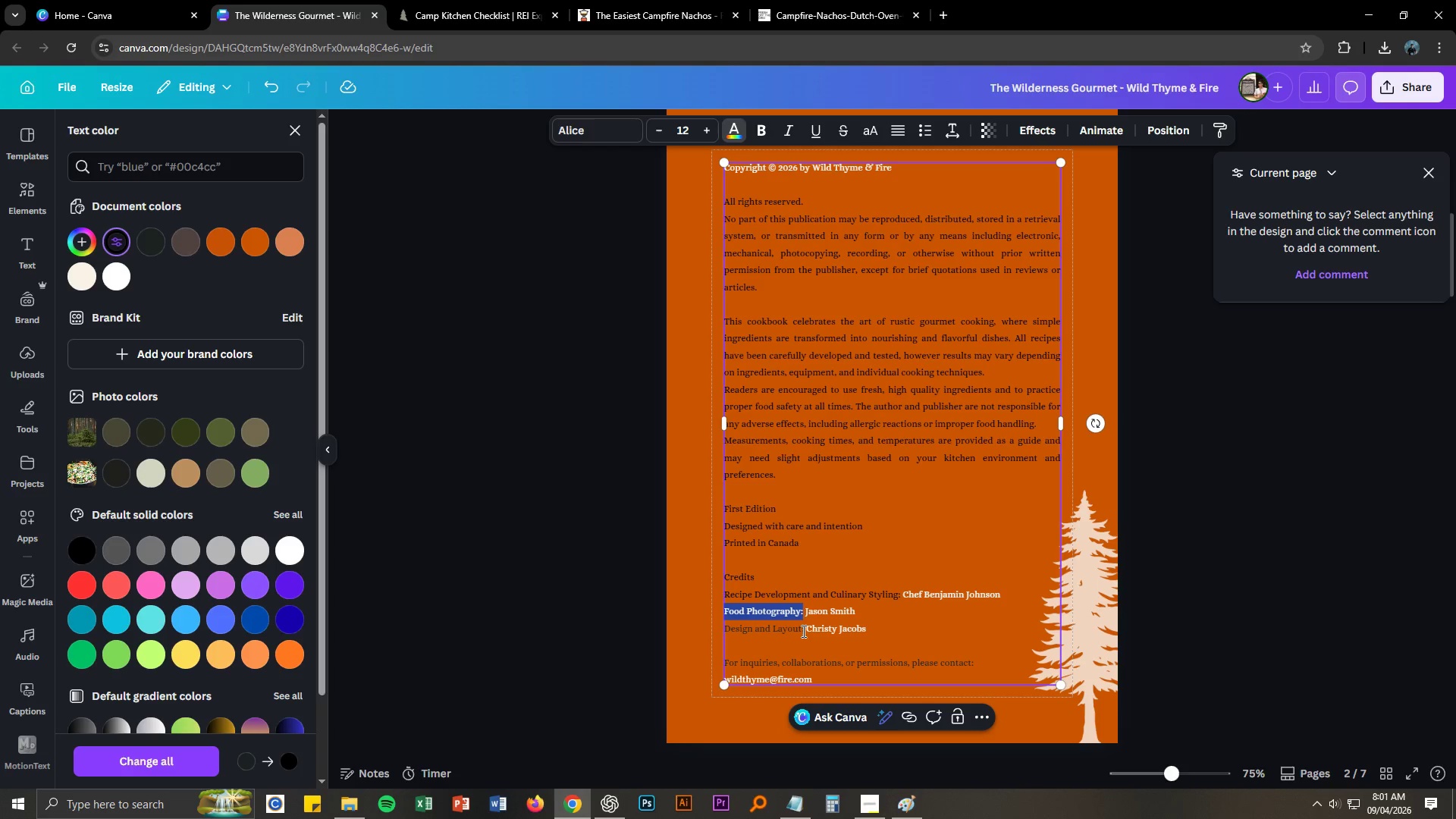 
left_click_drag(start_coordinate=[804, 630], to_coordinate=[726, 631])
 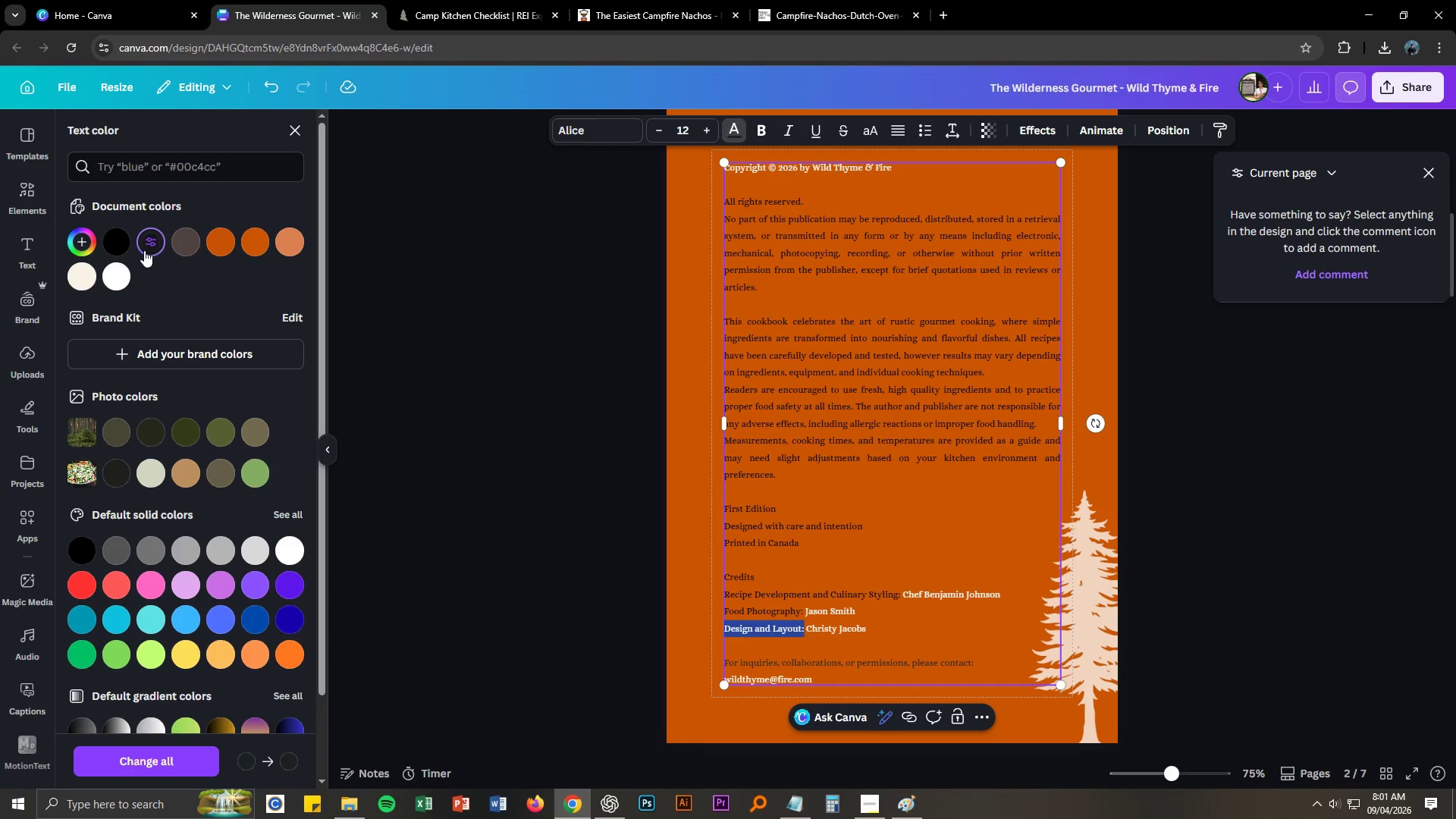 
left_click([114, 238])
 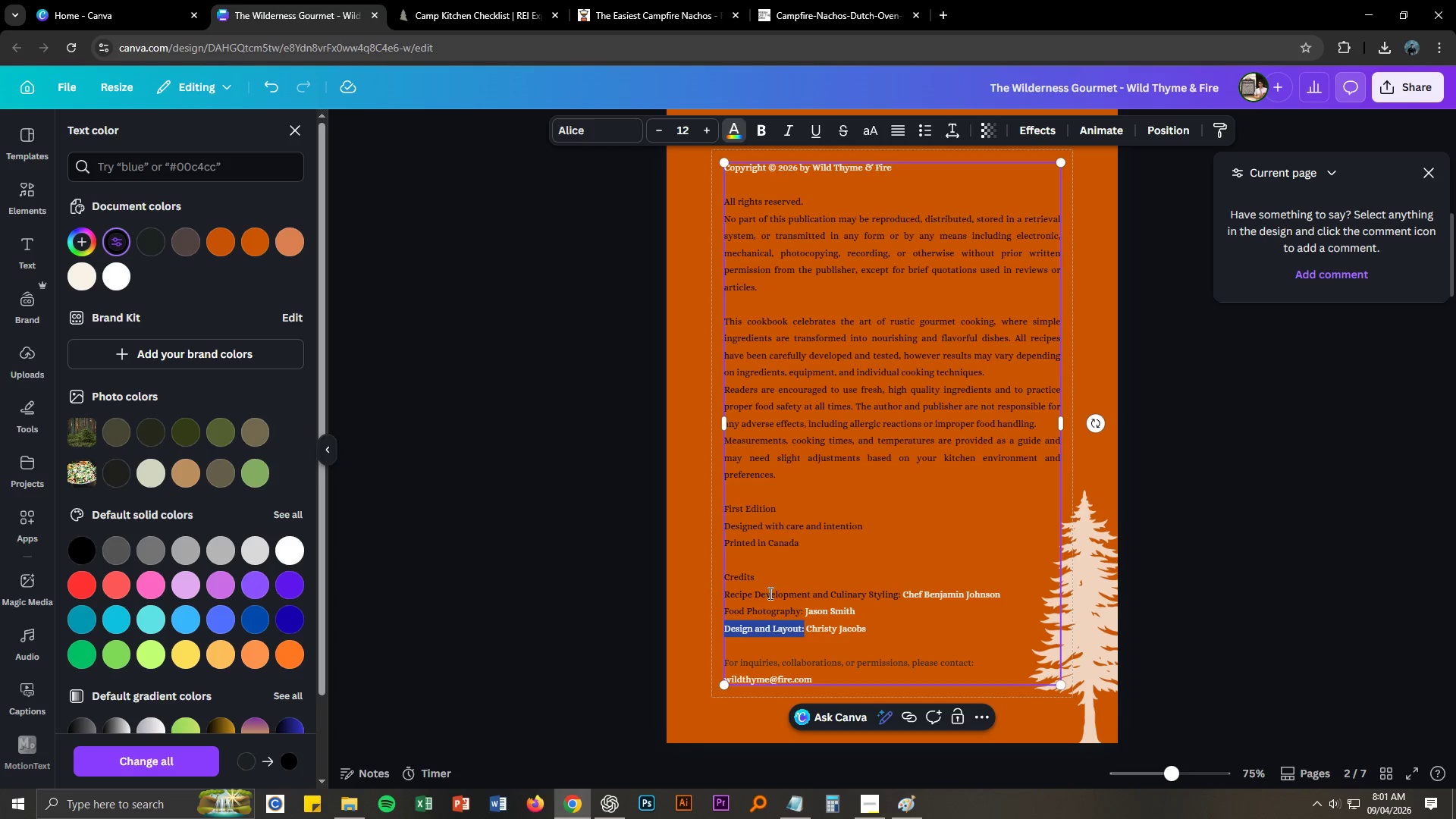 
scroll: coordinate [770, 594], scroll_direction: down, amount: 2.0
 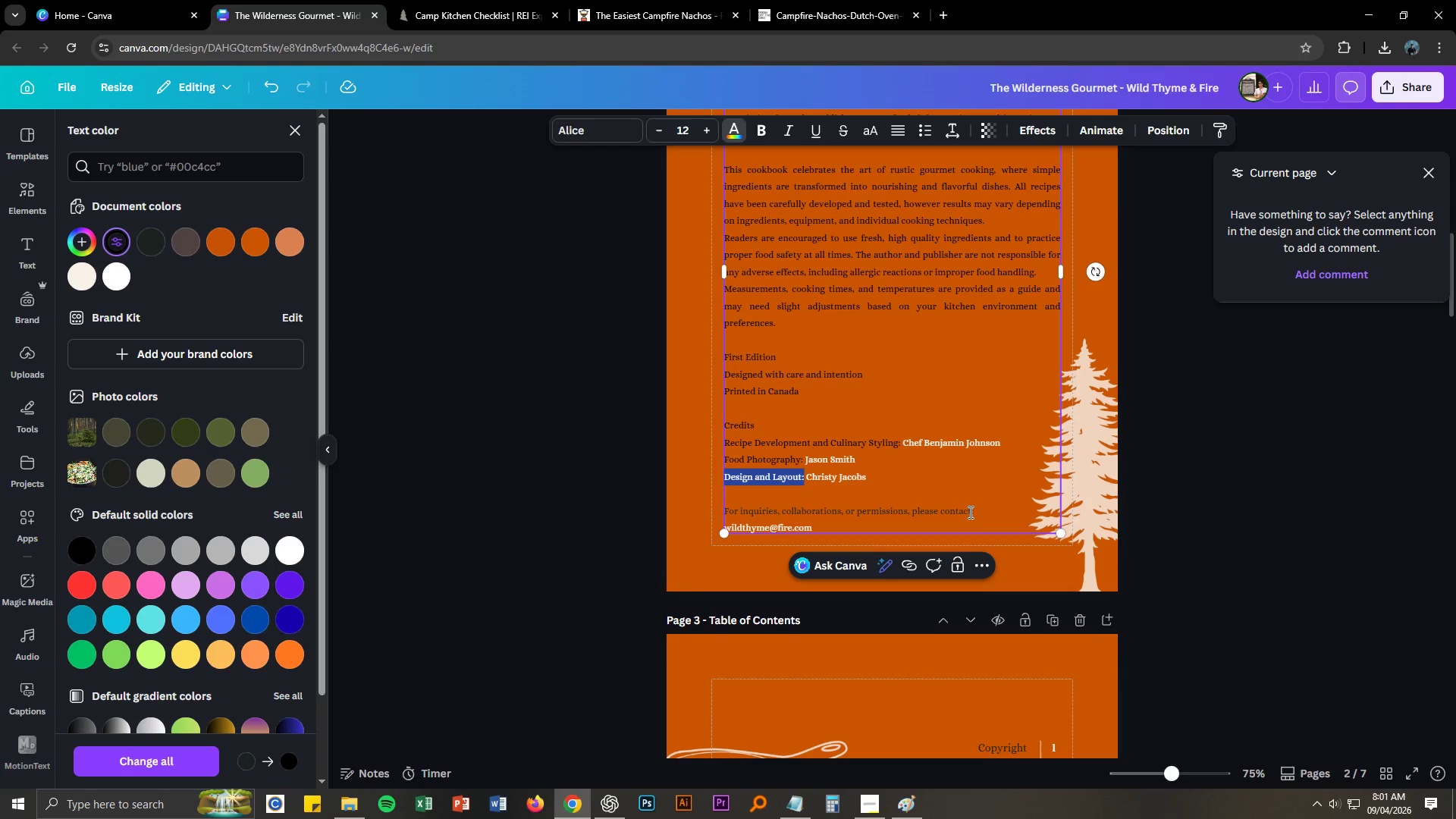 
left_click_drag(start_coordinate=[976, 511], to_coordinate=[726, 511])
 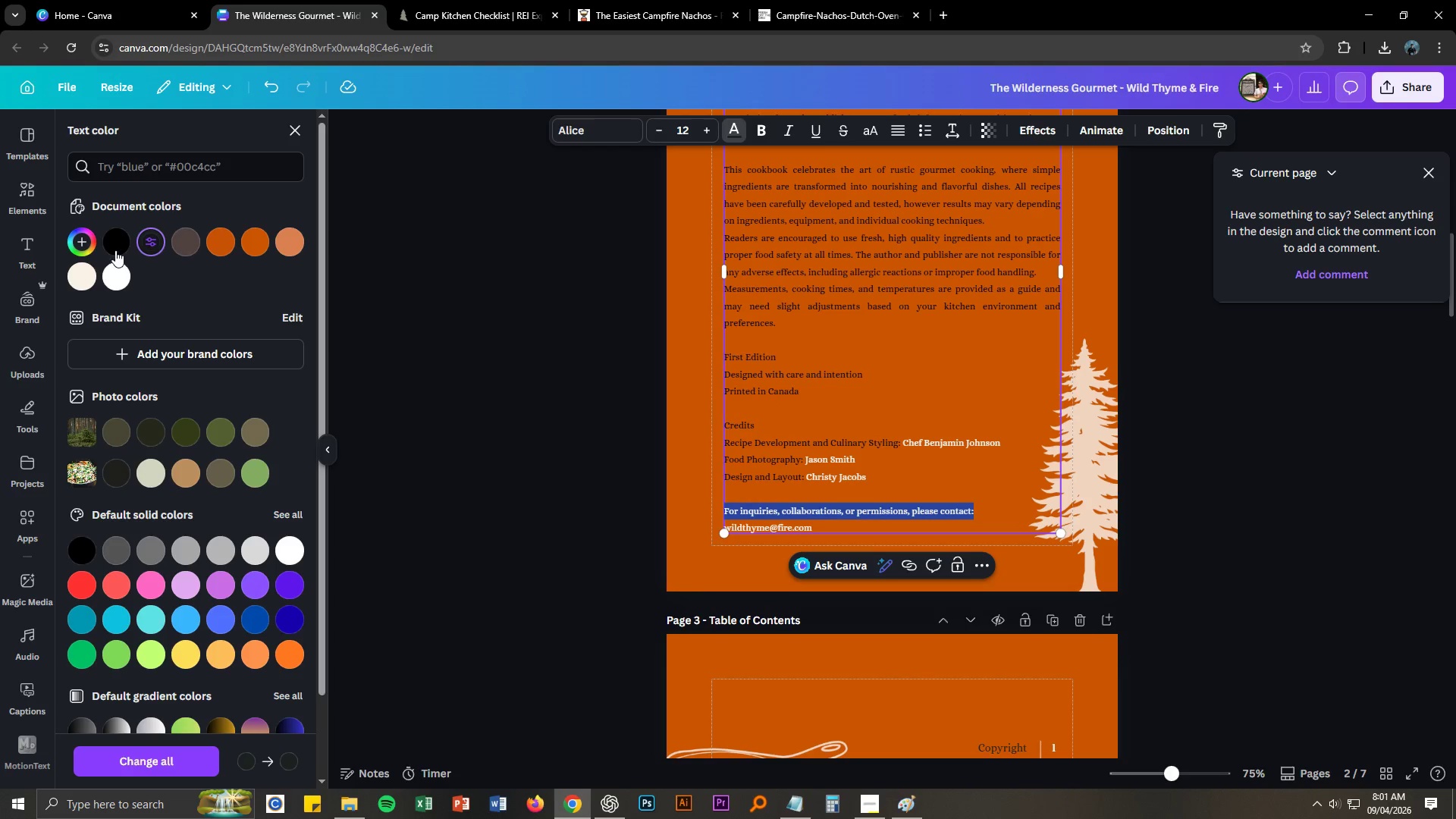 
left_click([111, 243])
 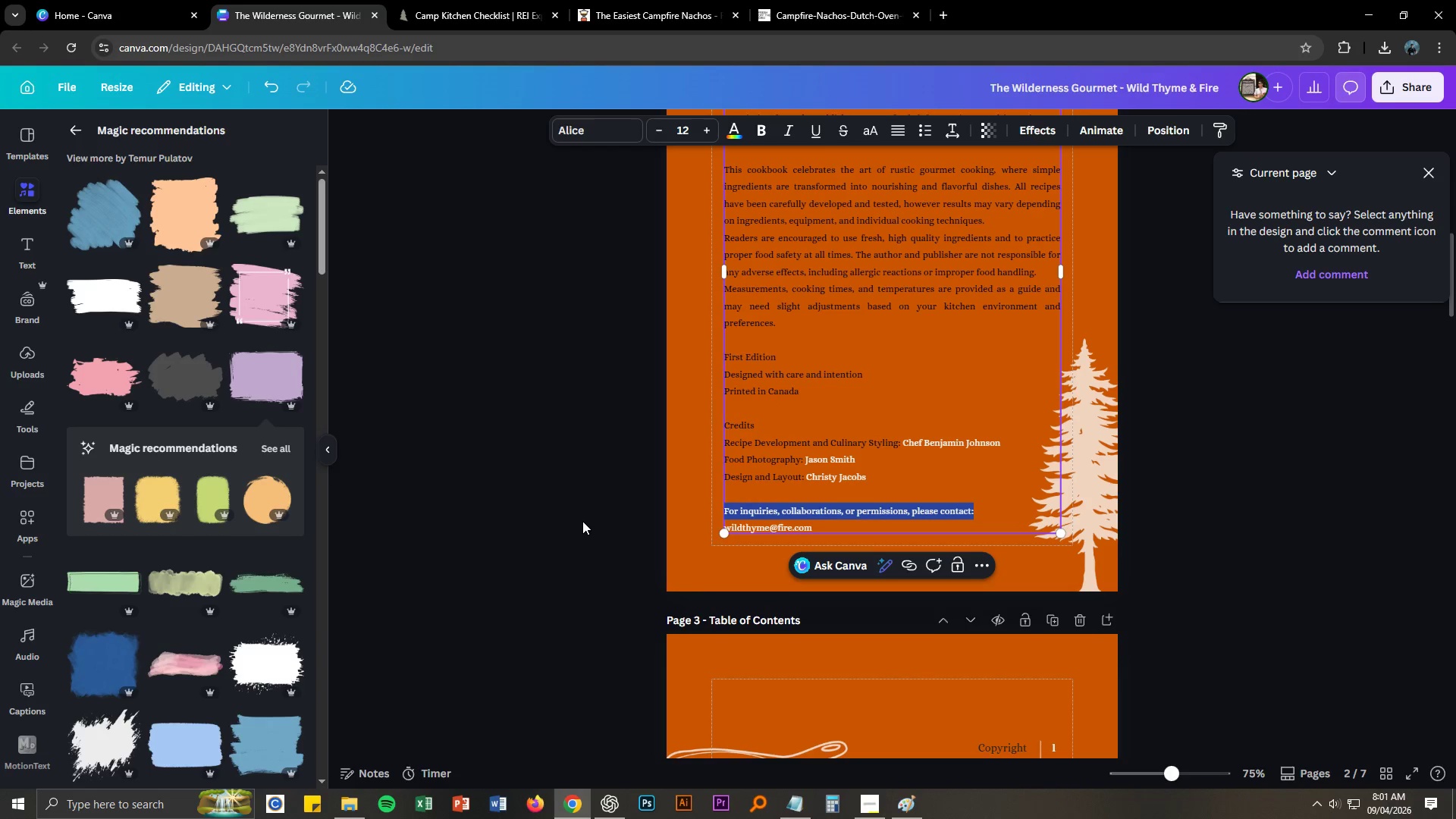 
left_click([582, 521])
 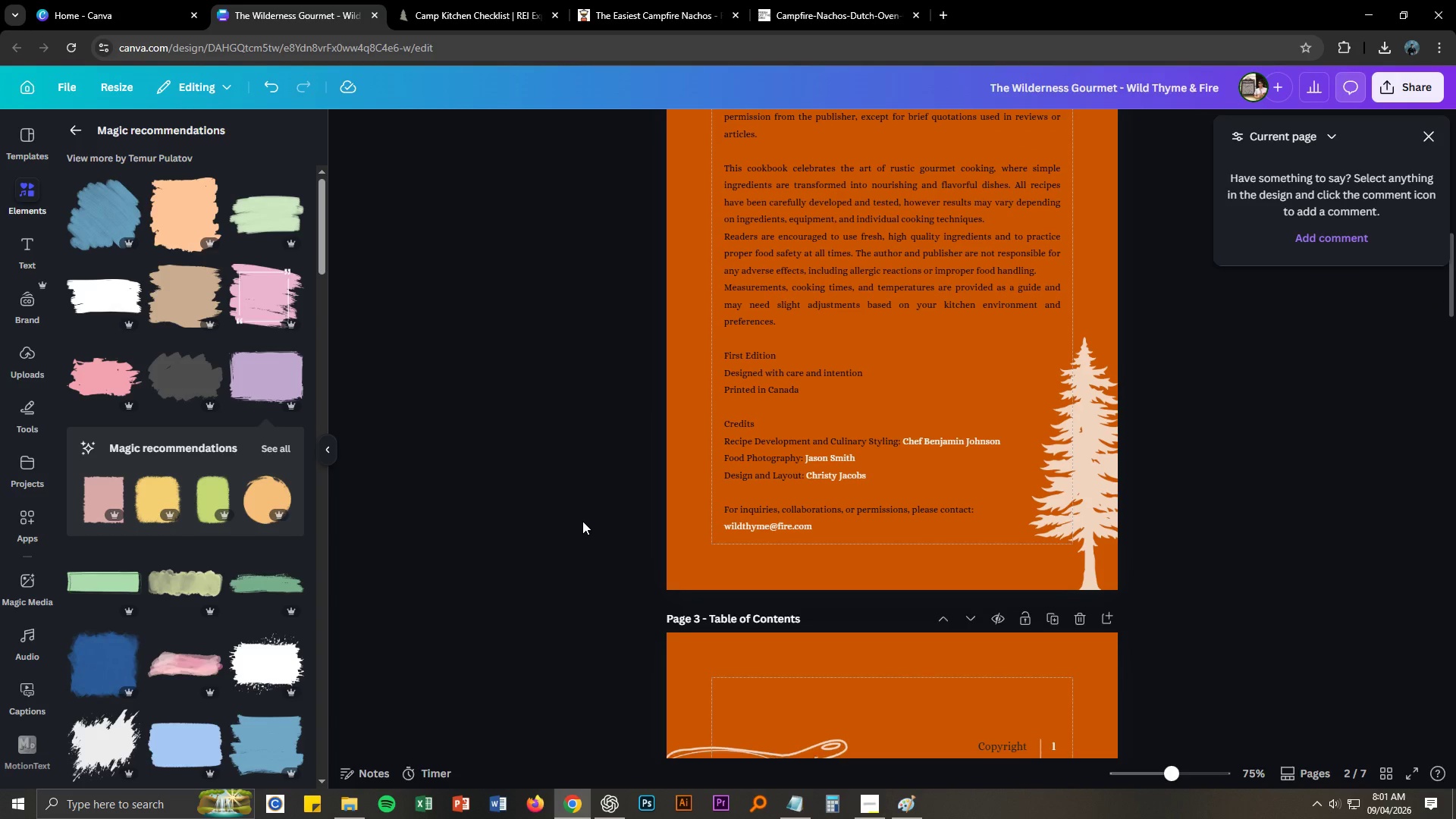 
scroll: coordinate [582, 521], scroll_direction: down, amount: 6.0
 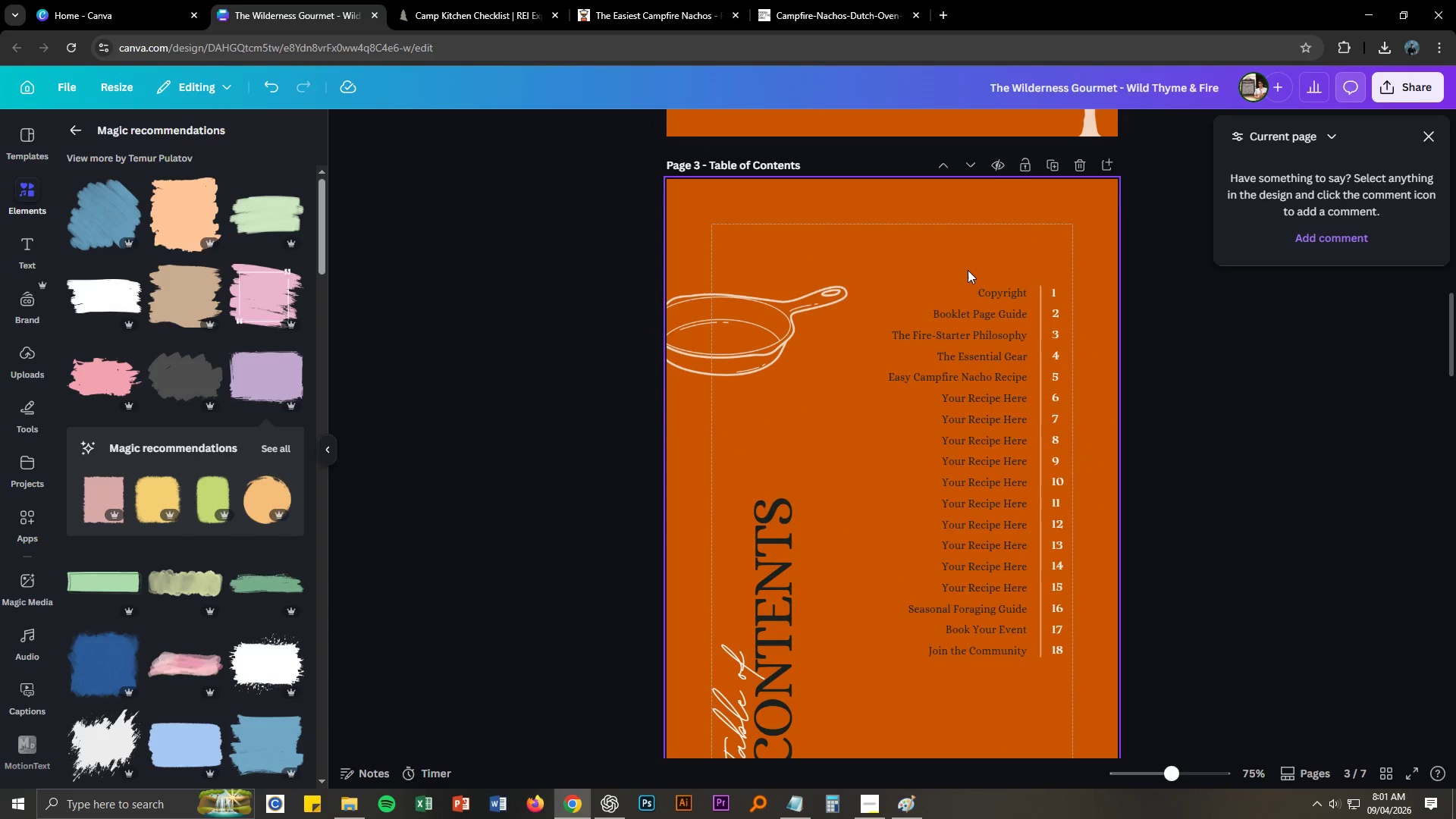 
left_click_drag(start_coordinate=[971, 259], to_coordinate=[1004, 666])
 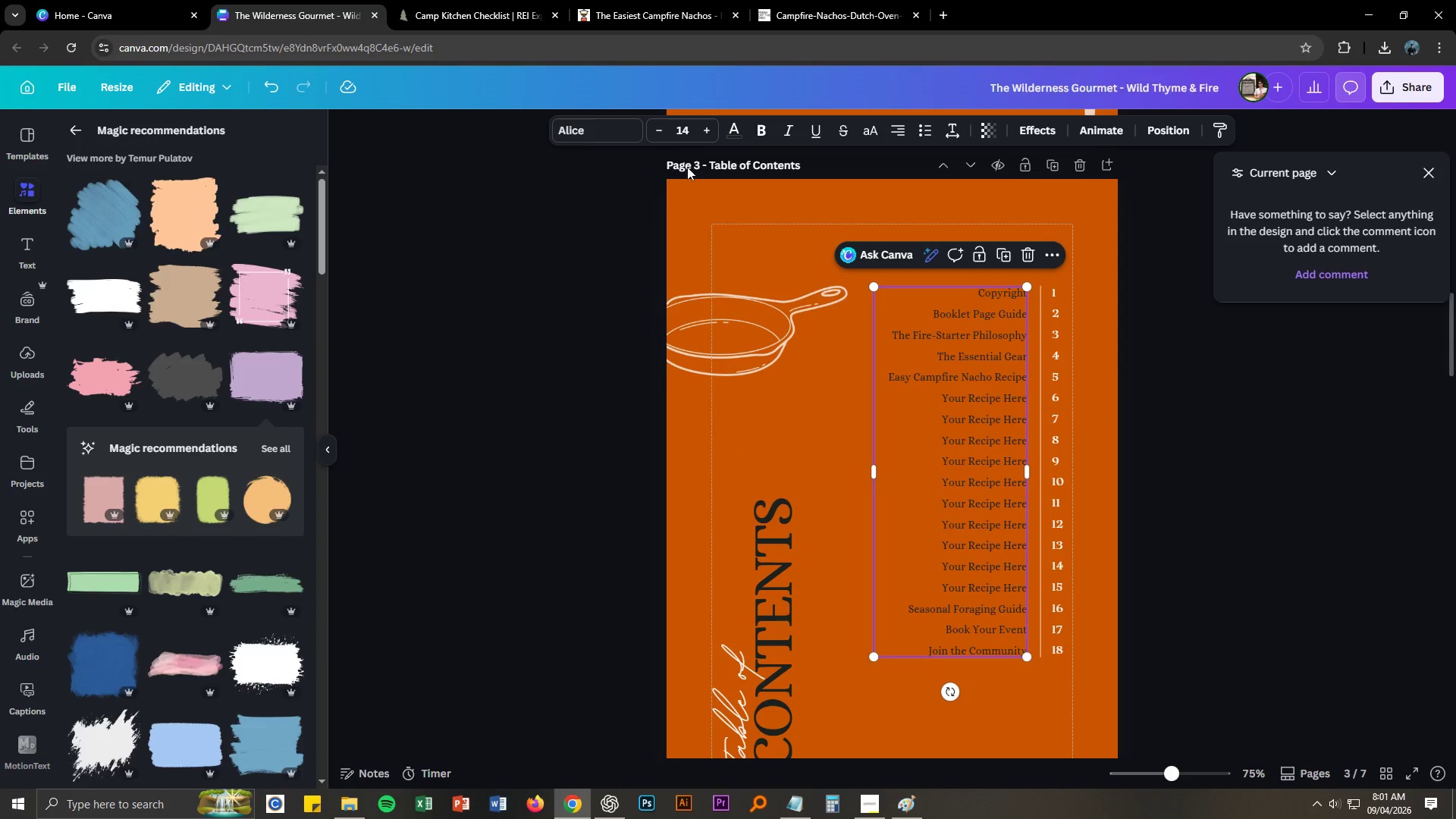 
left_click([728, 132])
 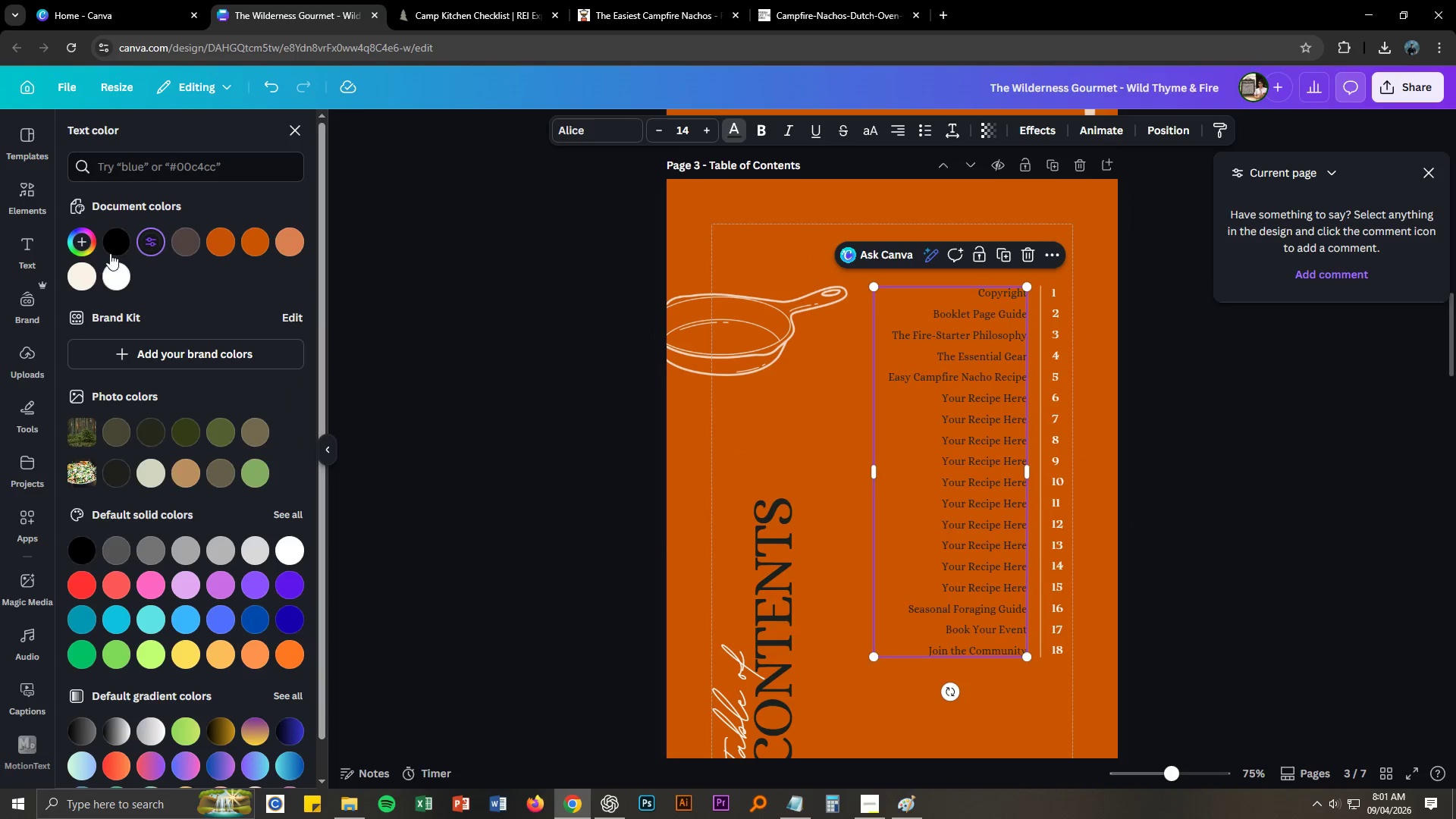 
left_click([114, 241])
 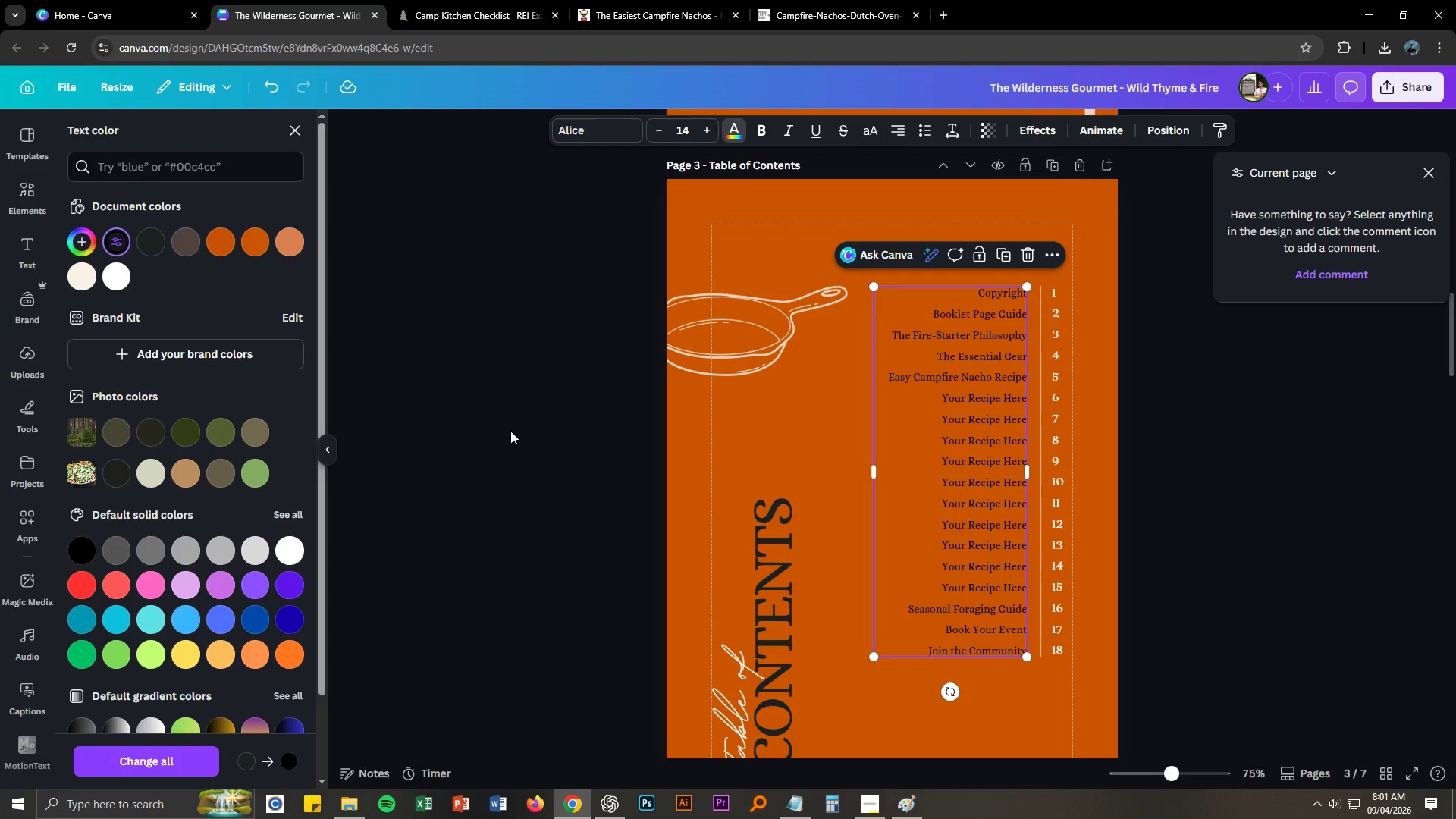 
left_click([504, 438])
 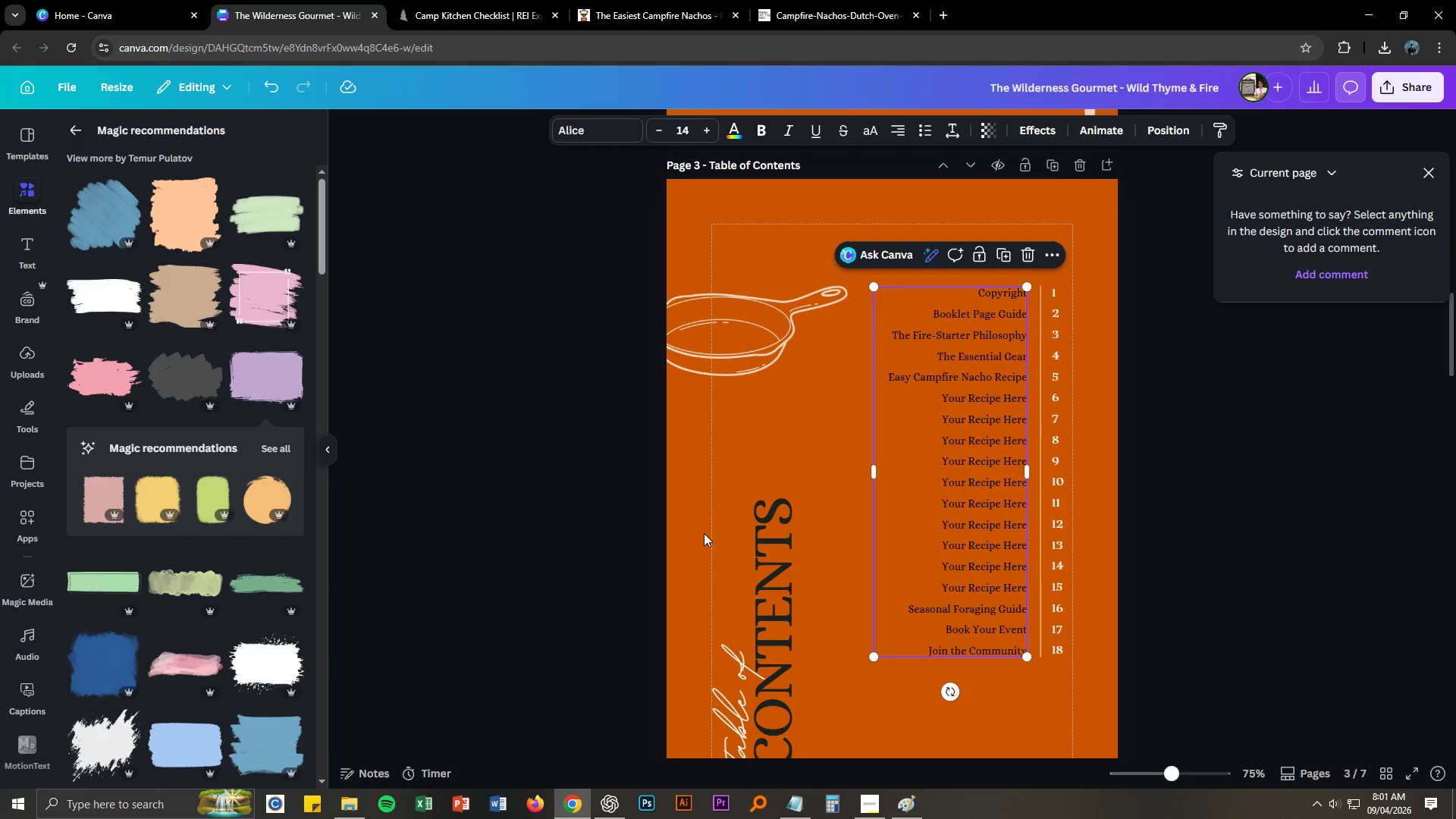 
scroll: coordinate [738, 577], scroll_direction: down, amount: 3.0
 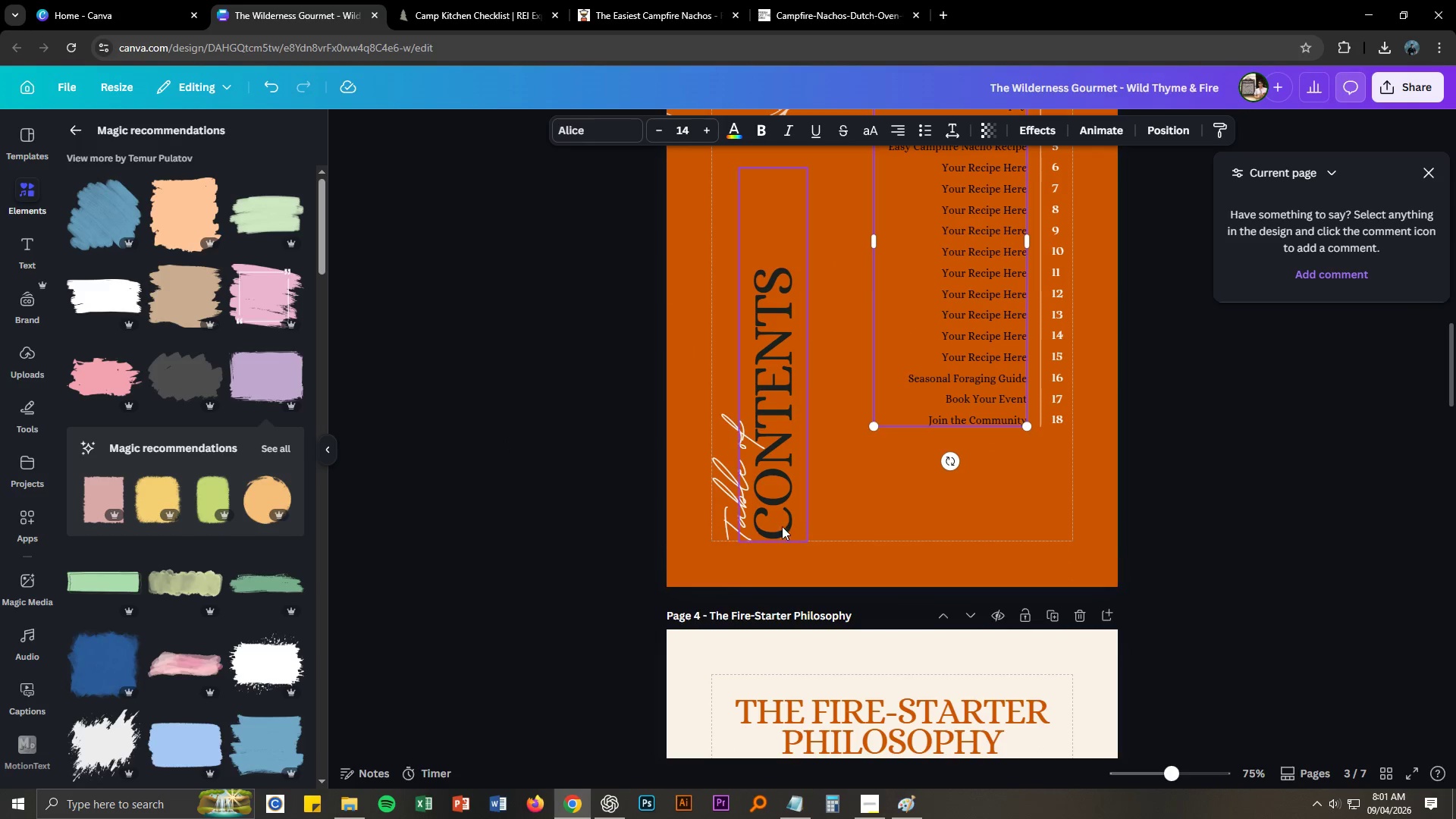 
left_click([785, 516])
 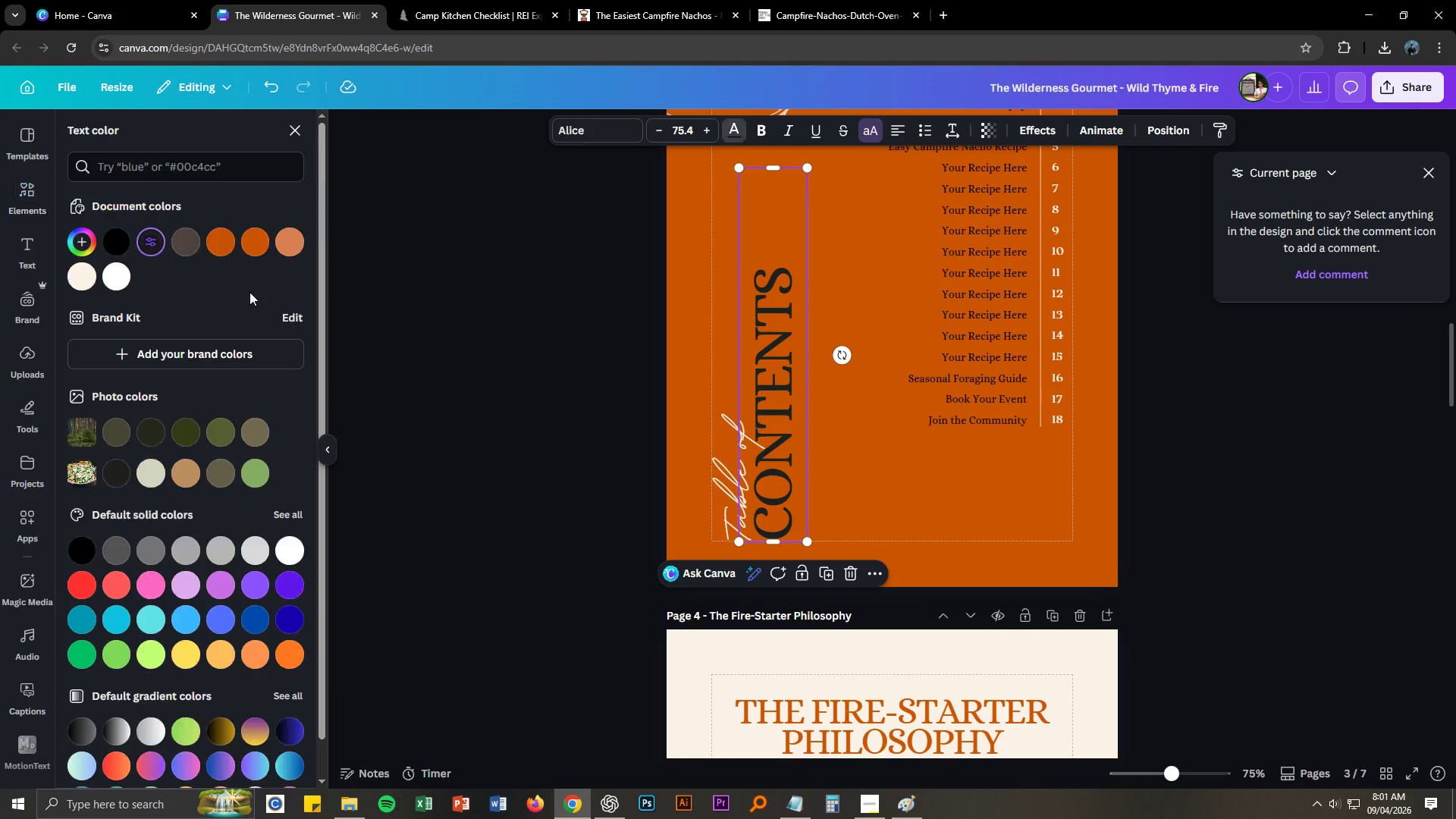 
left_click([116, 246])
 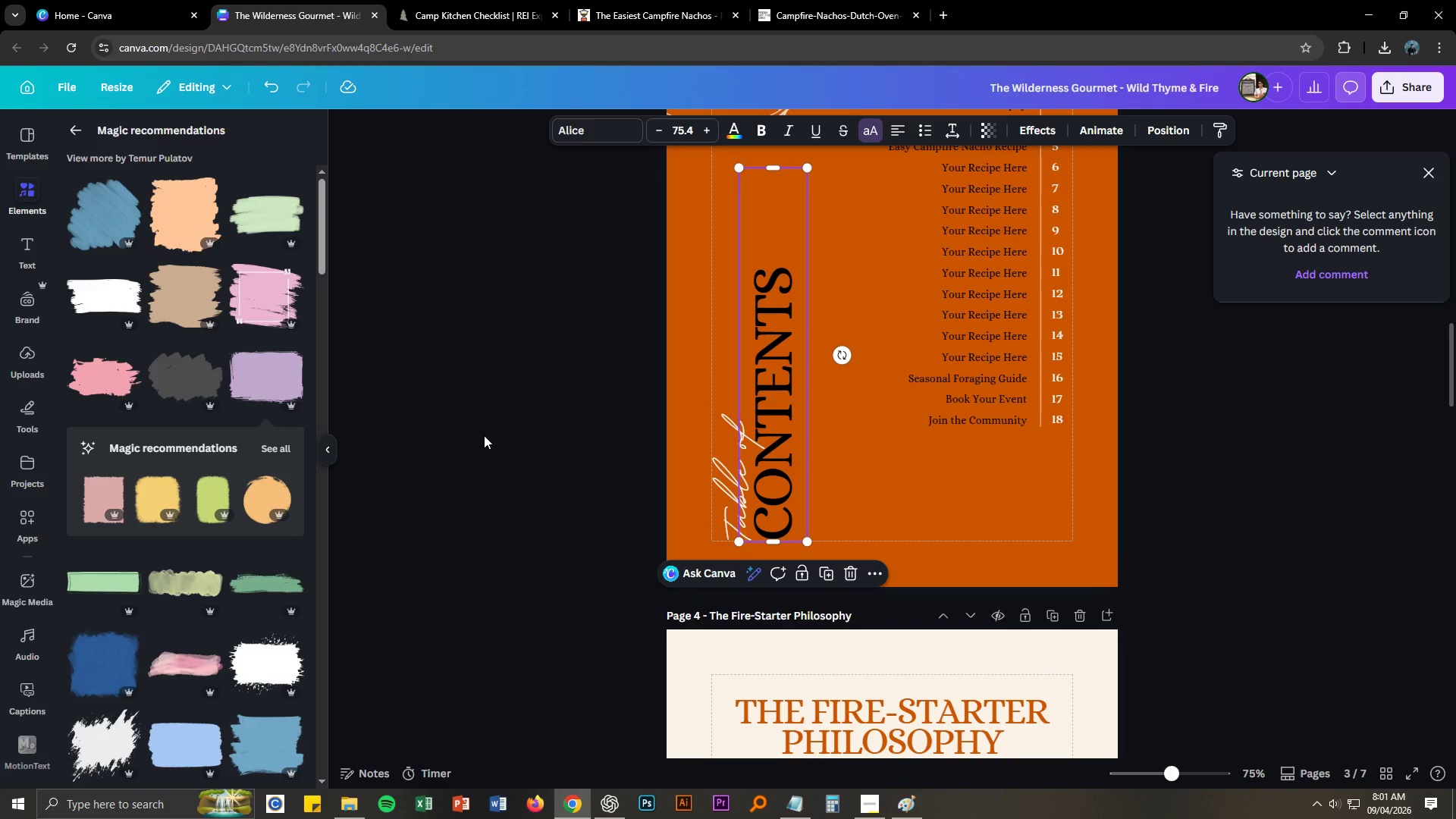 
double_click([484, 435])
 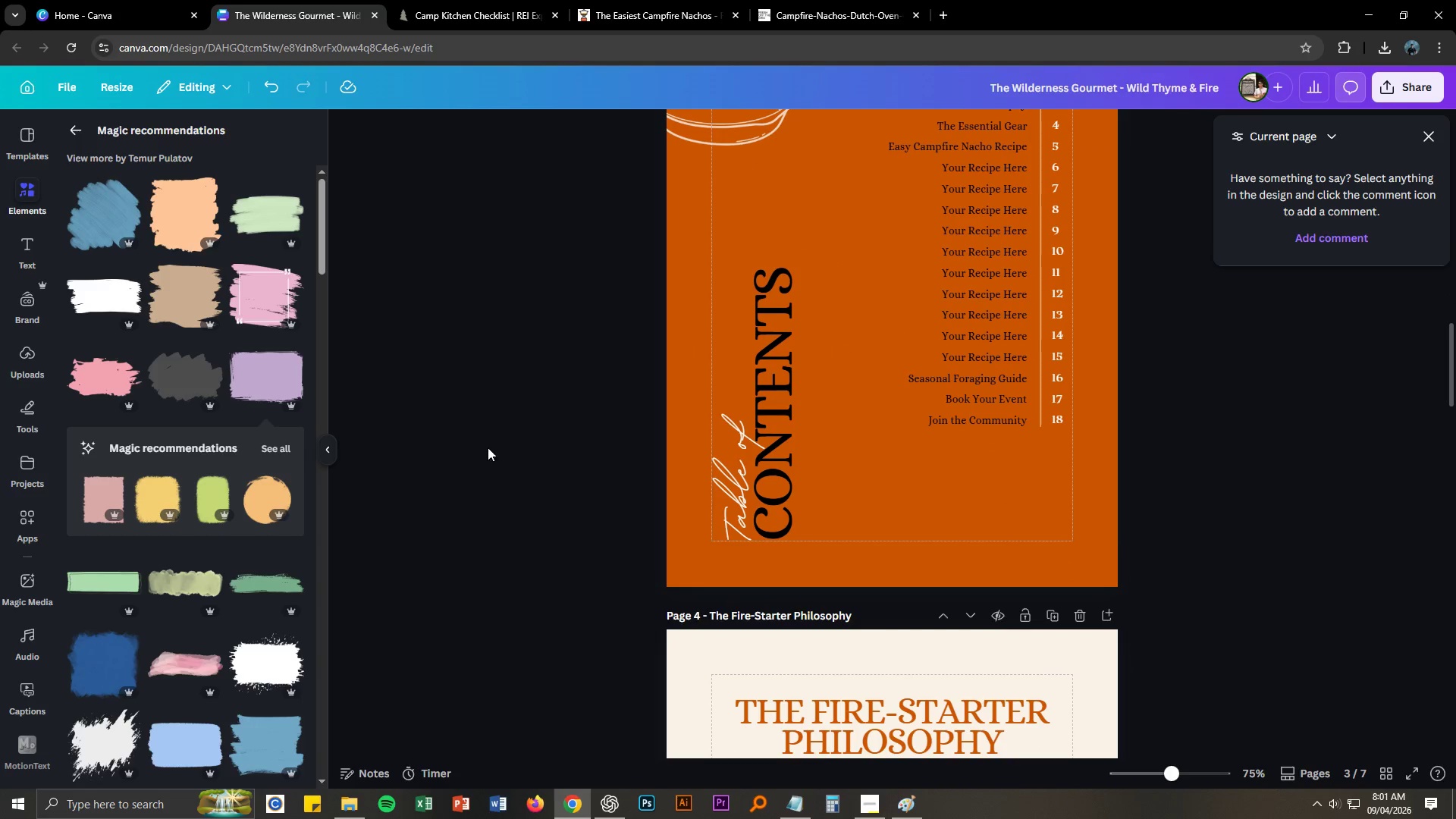 
scroll: coordinate [496, 463], scroll_direction: down, amount: 5.0
 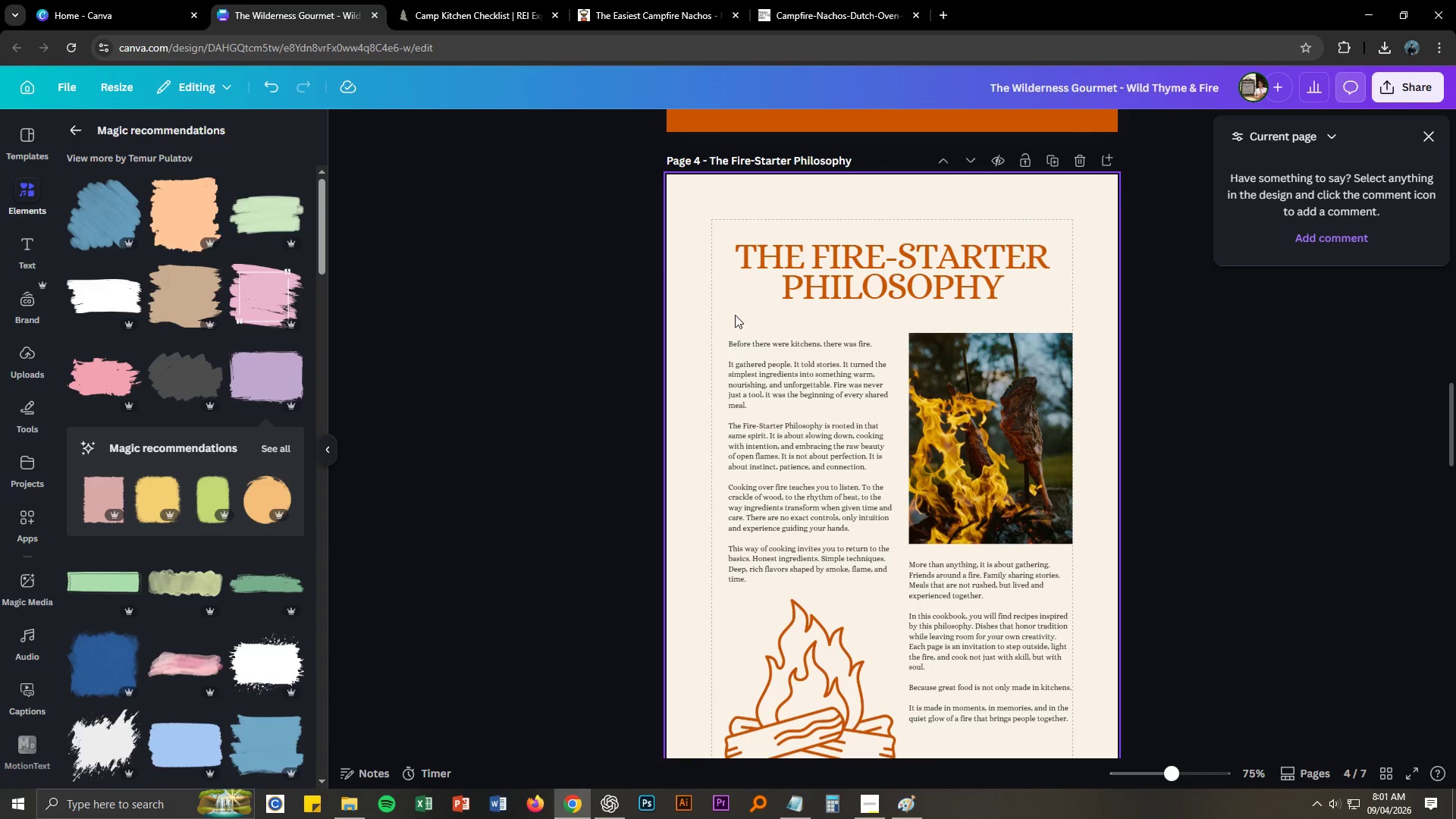 
left_click_drag(start_coordinate=[748, 330], to_coordinate=[802, 570])
 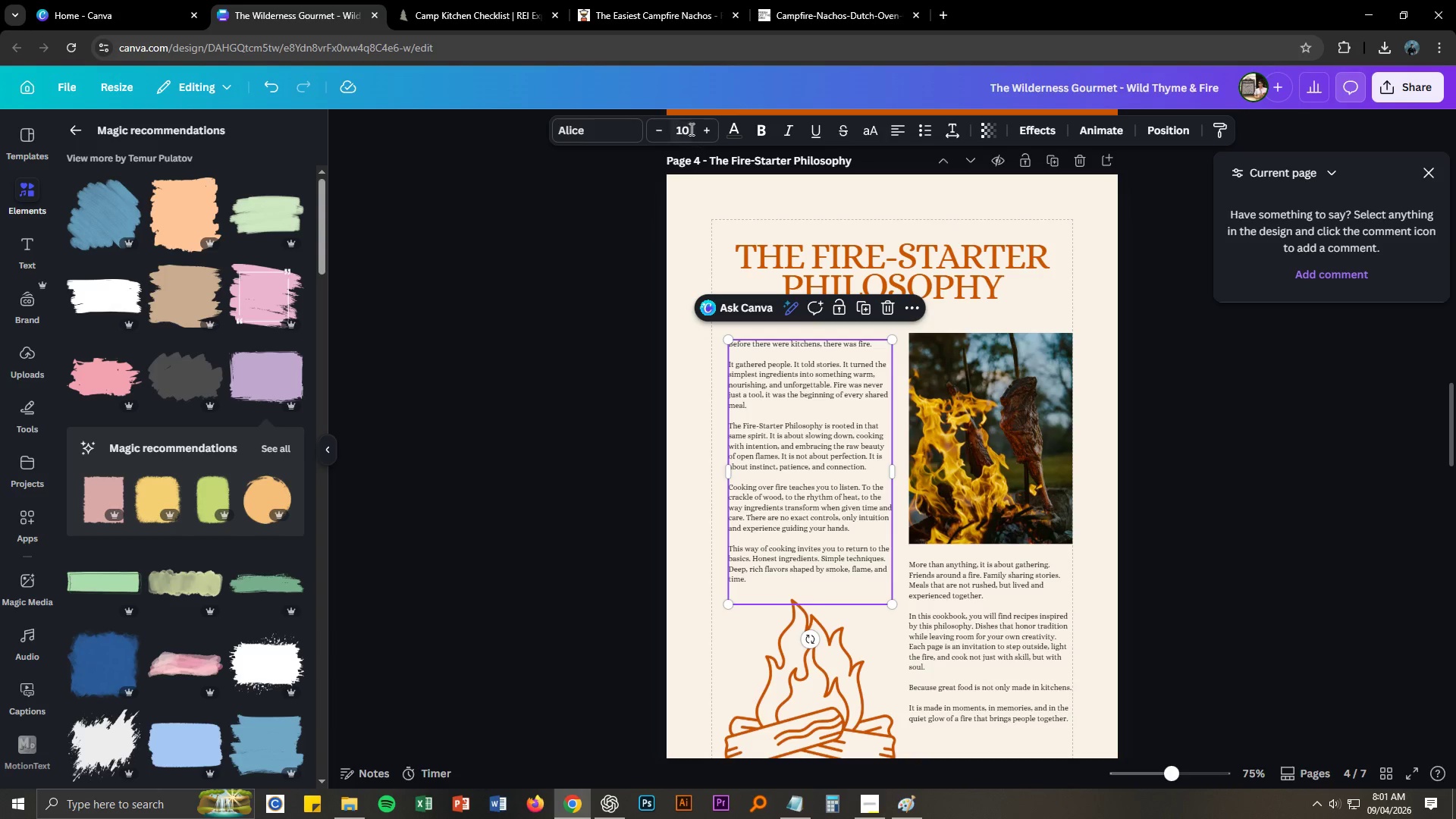 
left_click([733, 136])
 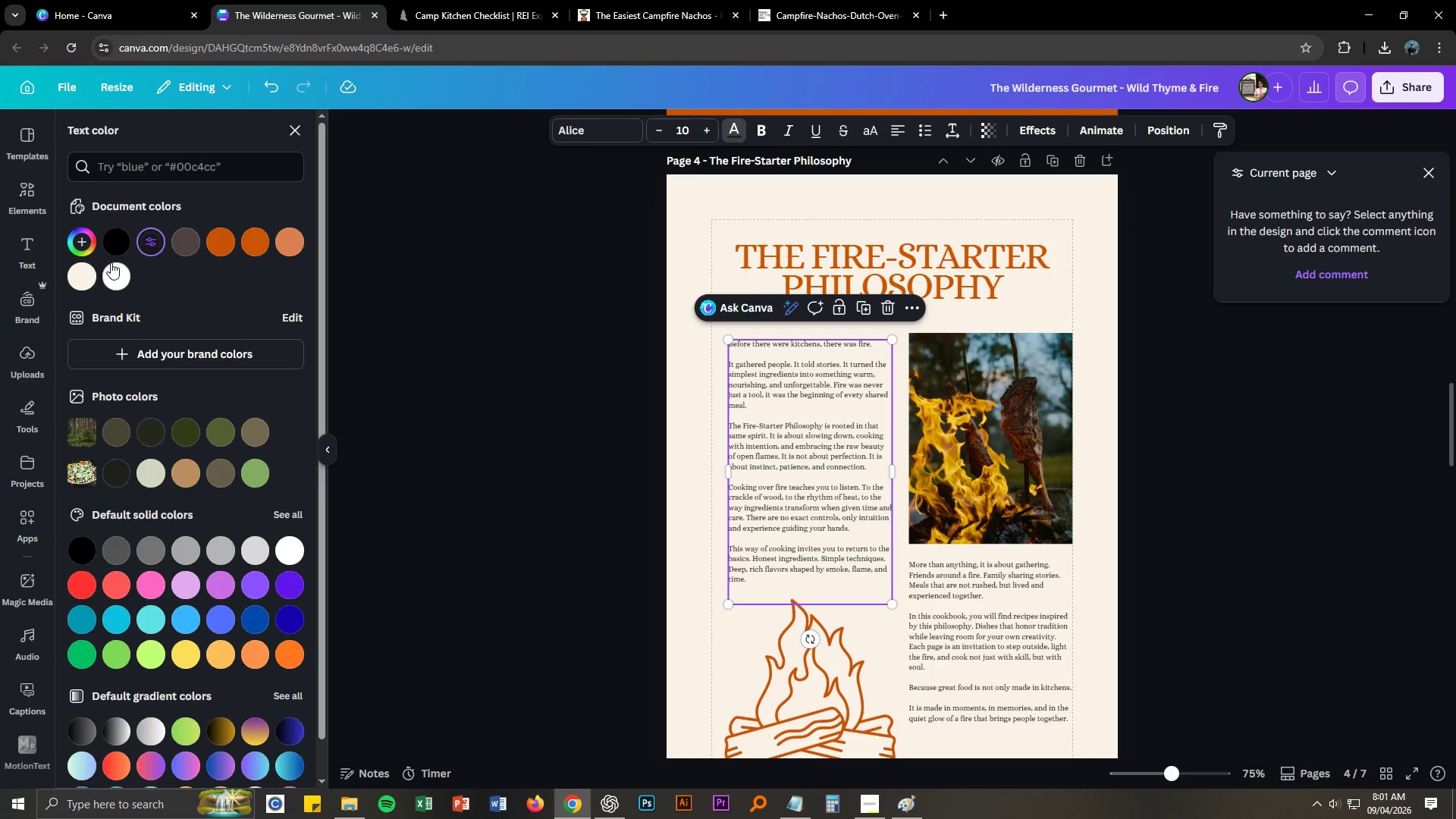 
left_click([111, 245])
 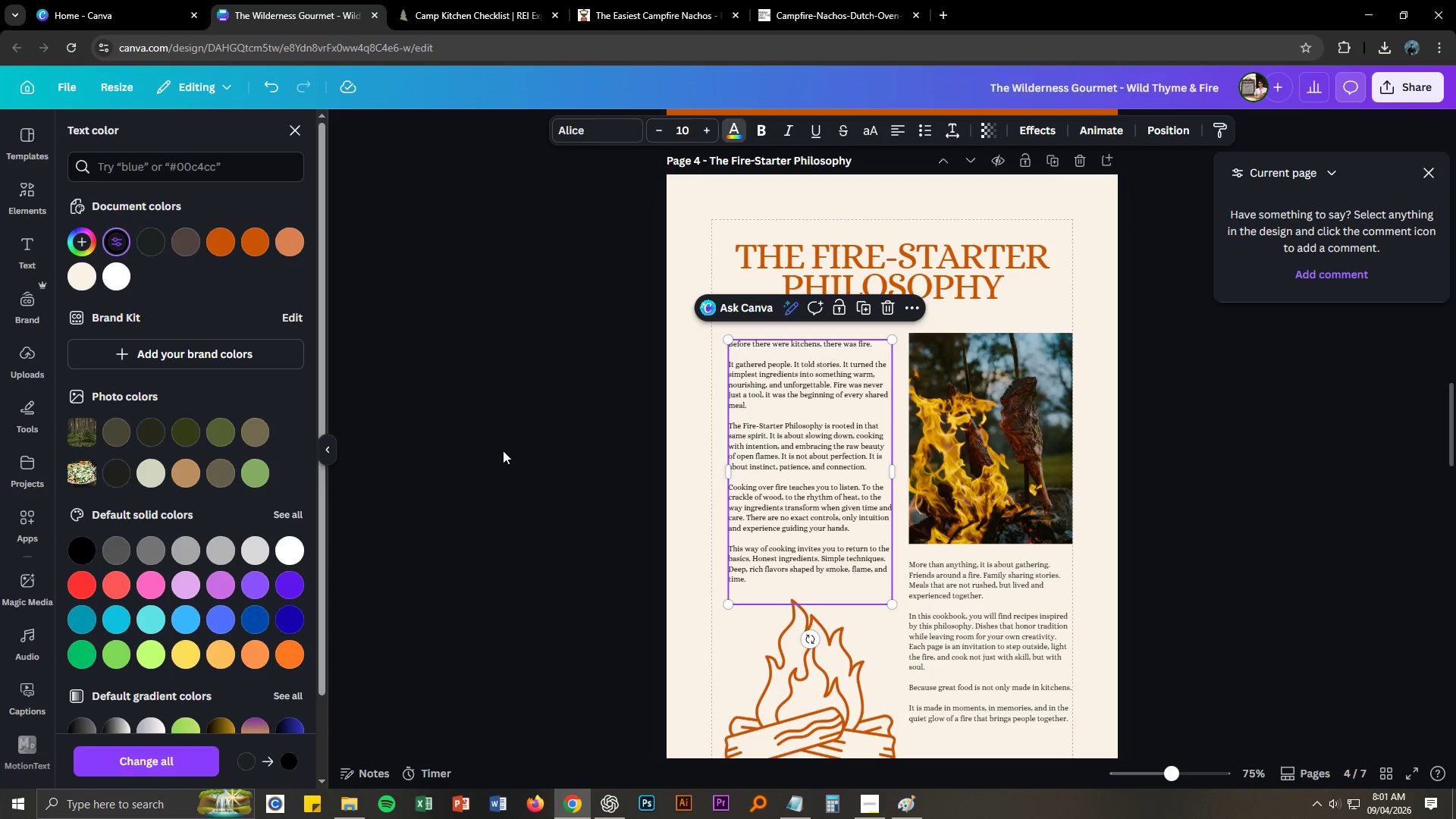 
left_click([516, 468])
 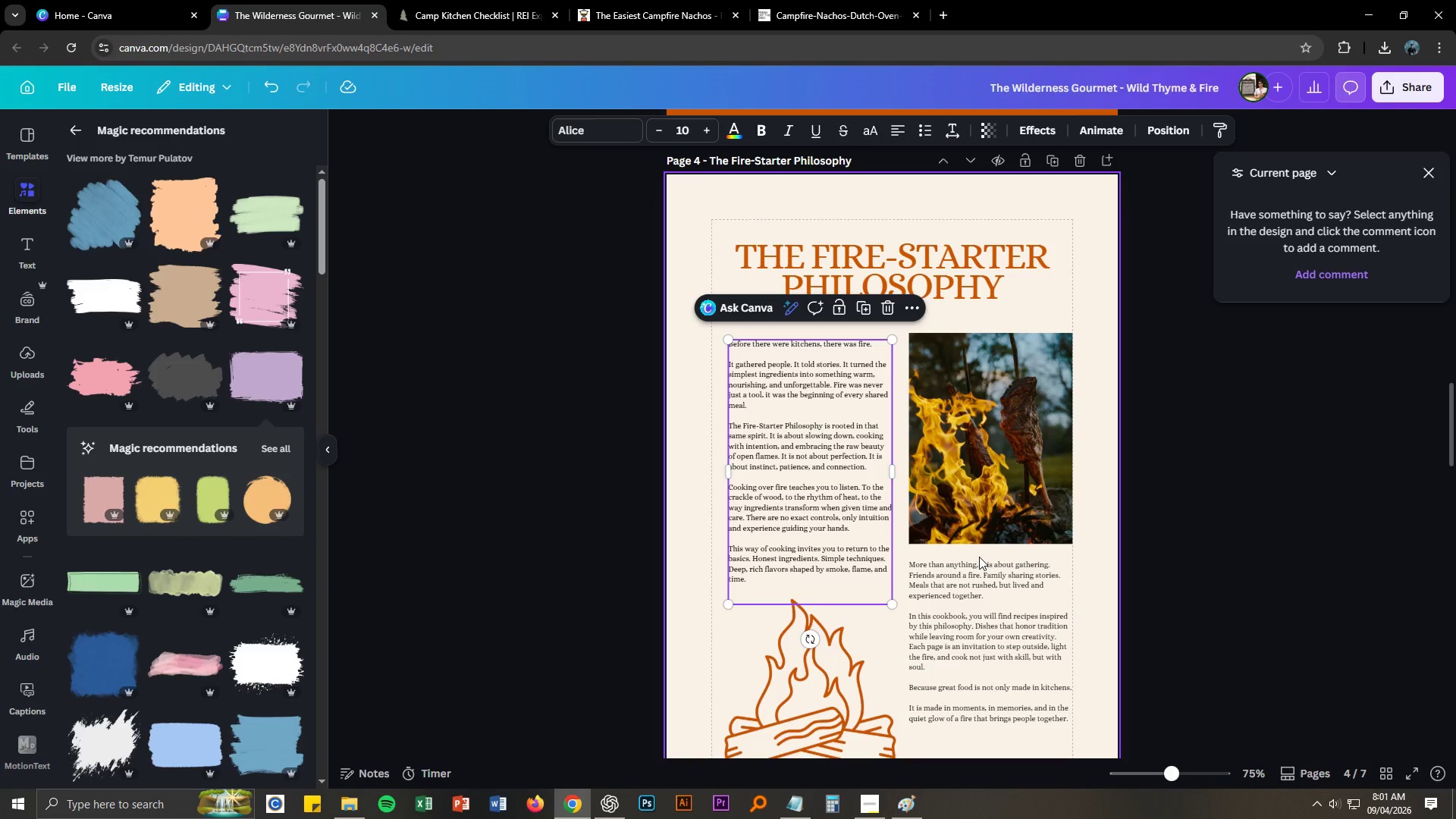 
left_click_drag(start_coordinate=[979, 557], to_coordinate=[1003, 733])
 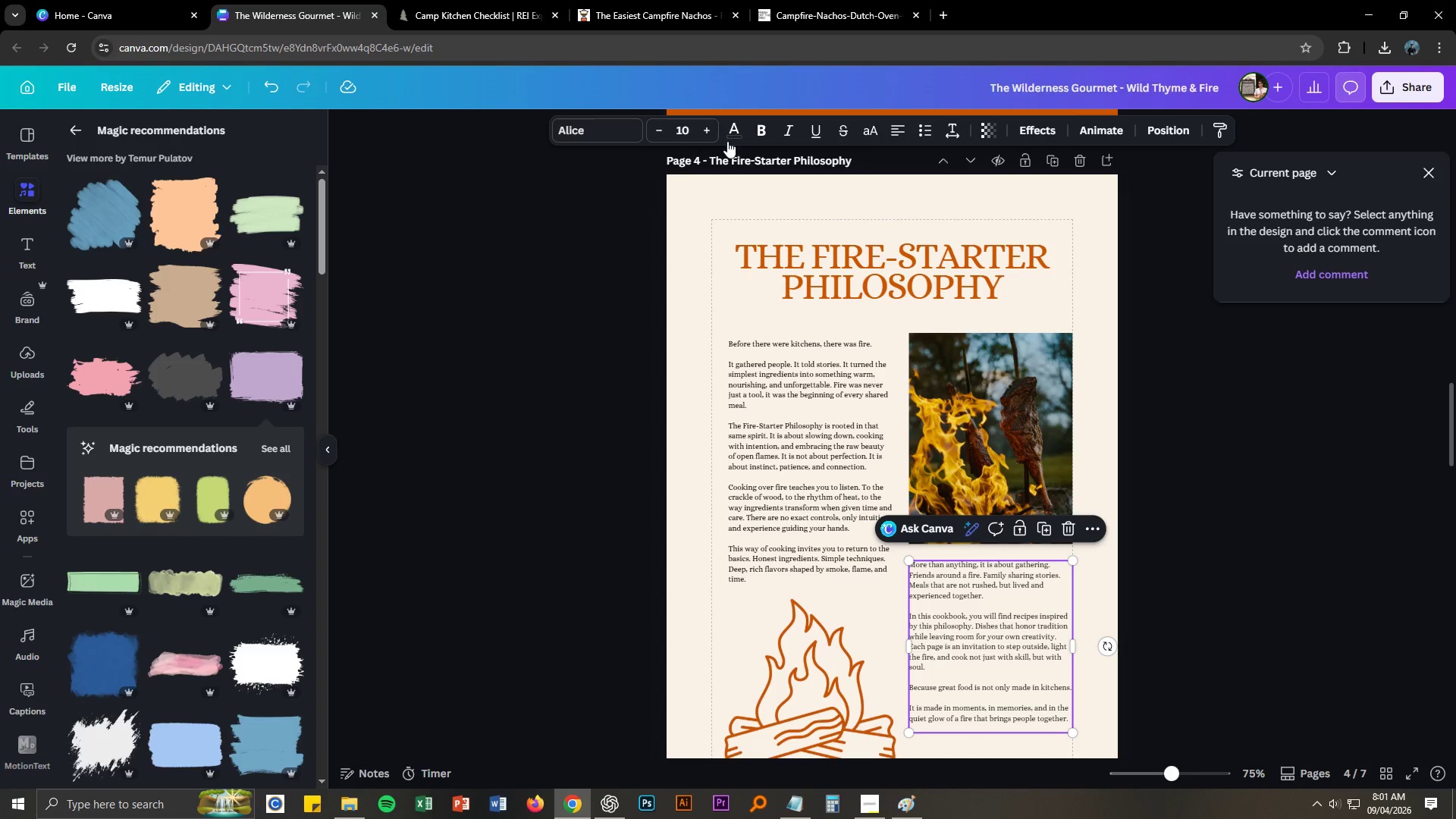 
left_click([742, 133])
 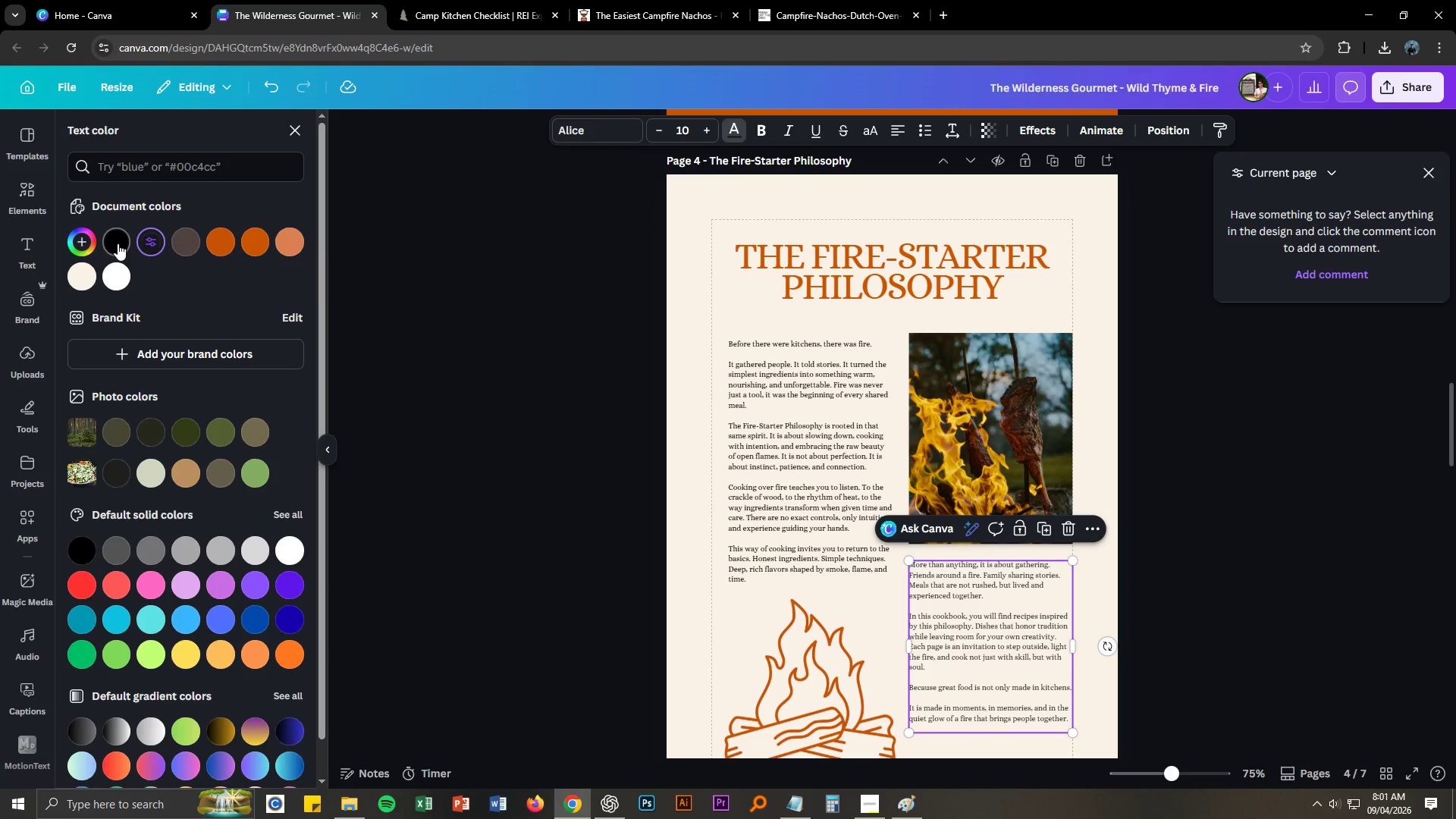 
double_click([447, 448])
 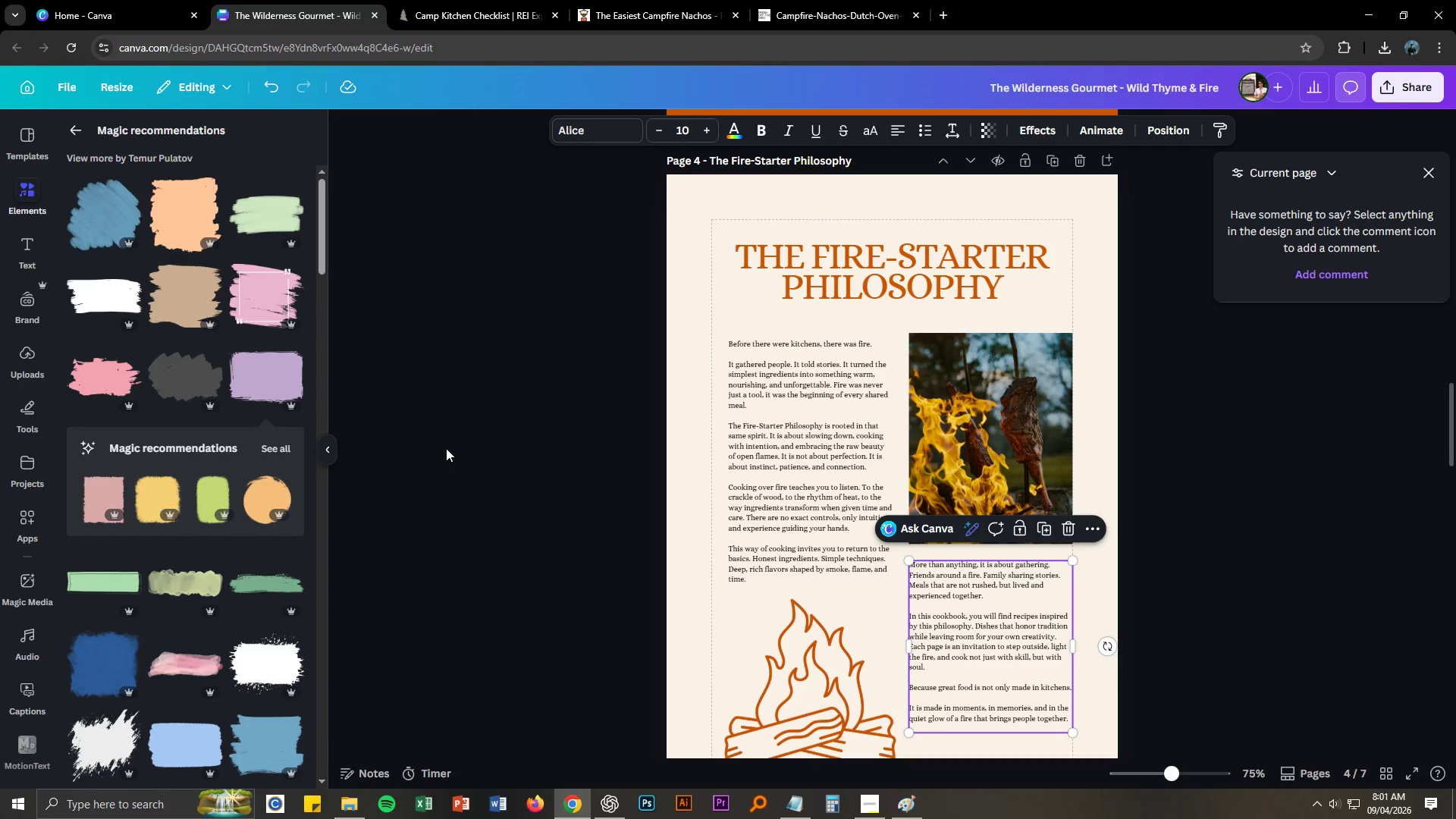 
scroll: coordinate [376, 457], scroll_direction: down, amount: 9.0
 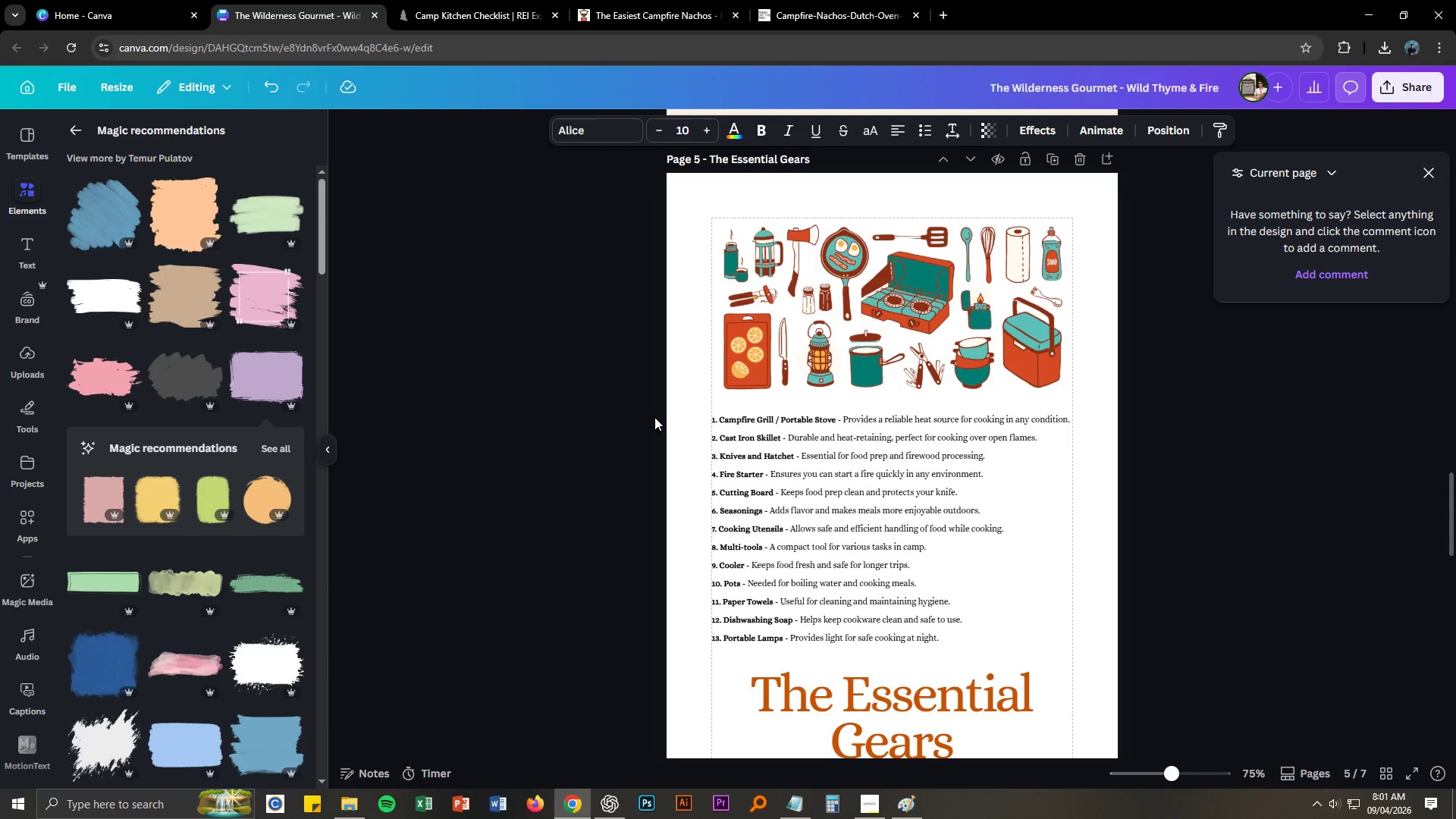 
left_click_drag(start_coordinate=[687, 413], to_coordinate=[1009, 645])
 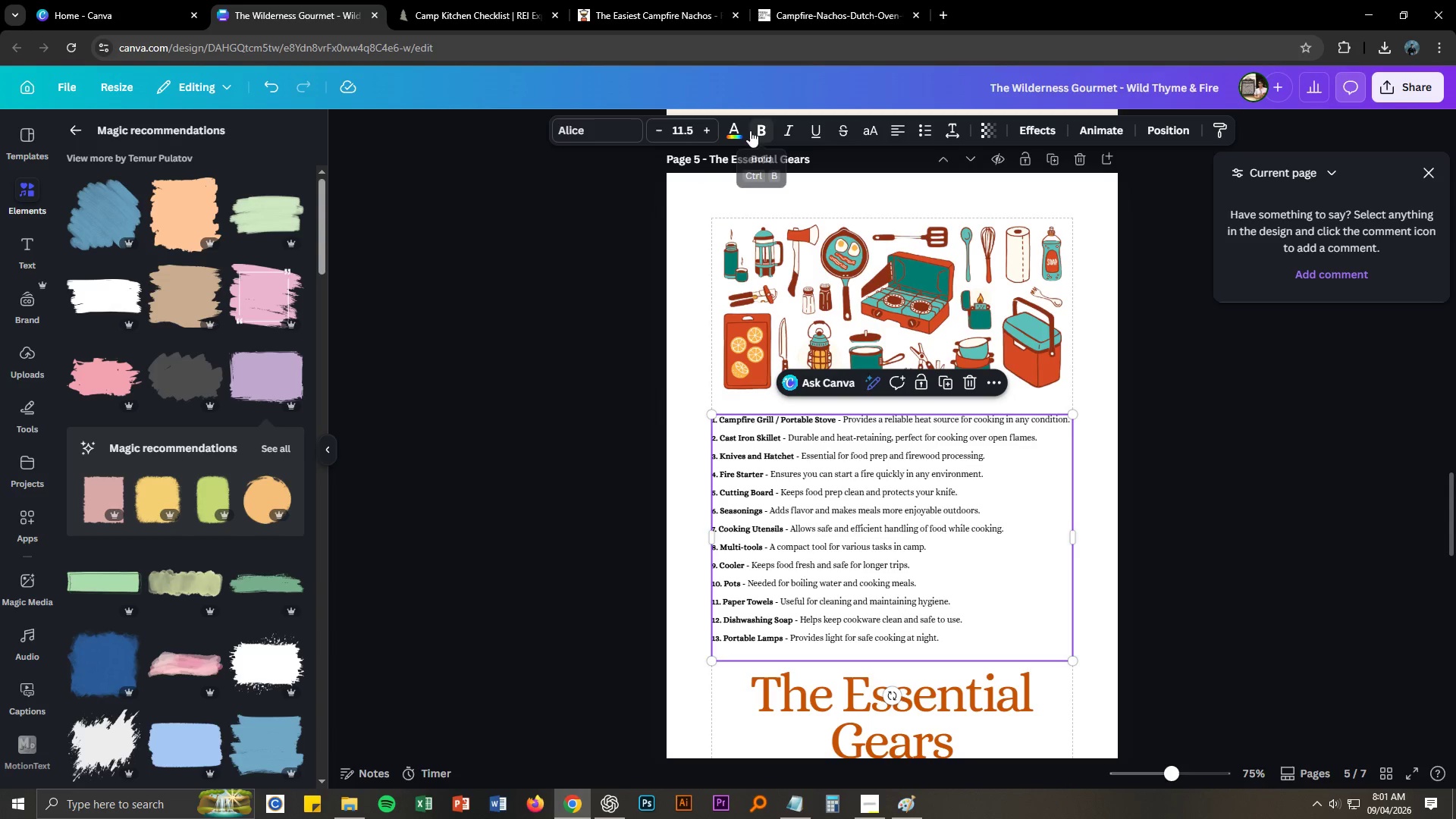 
left_click([739, 130])
 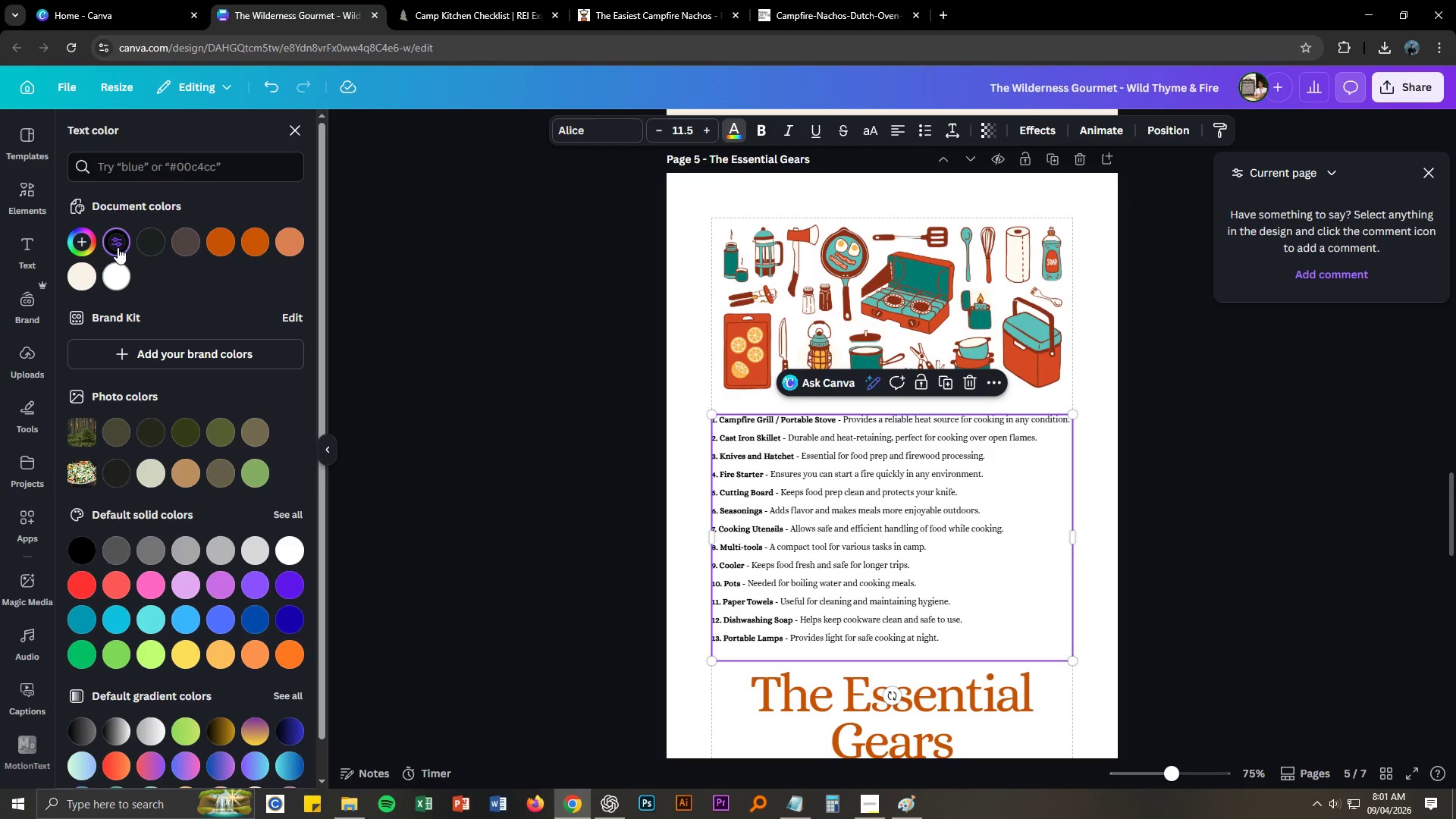 
left_click([586, 453])
 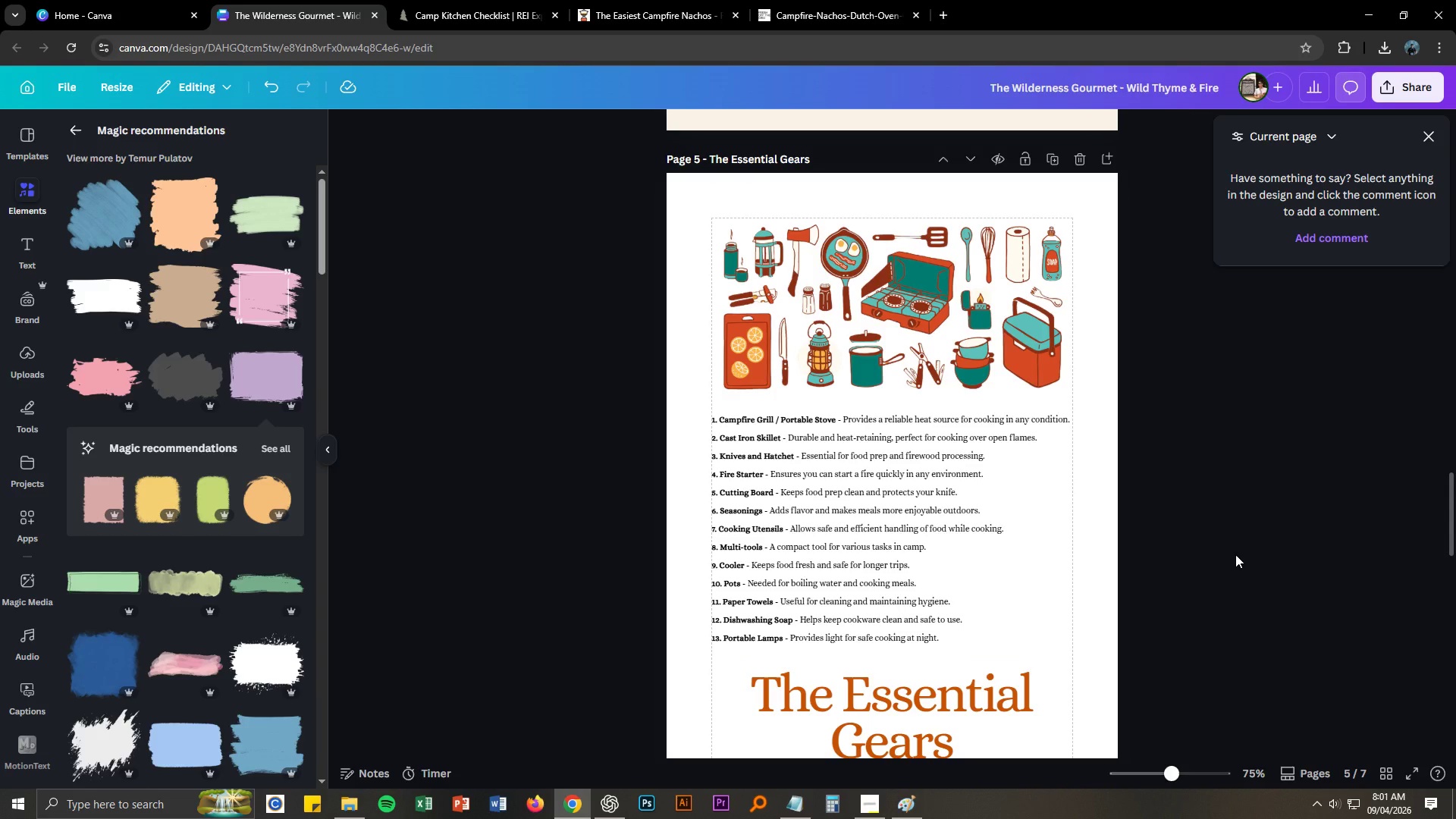 
left_click([1235, 554])
 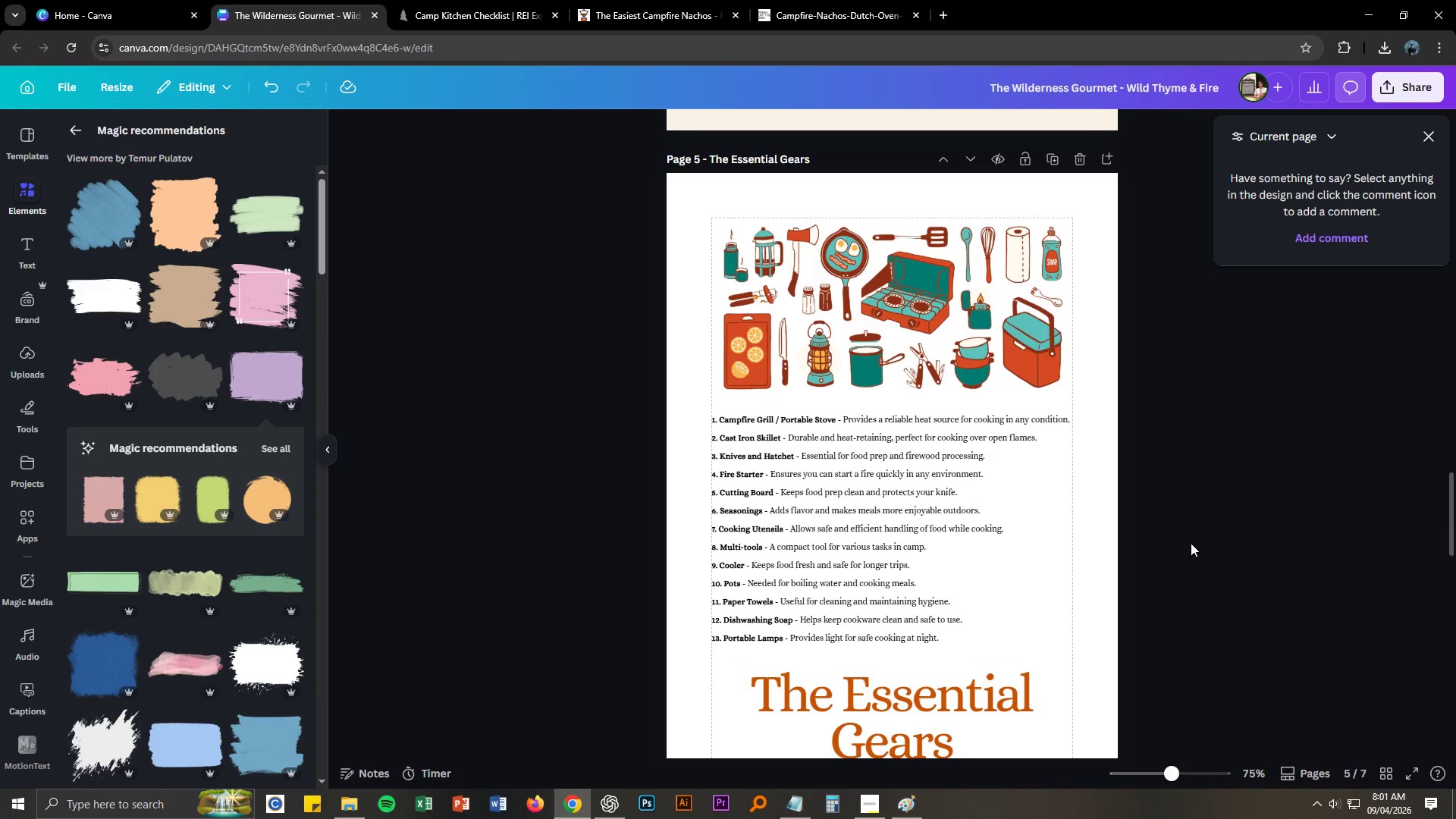 
scroll: coordinate [1173, 542], scroll_direction: down, amount: 3.0
 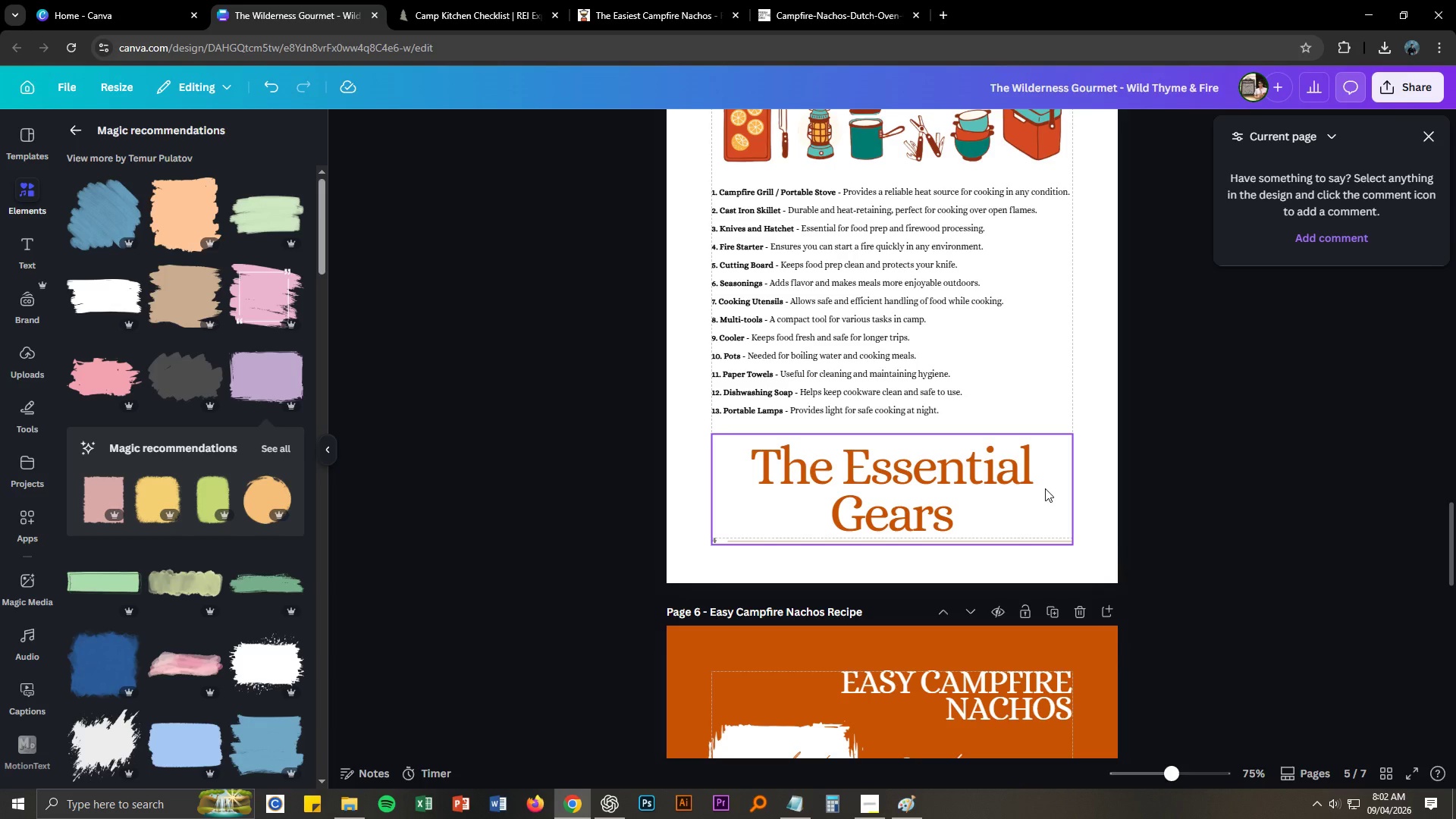 
left_click_drag(start_coordinate=[1031, 482], to_coordinate=[1031, 475])
 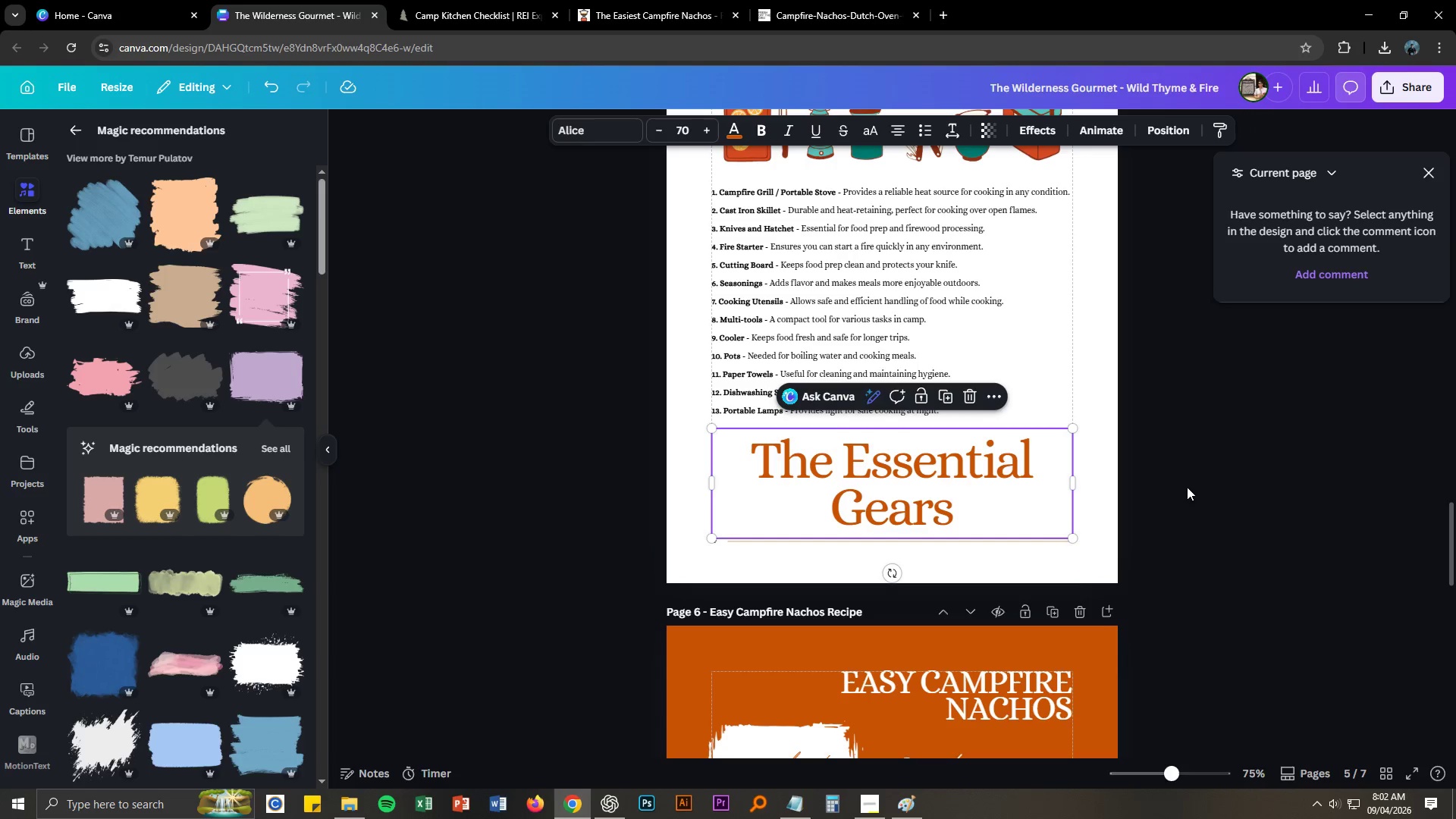 
left_click([1188, 487])
 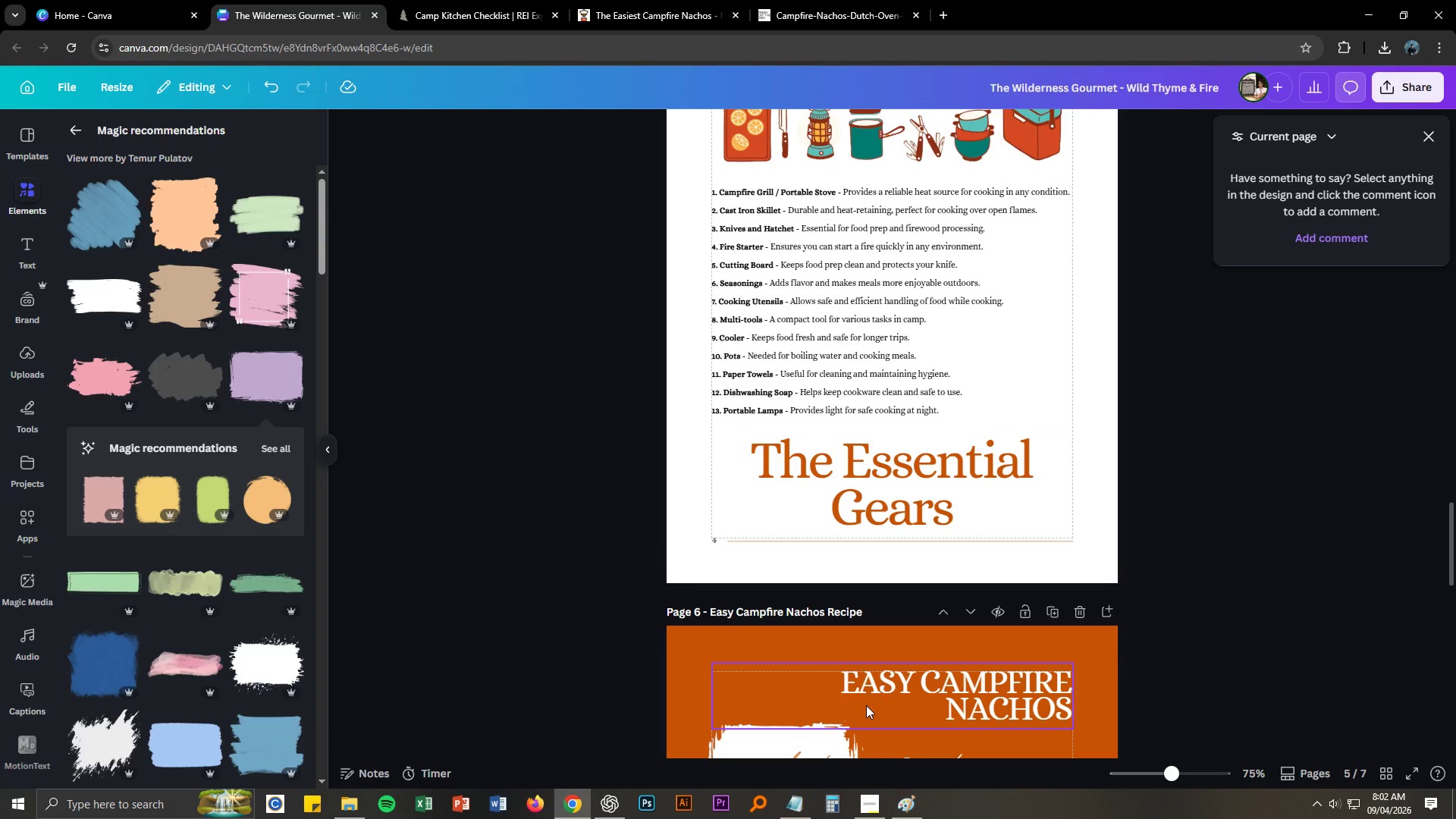 
wait(23.33)
 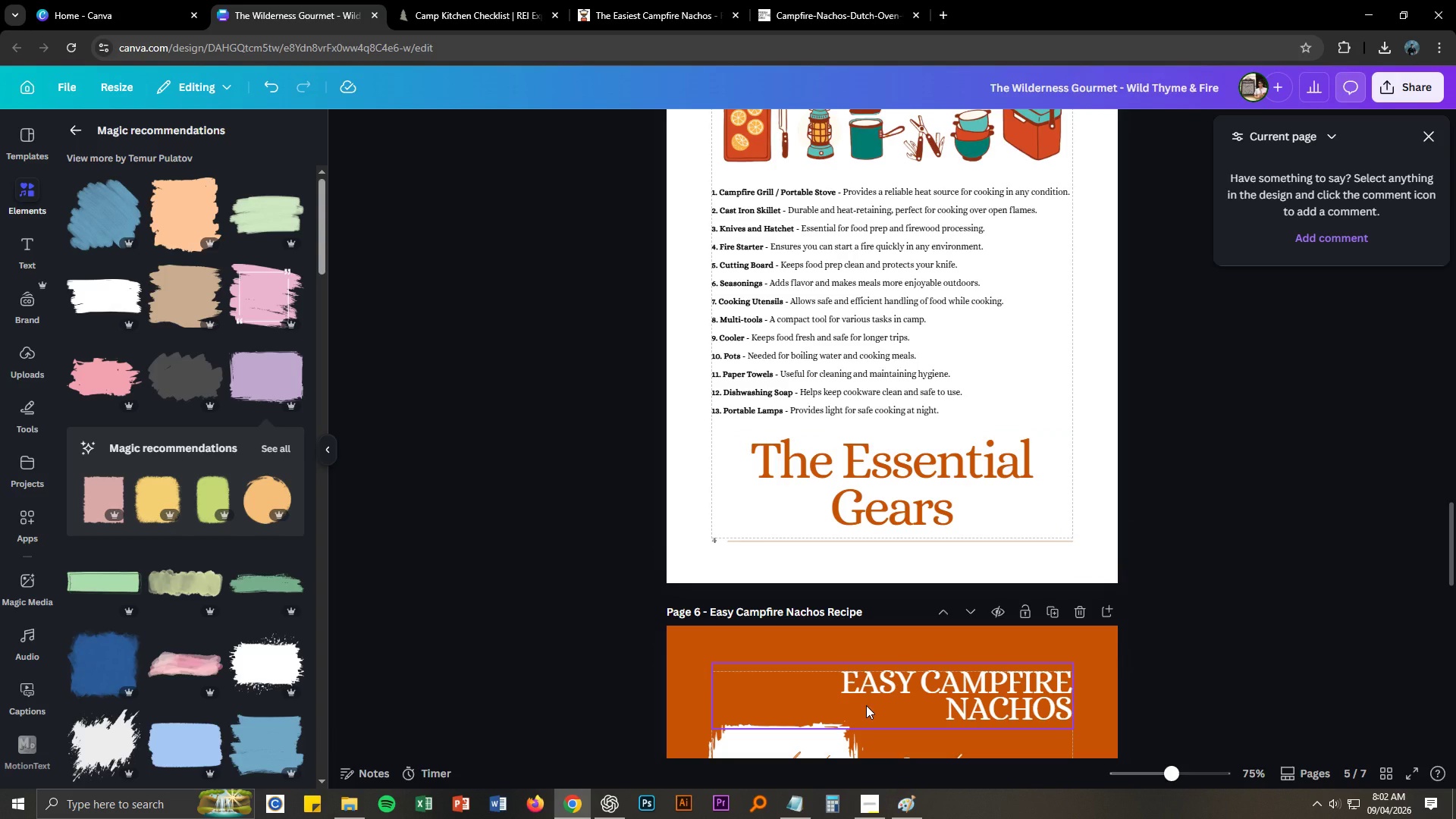 
left_click([534, 570])
 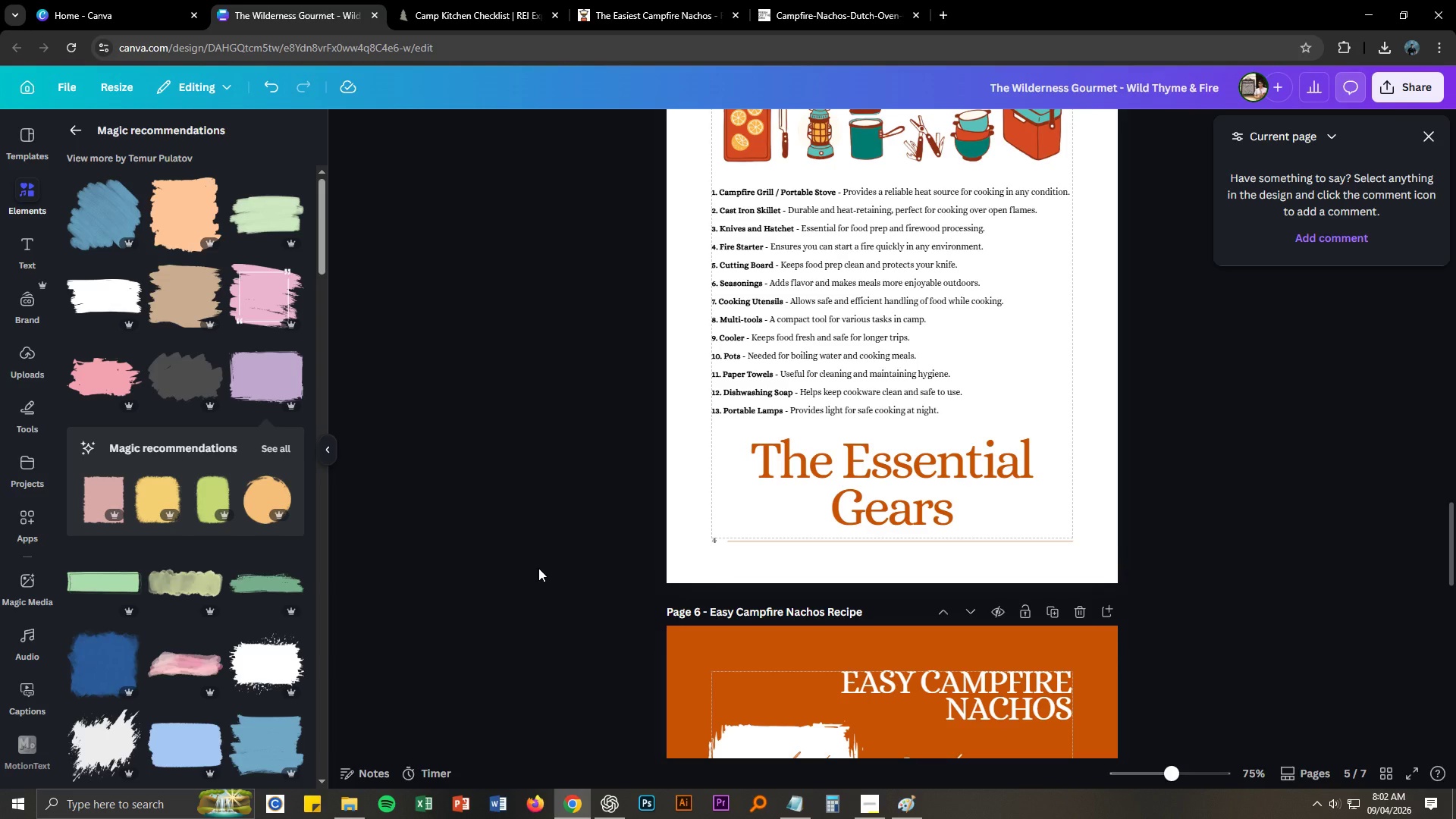 
scroll: coordinate [538, 568], scroll_direction: down, amount: 4.0
 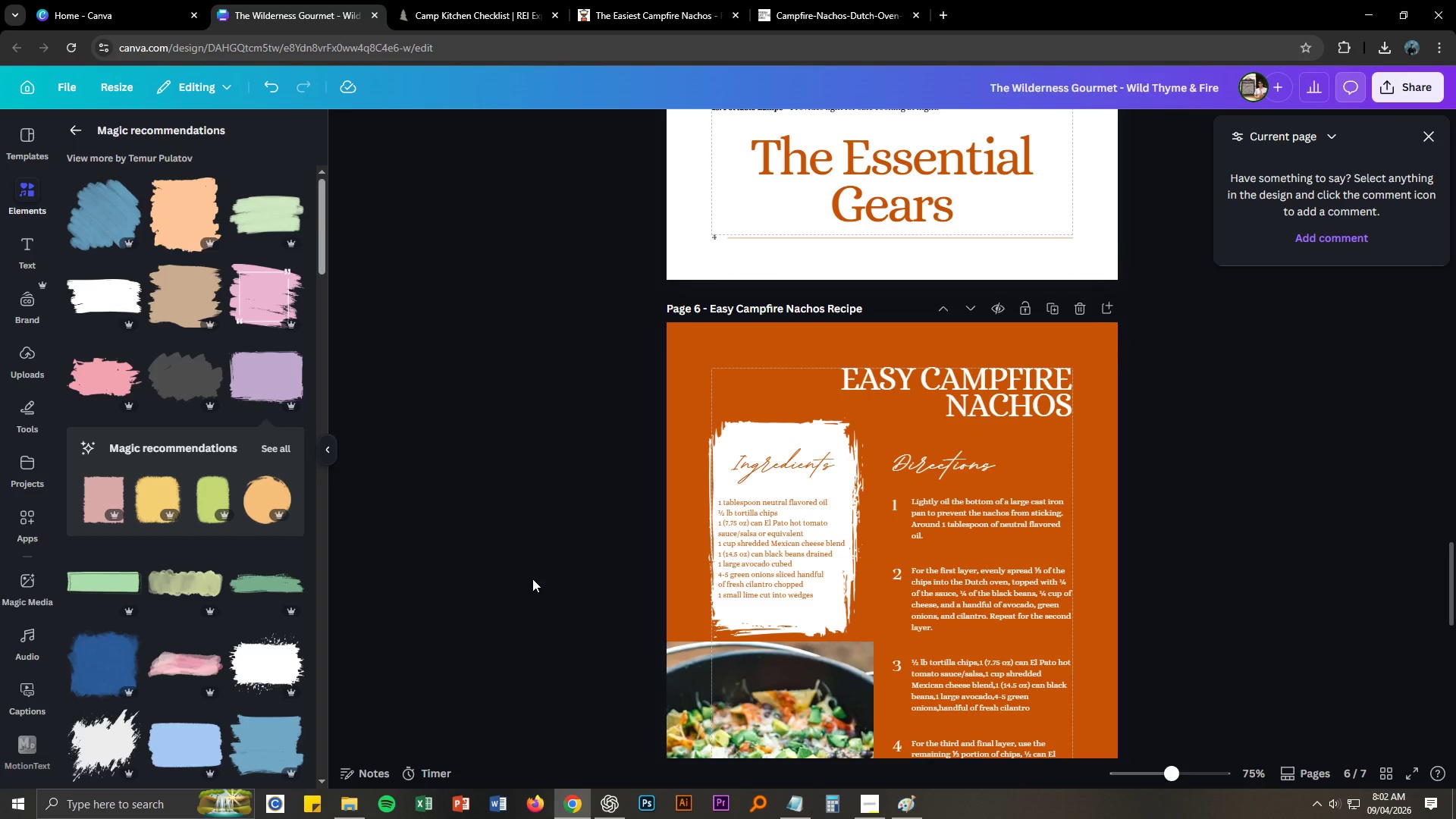 
wait(30.95)
 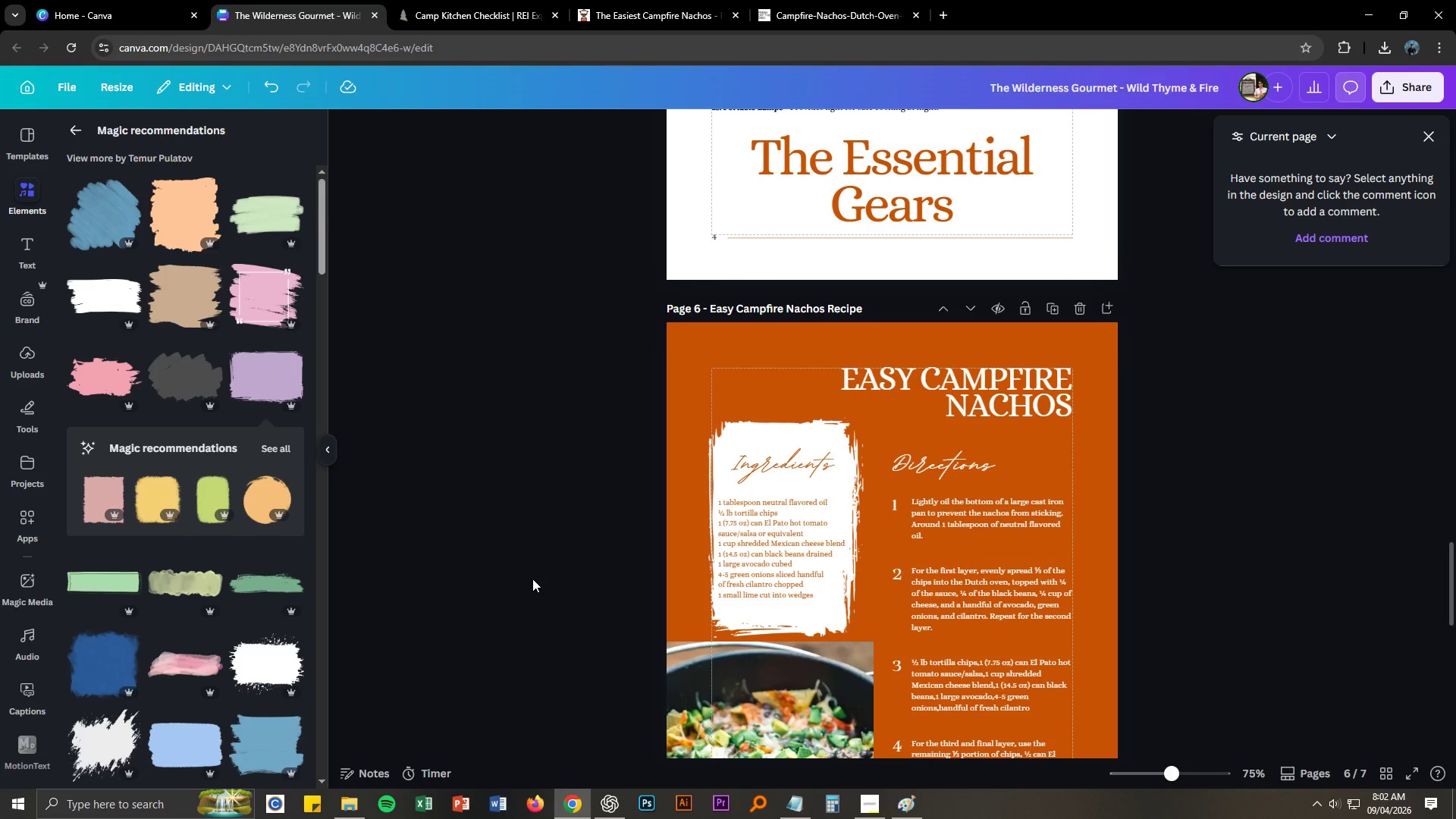 
scroll: coordinate [531, 576], scroll_direction: down, amount: 7.0
 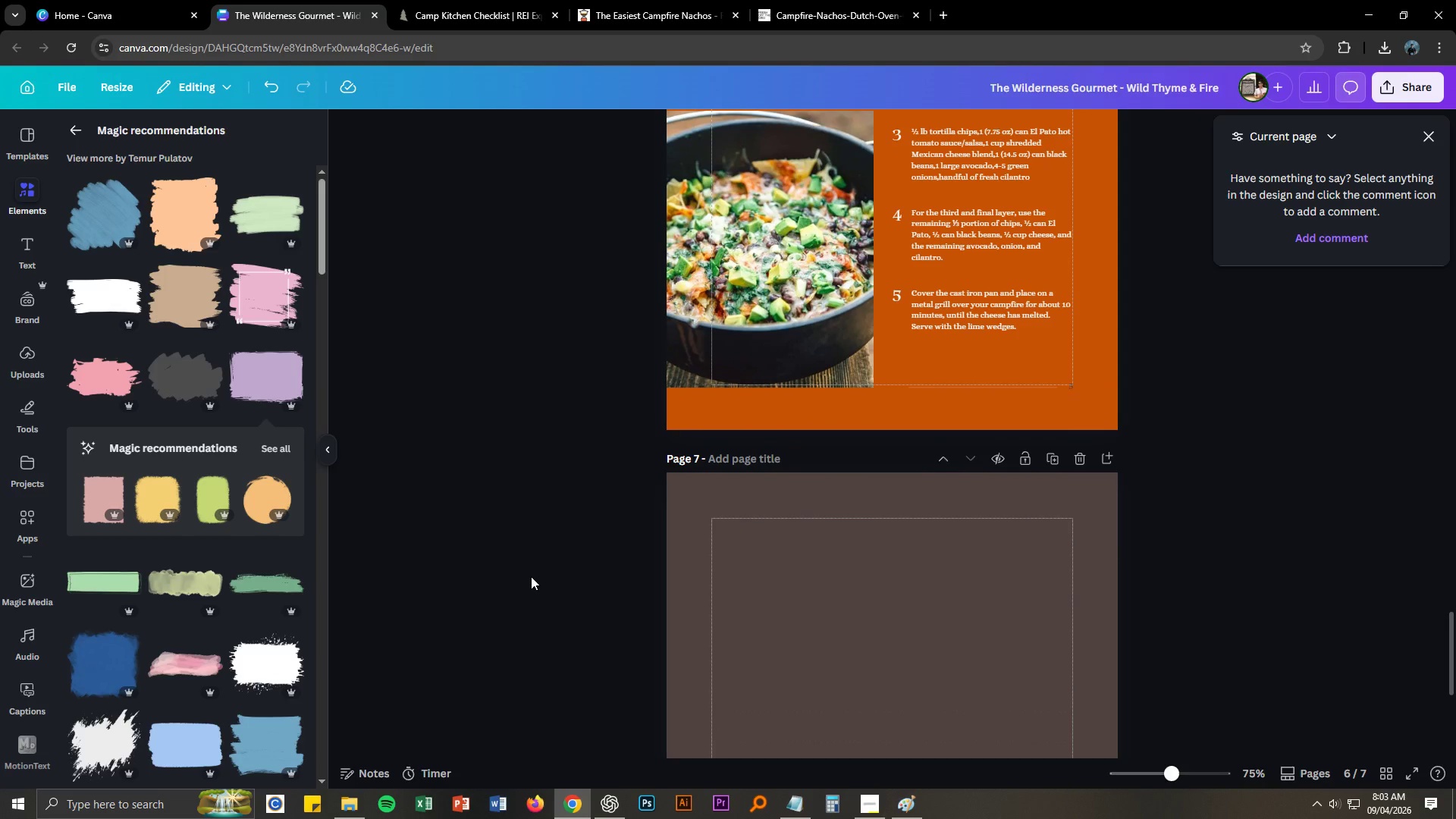 
left_click([512, 563])
 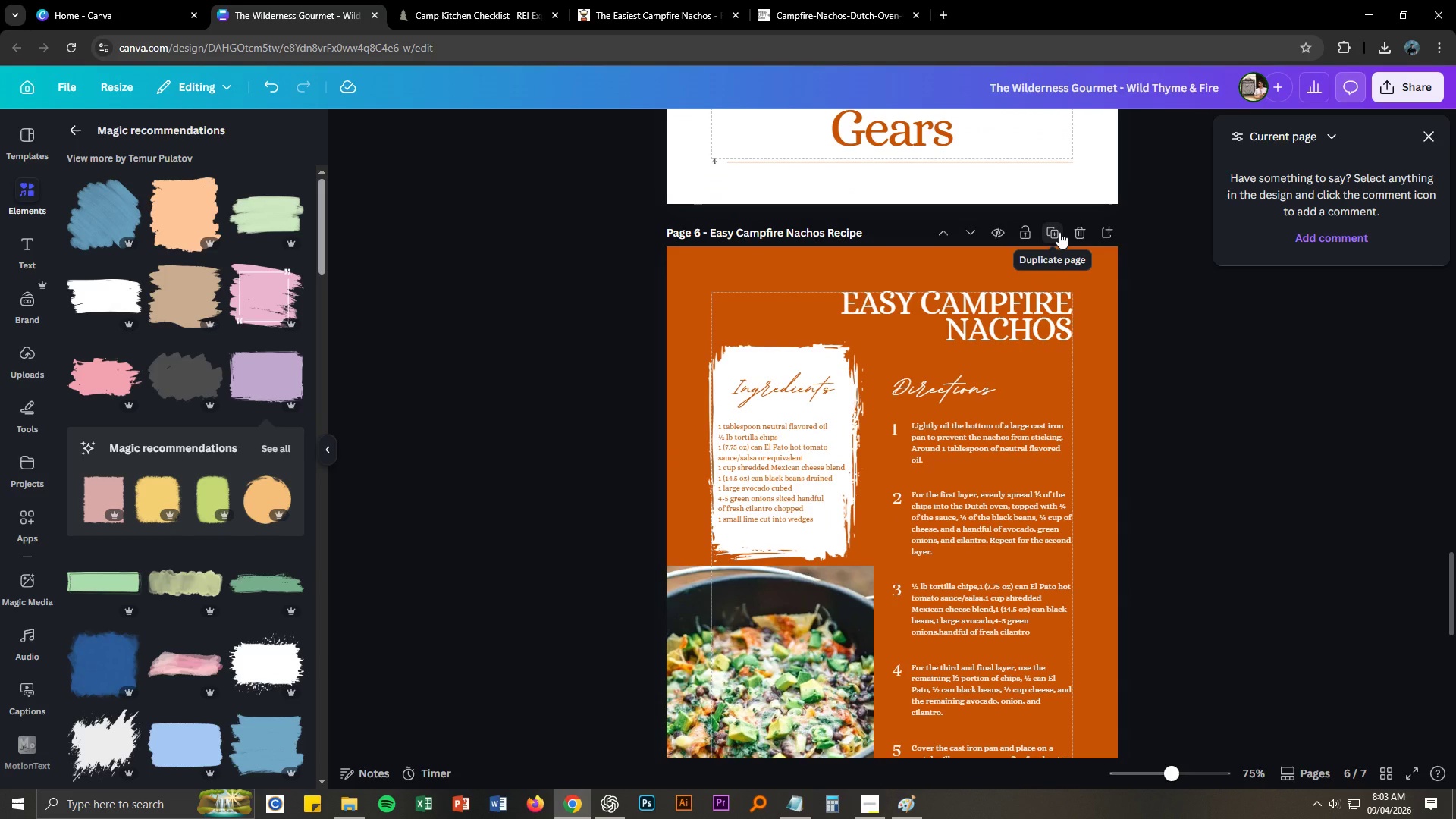 
scroll: coordinate [531, 576], scroll_direction: up, amount: 6.0
 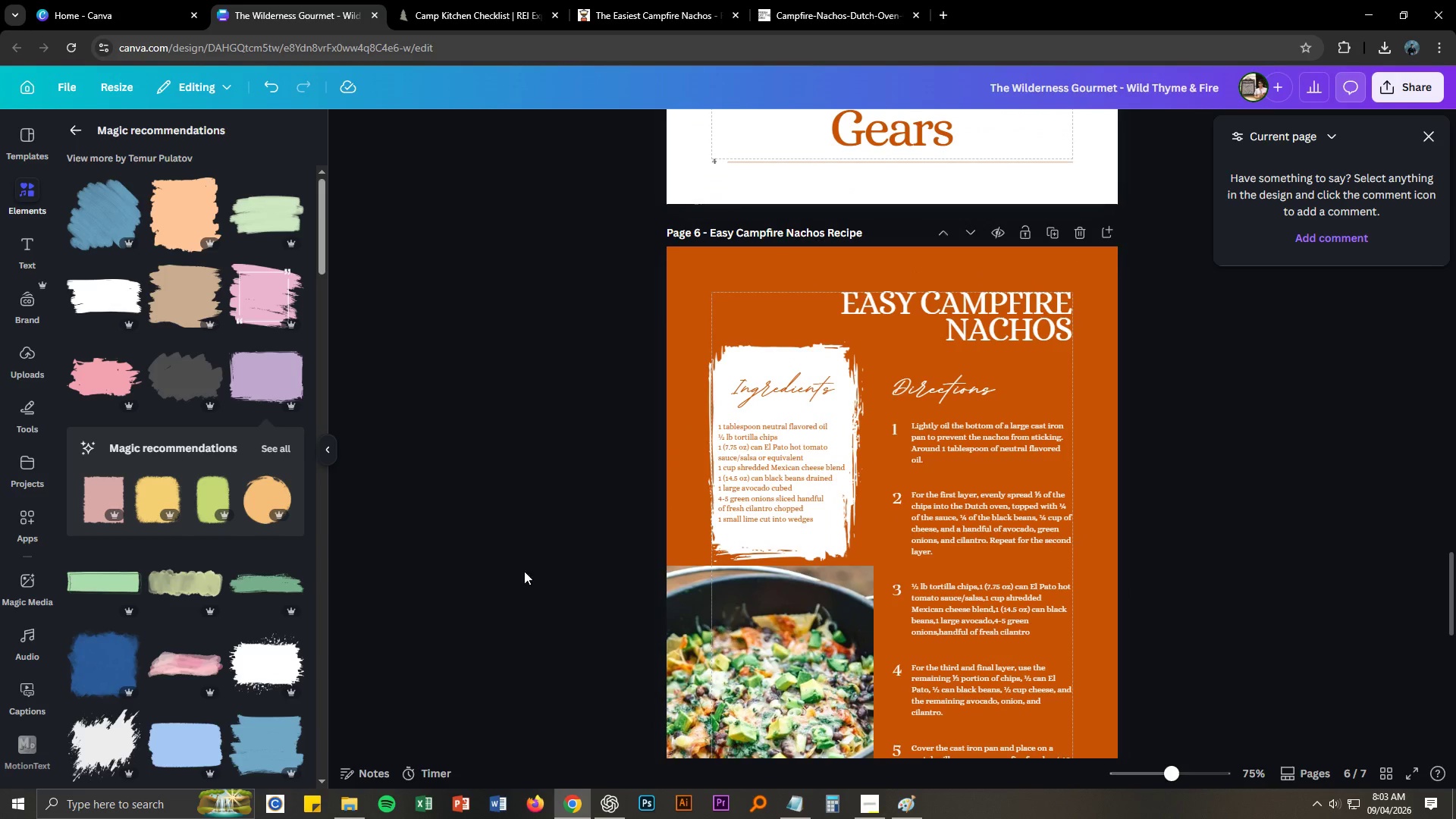 
wait(5.13)
 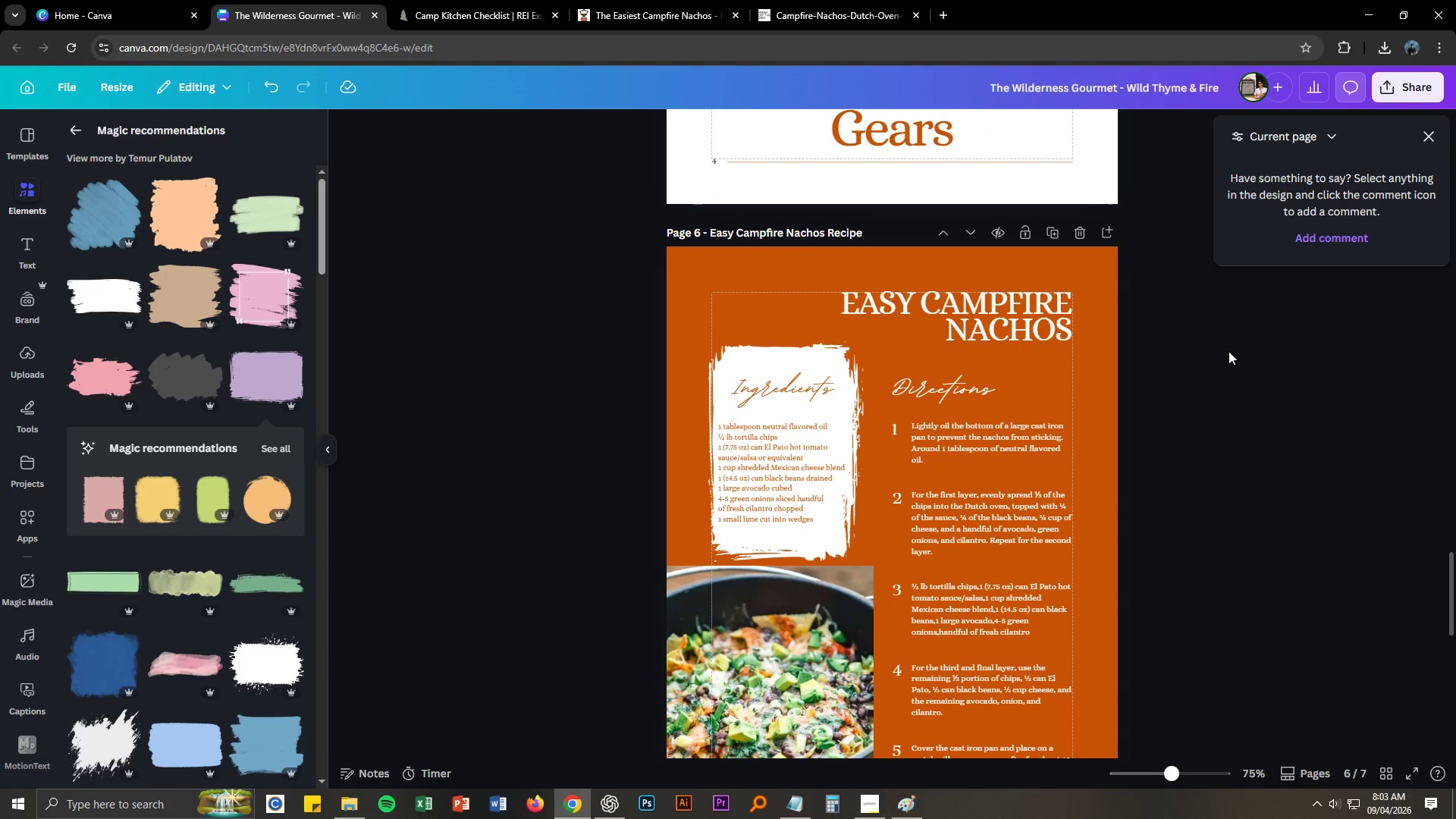 
left_click([1059, 232])
 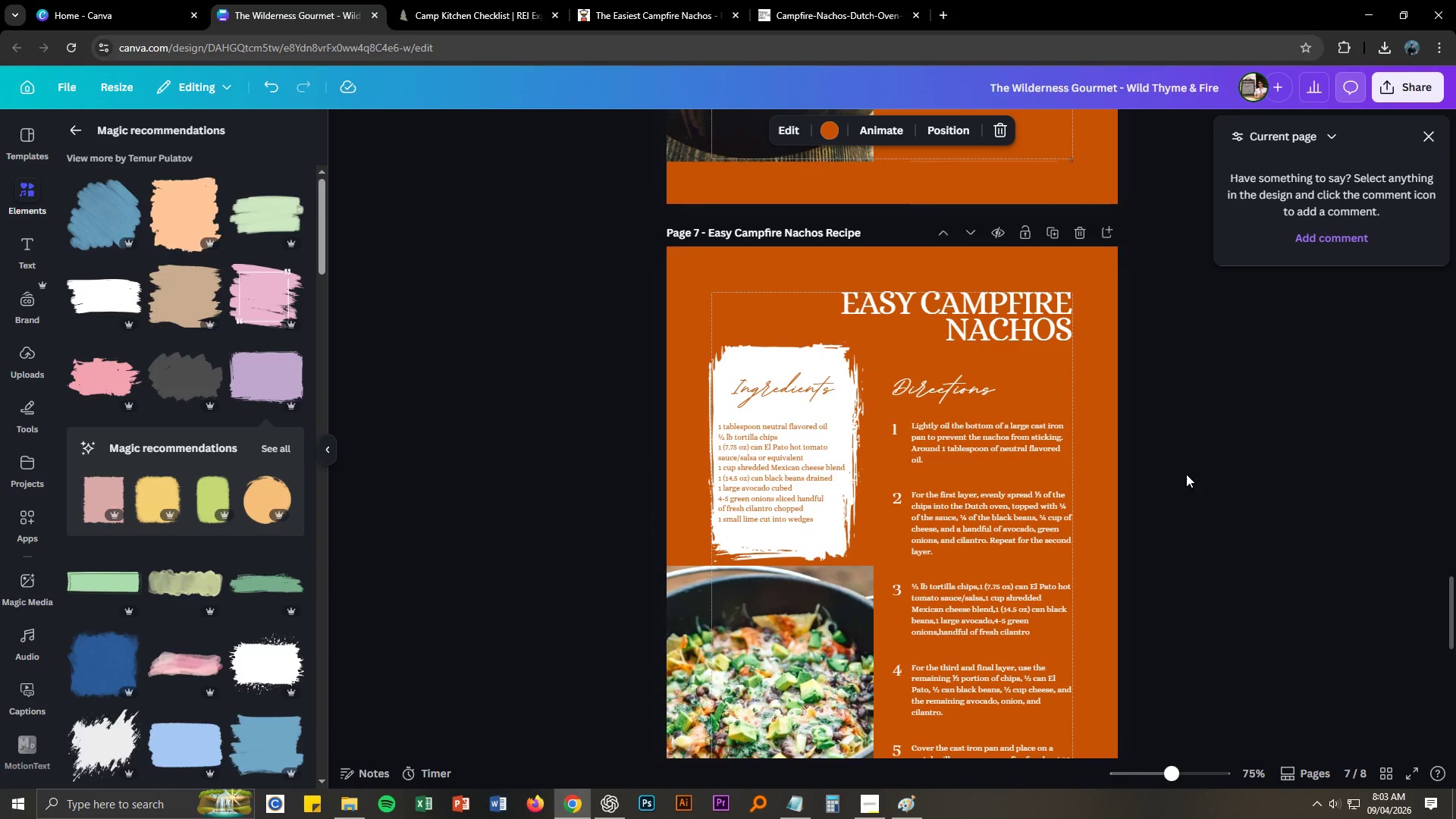 
left_click([711, 3])
 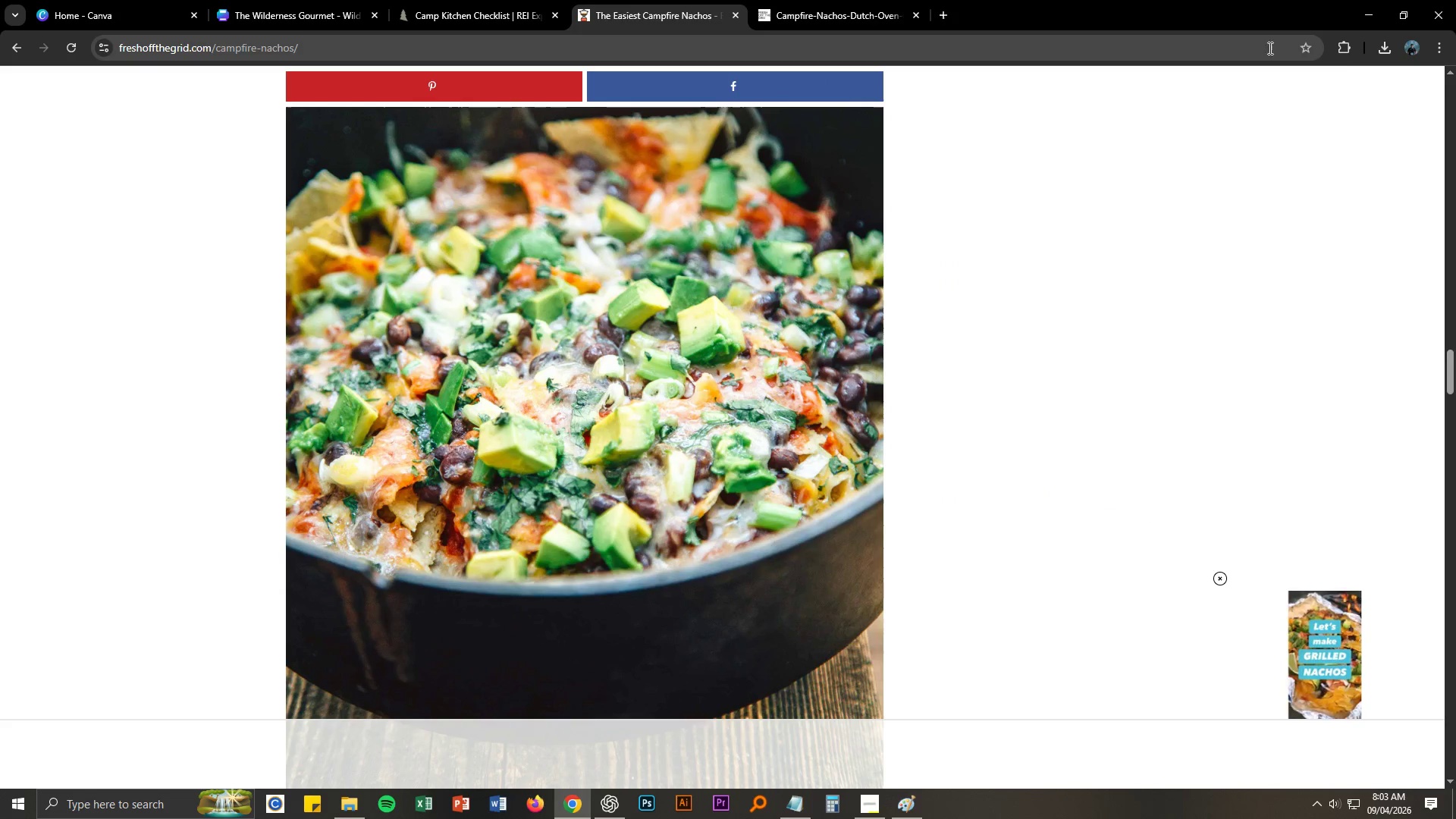 
left_click([1306, 46])
 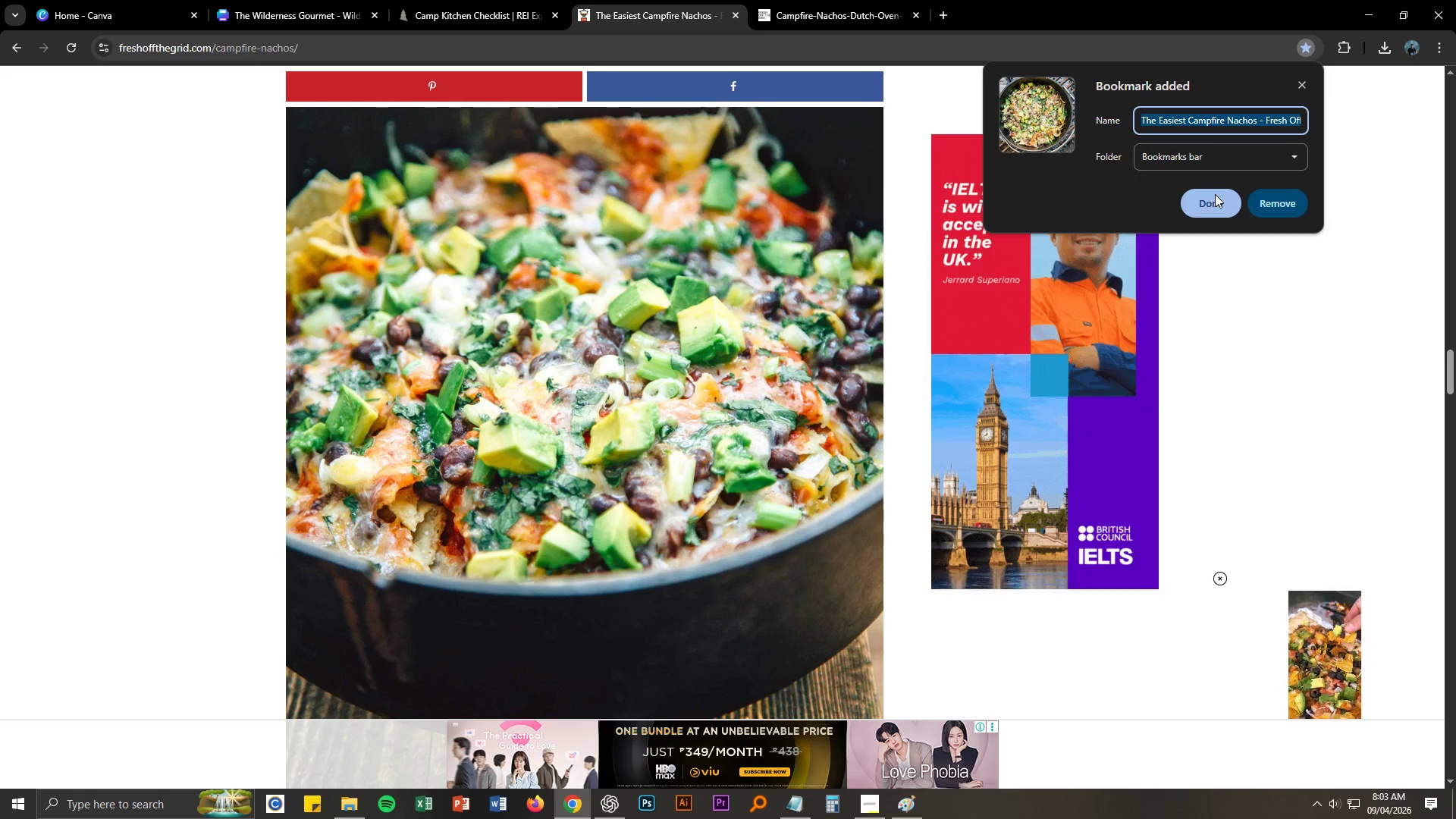 
left_click([641, 8])
 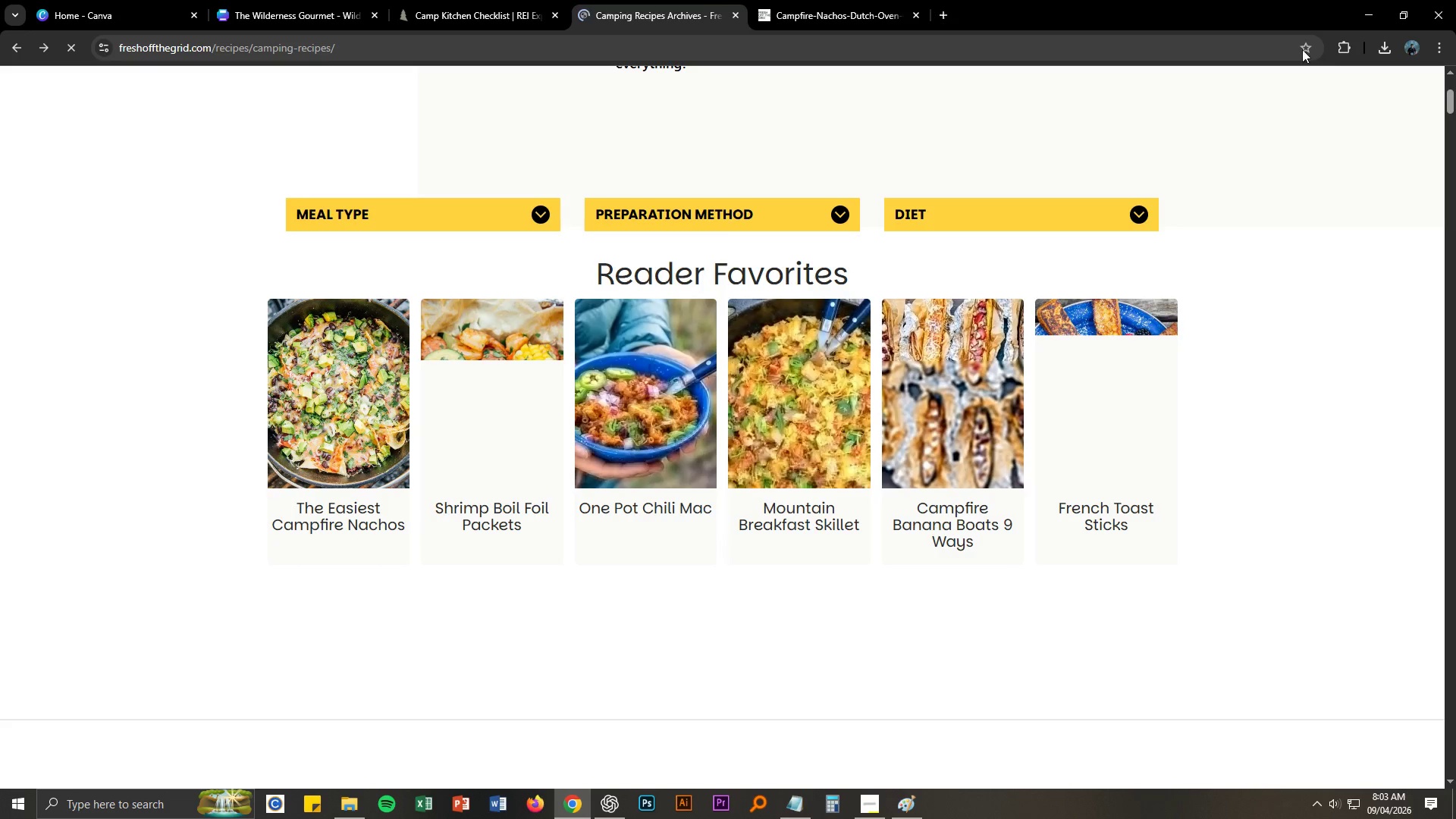 
wait(5.77)
 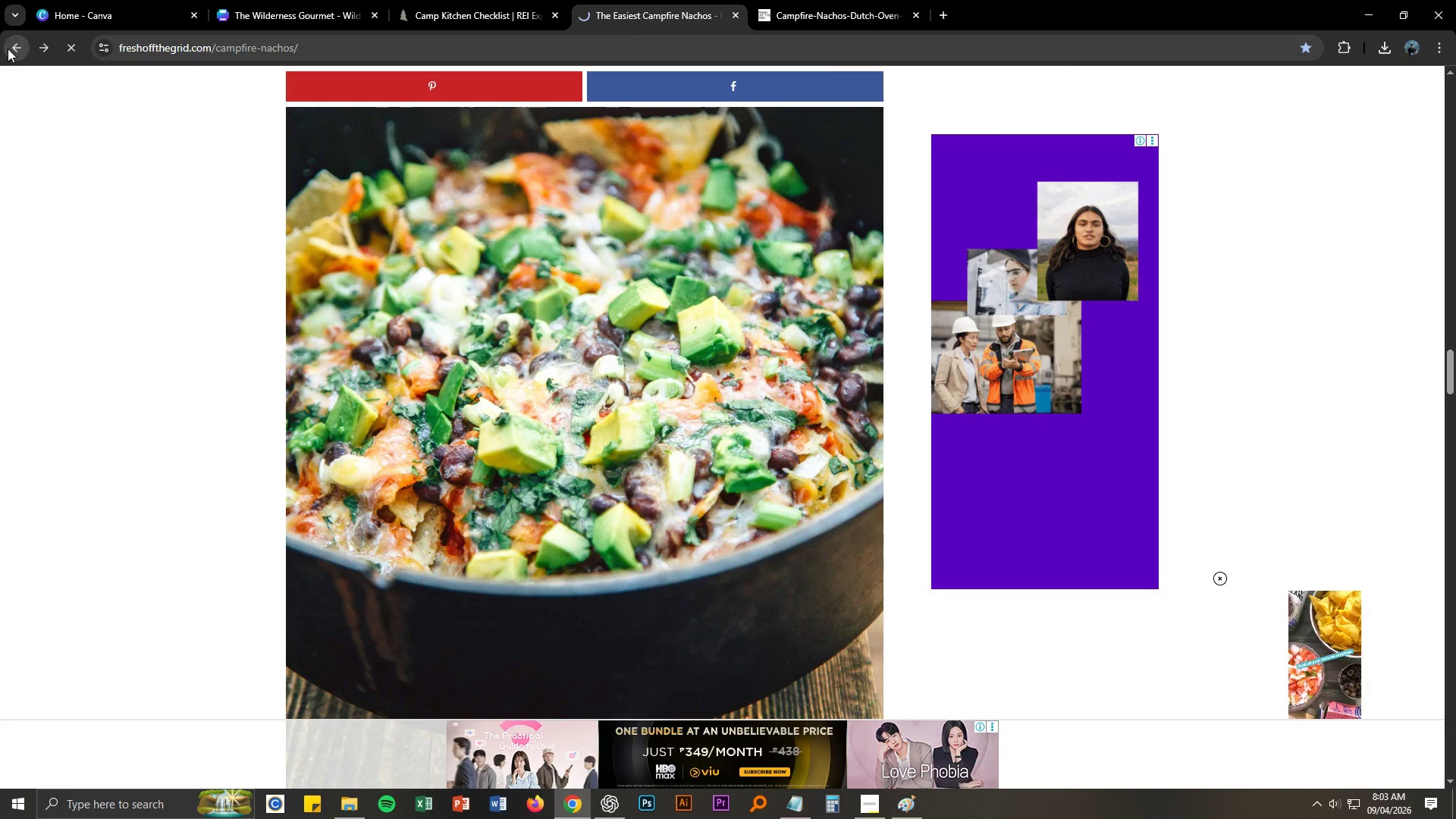 
left_click([1303, 49])
 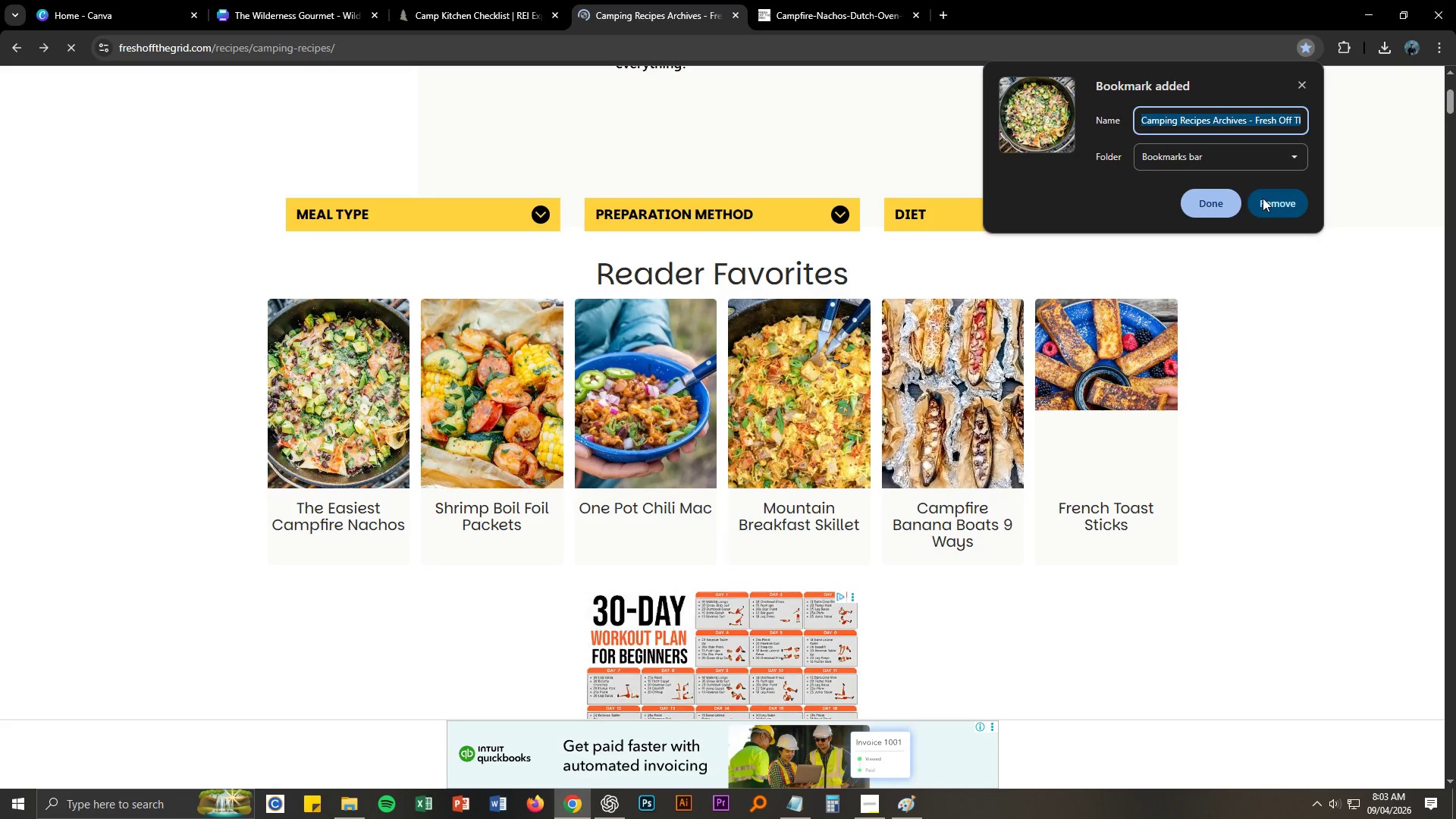 
left_click([1206, 209])
 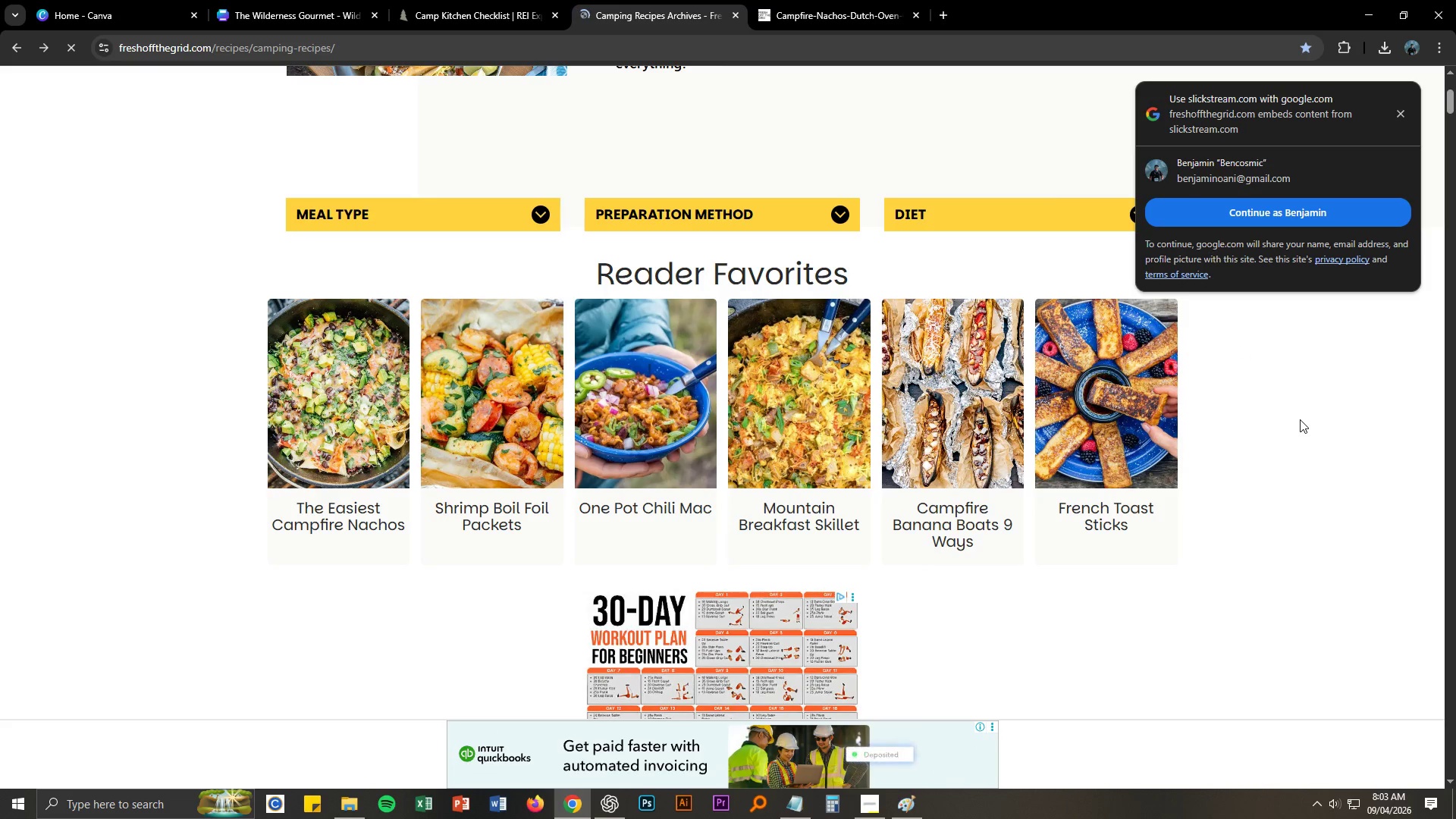 
left_click([1300, 419])
 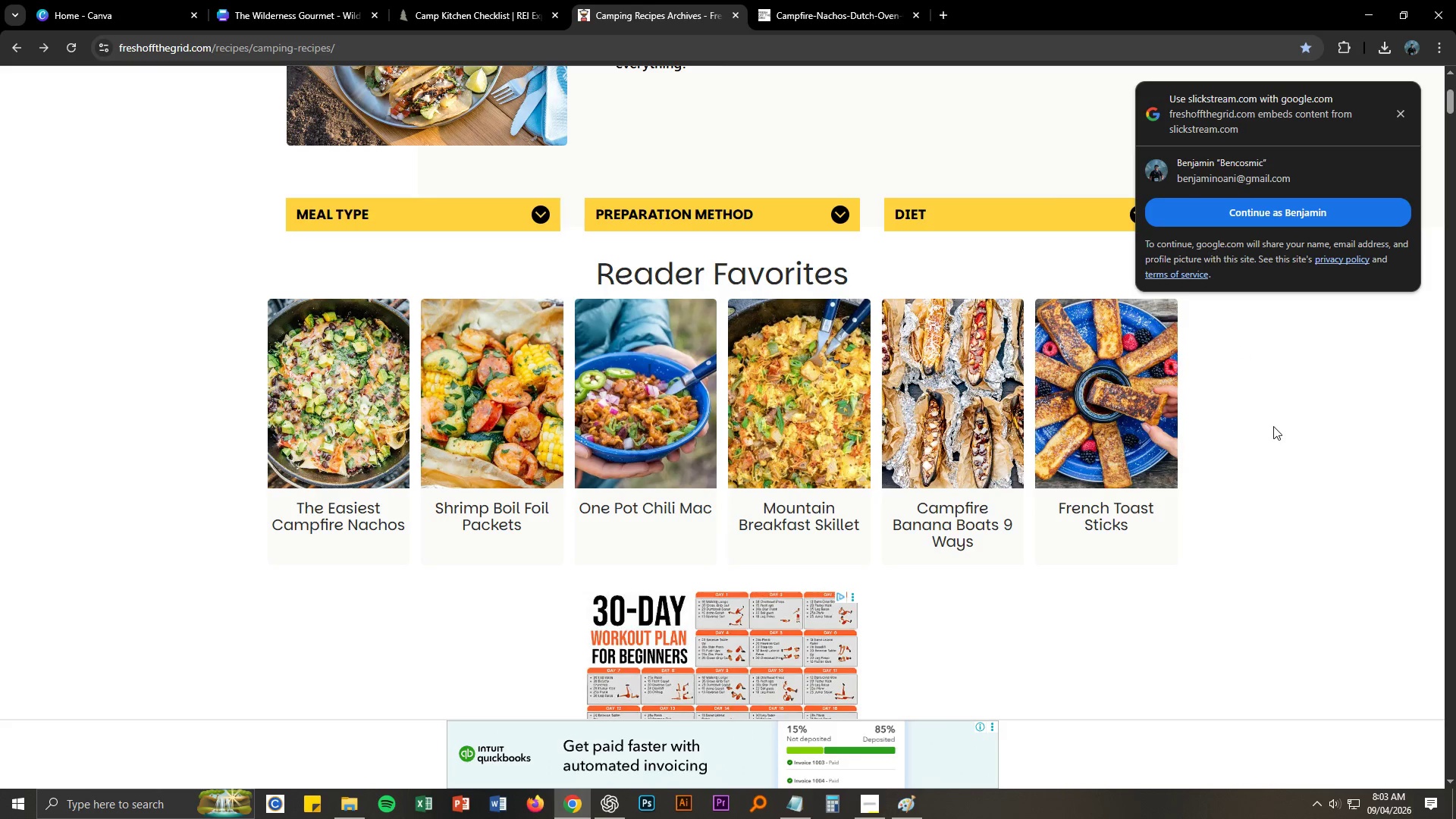 
wait(8.33)
 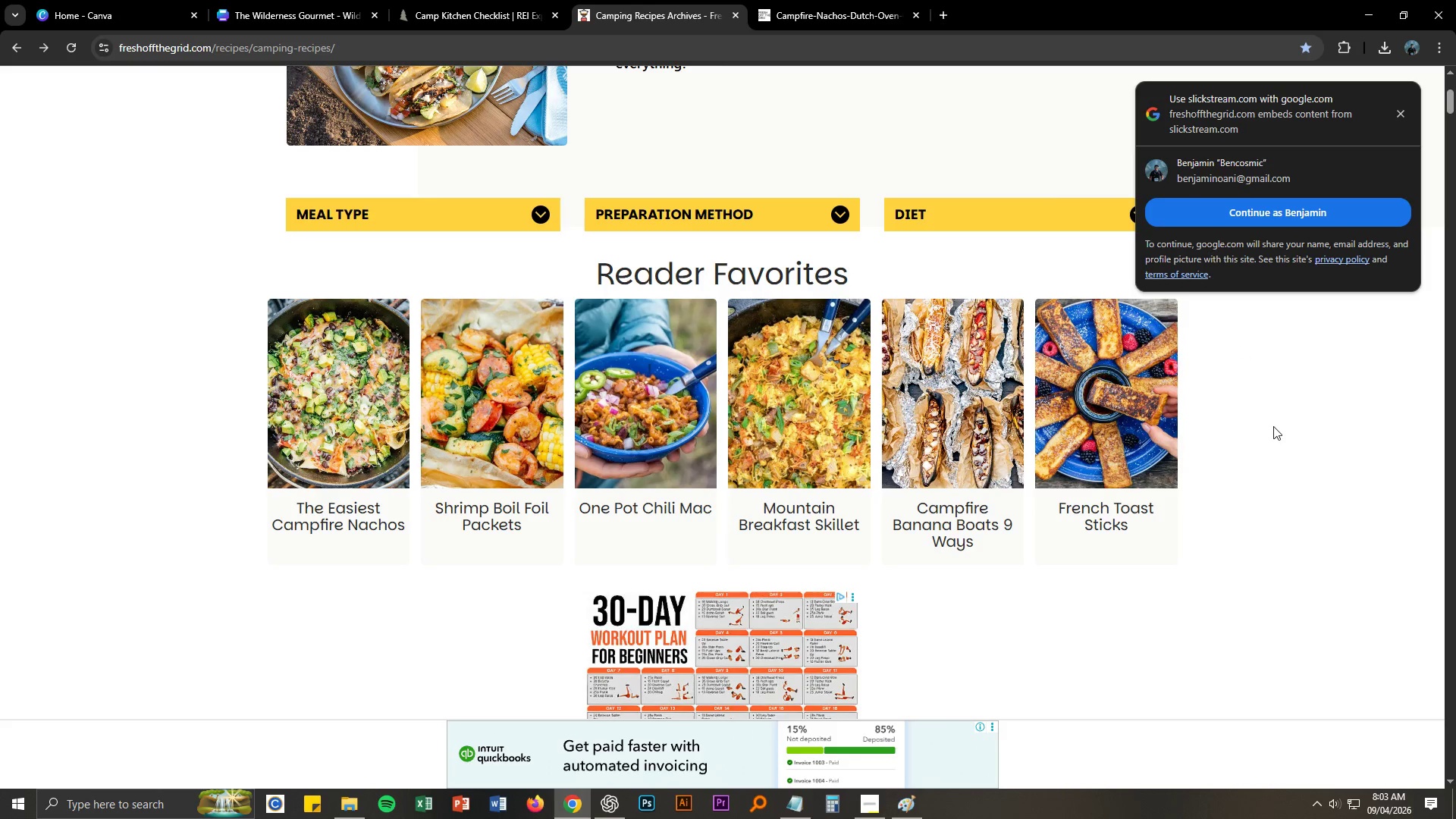 
scroll: coordinate [1244, 432], scroll_direction: down, amount: 9.0
 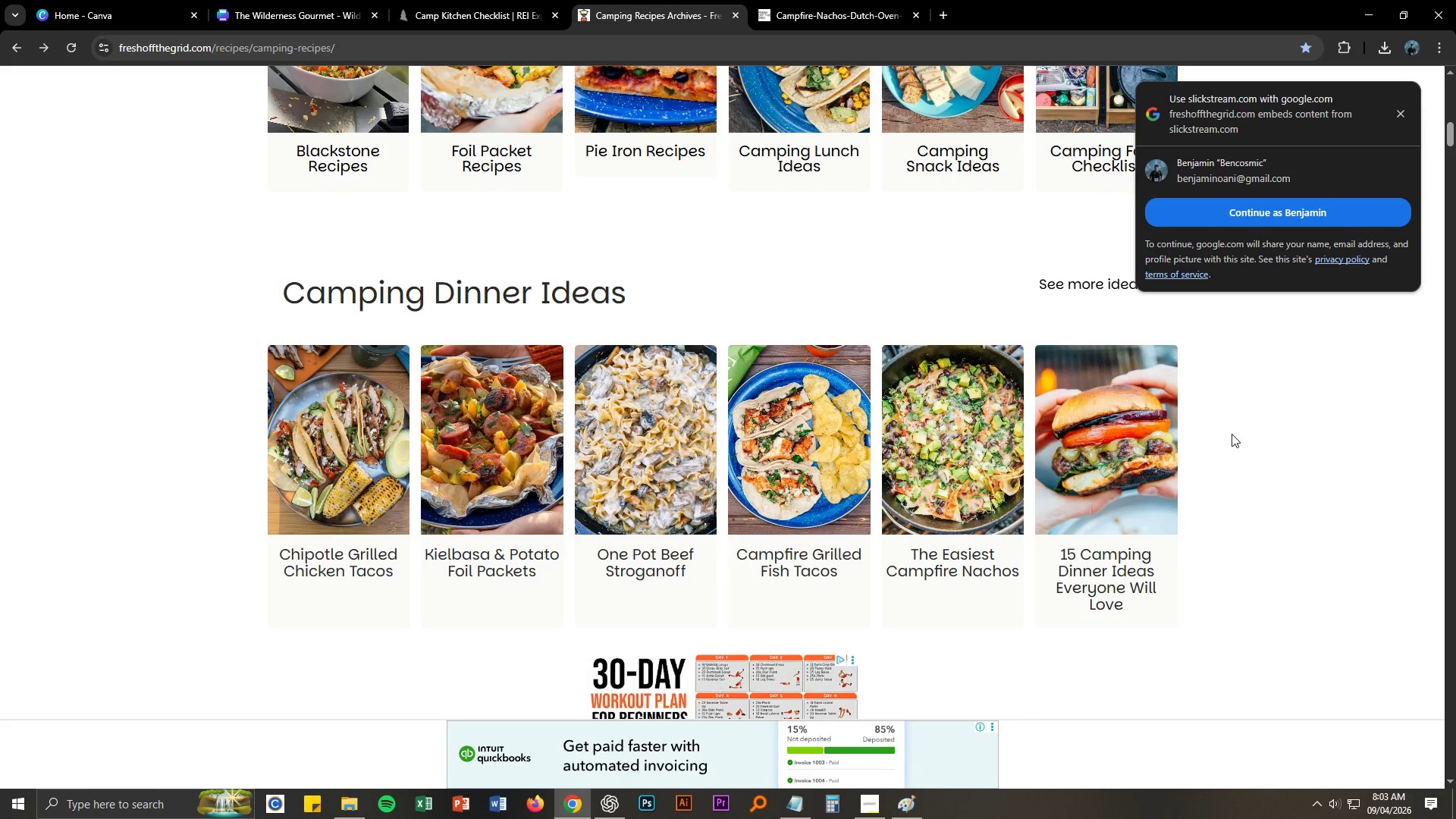 
wait(6.67)
 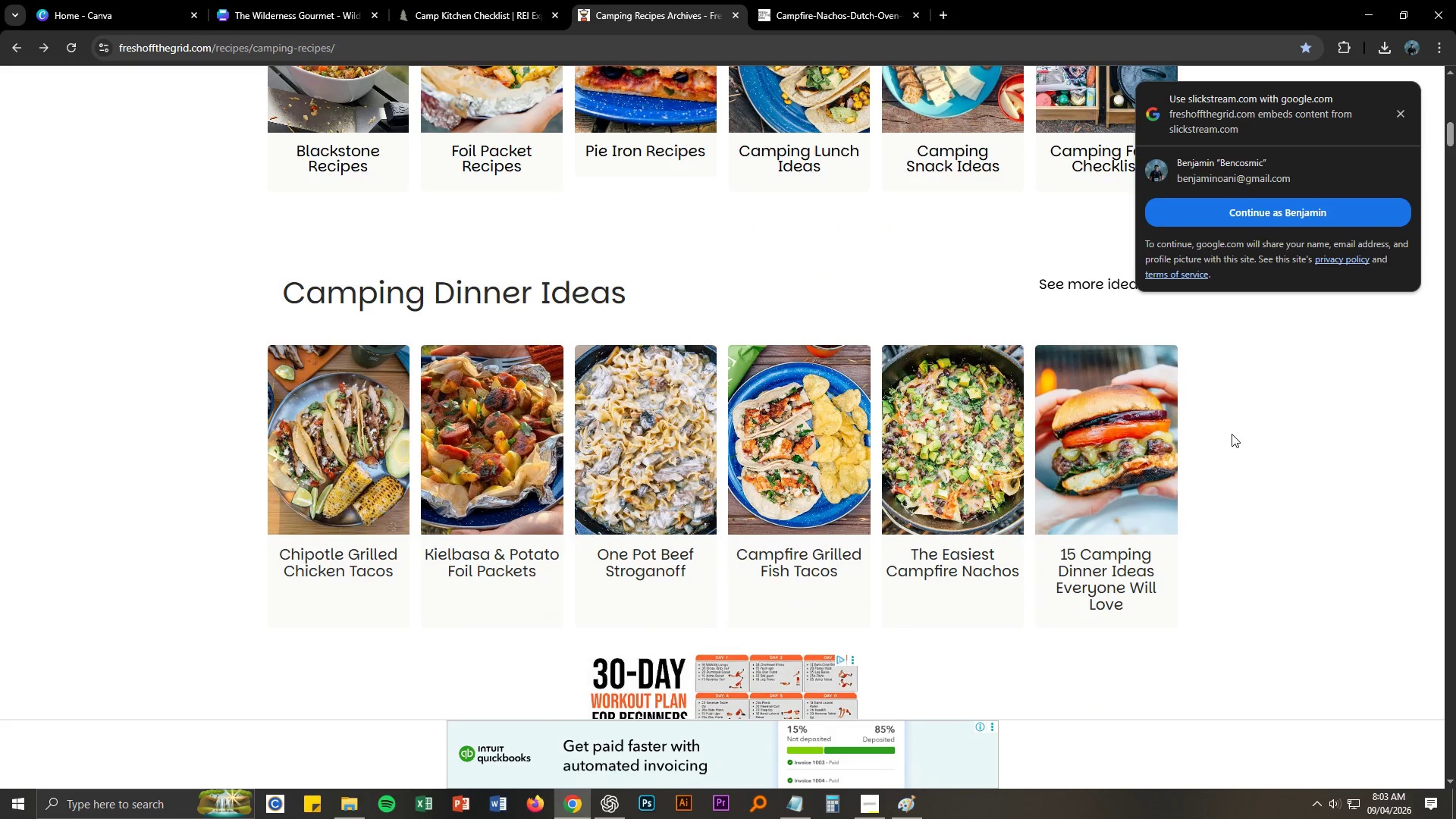 
scroll: coordinate [1234, 427], scroll_direction: down, amount: 15.0
 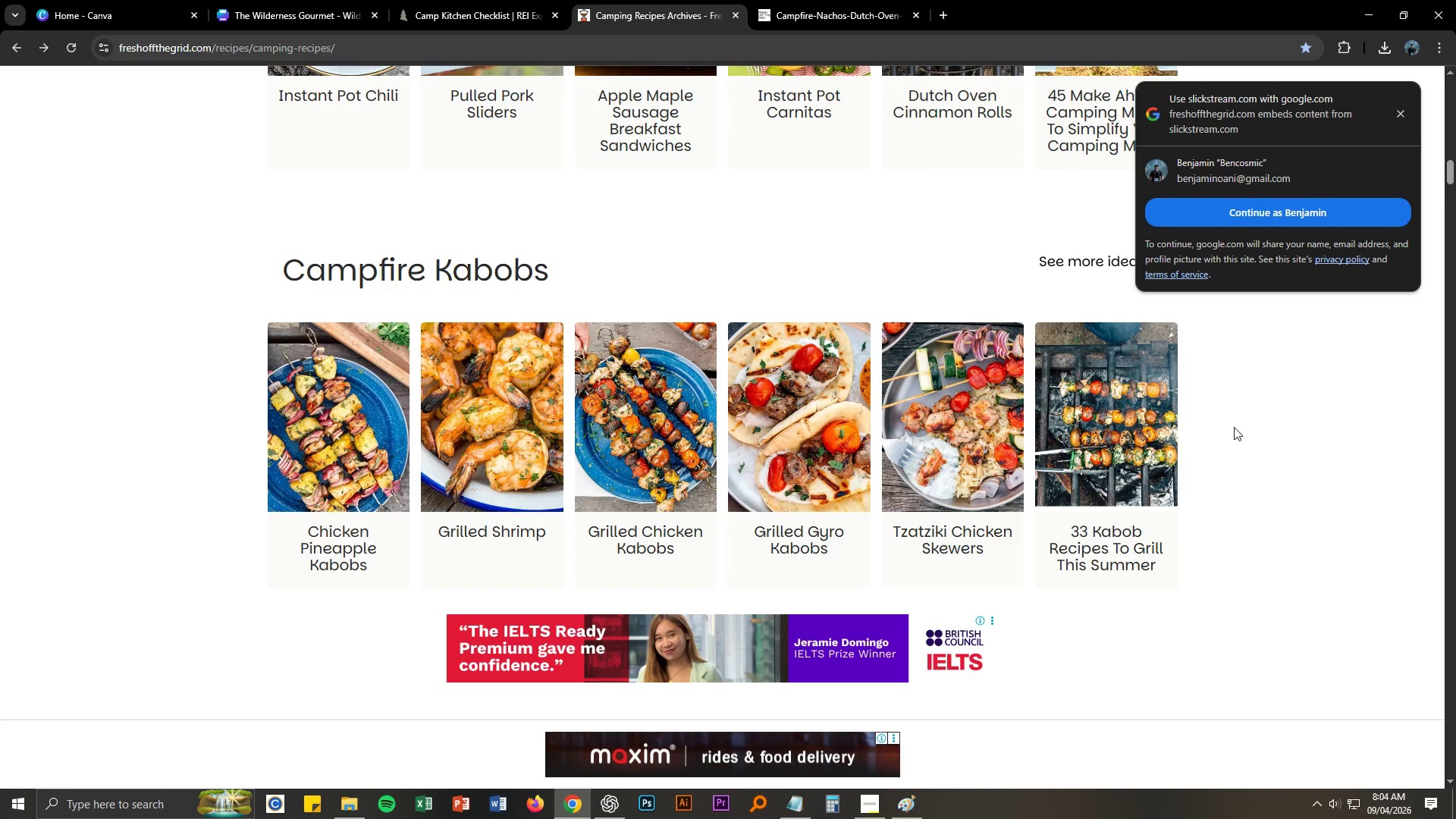 
wait(6.51)
 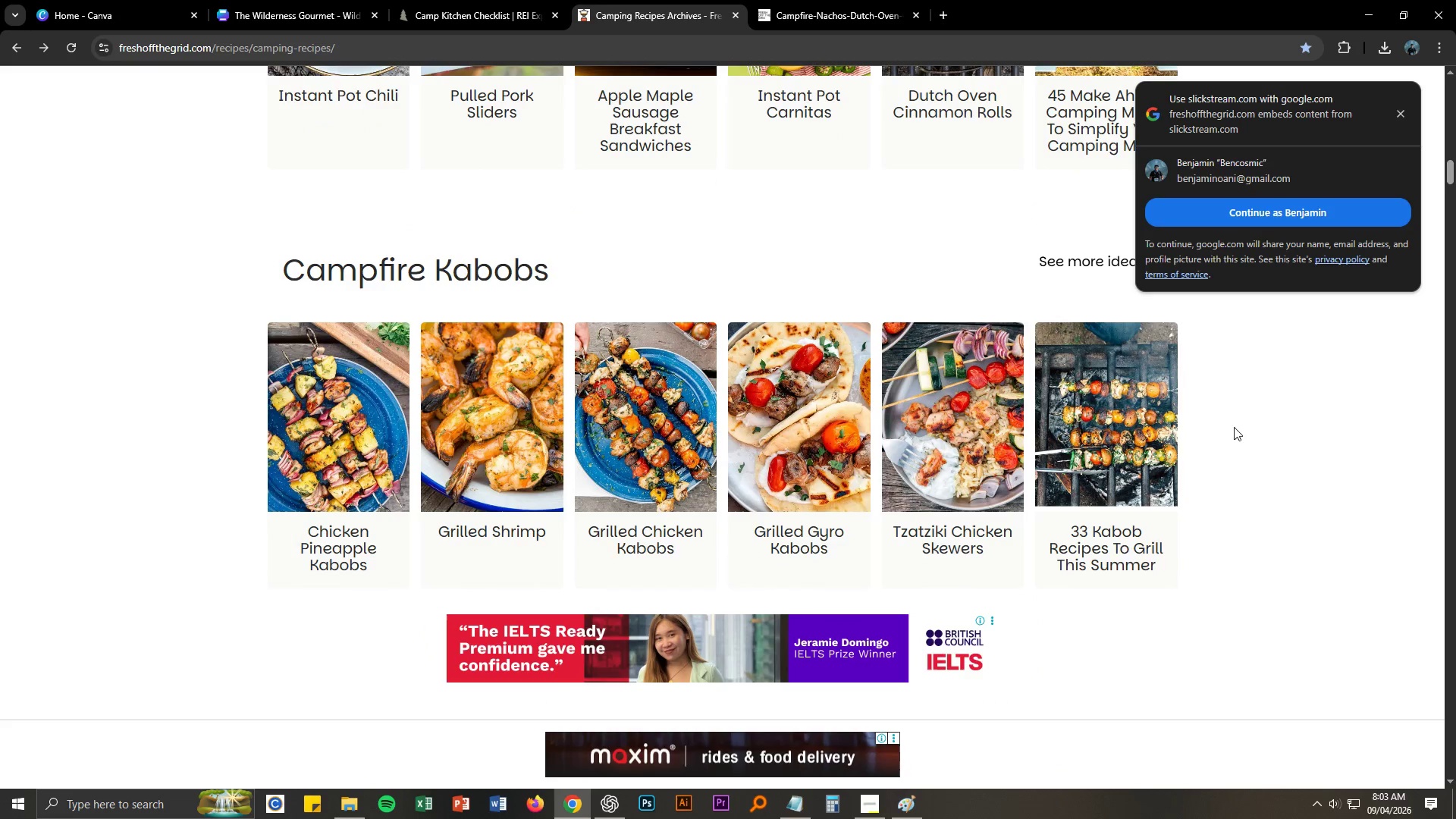 
scroll: coordinate [1227, 414], scroll_direction: up, amount: 20.0
 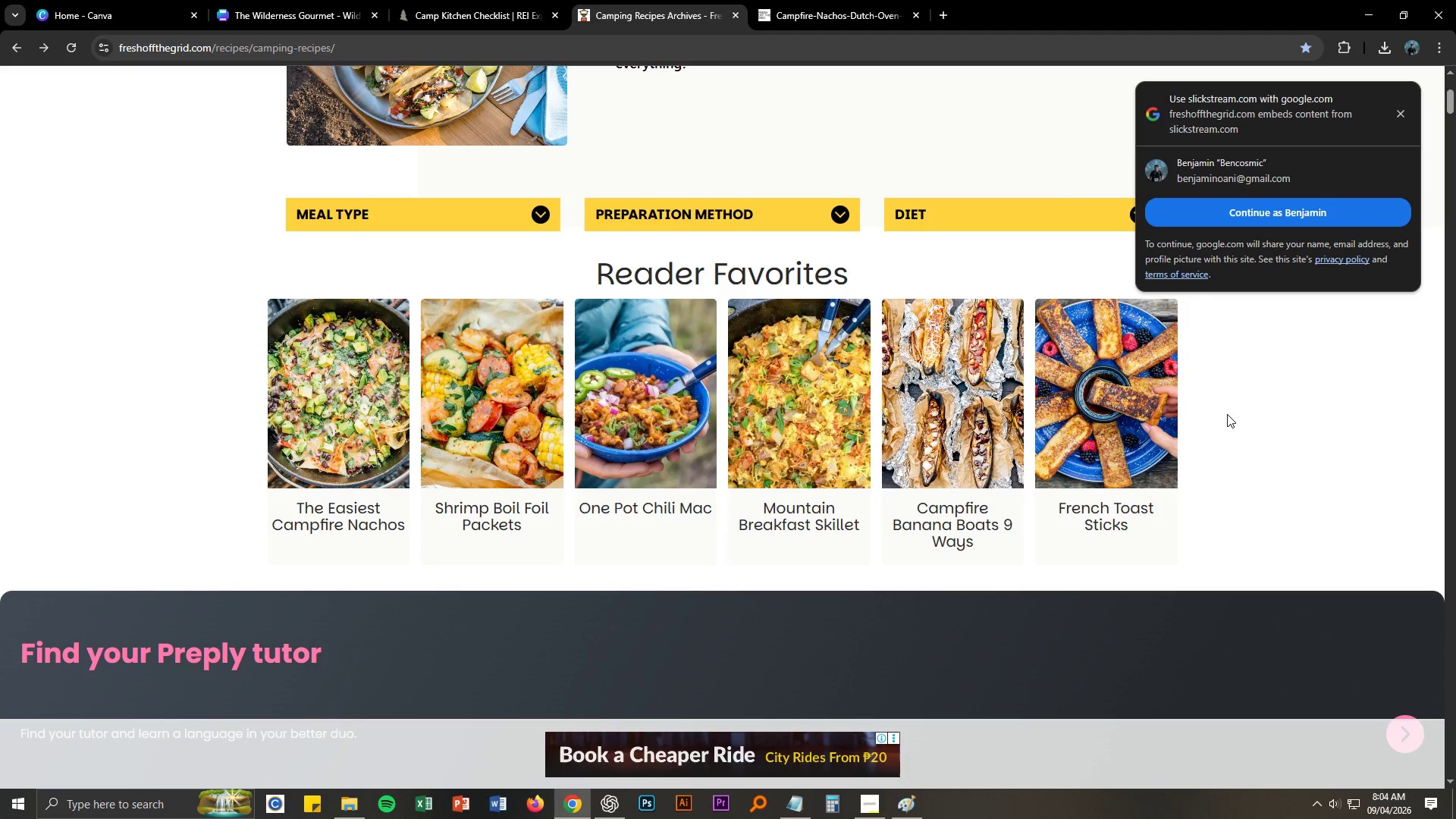 
wait(7.08)
 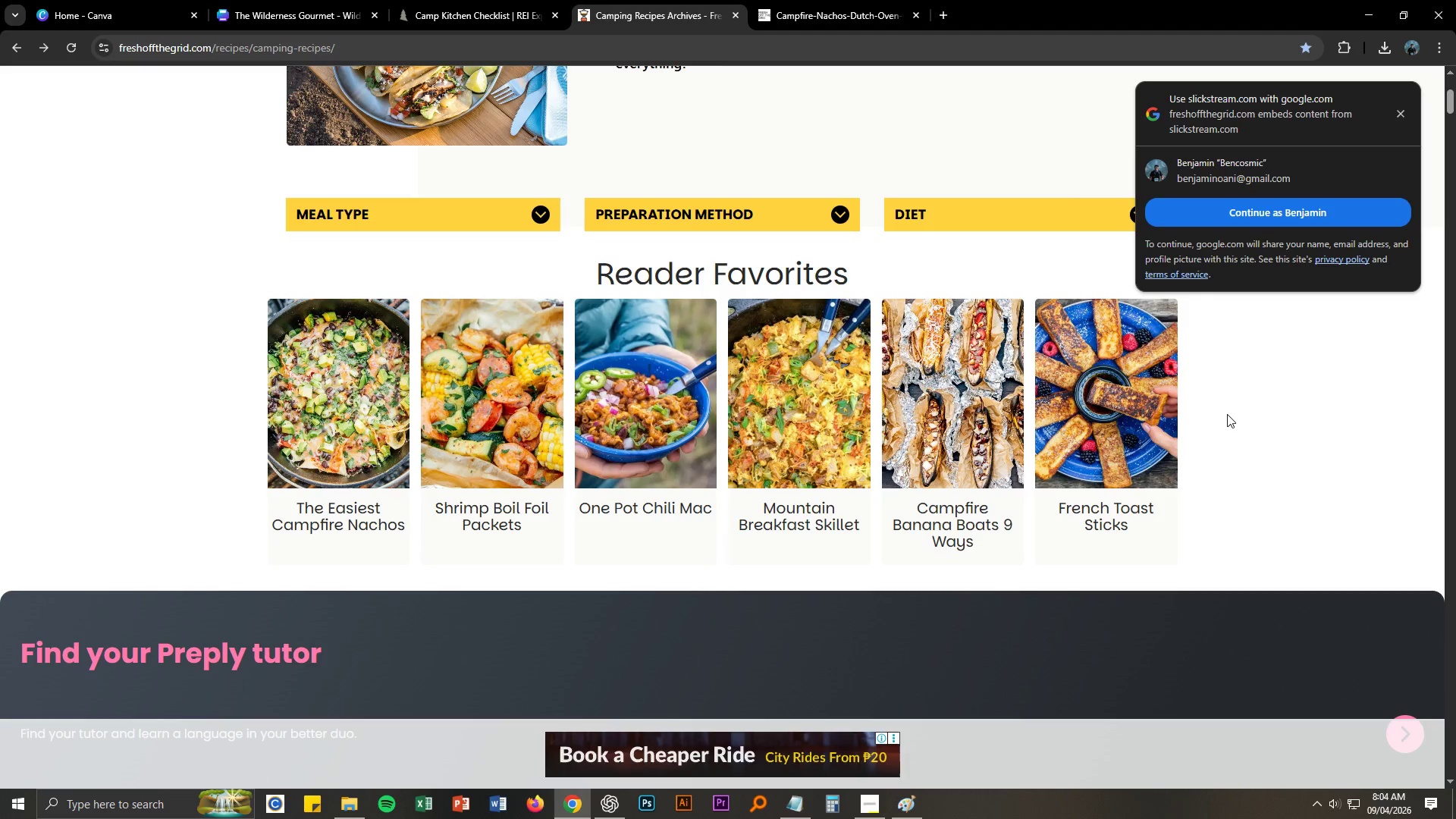 
left_click([344, 259])
 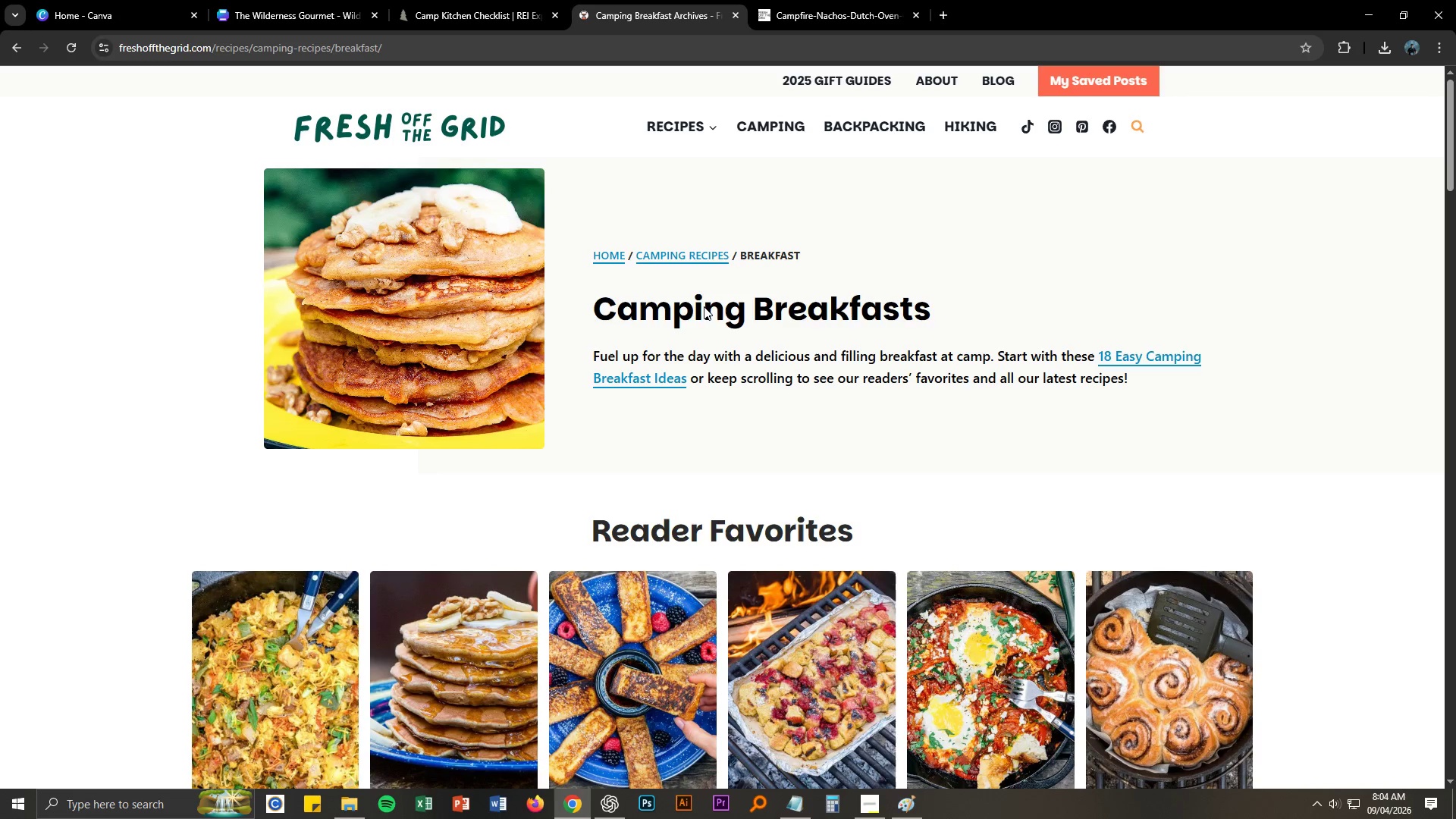 
scroll: coordinate [704, 306], scroll_direction: down, amount: 2.0
 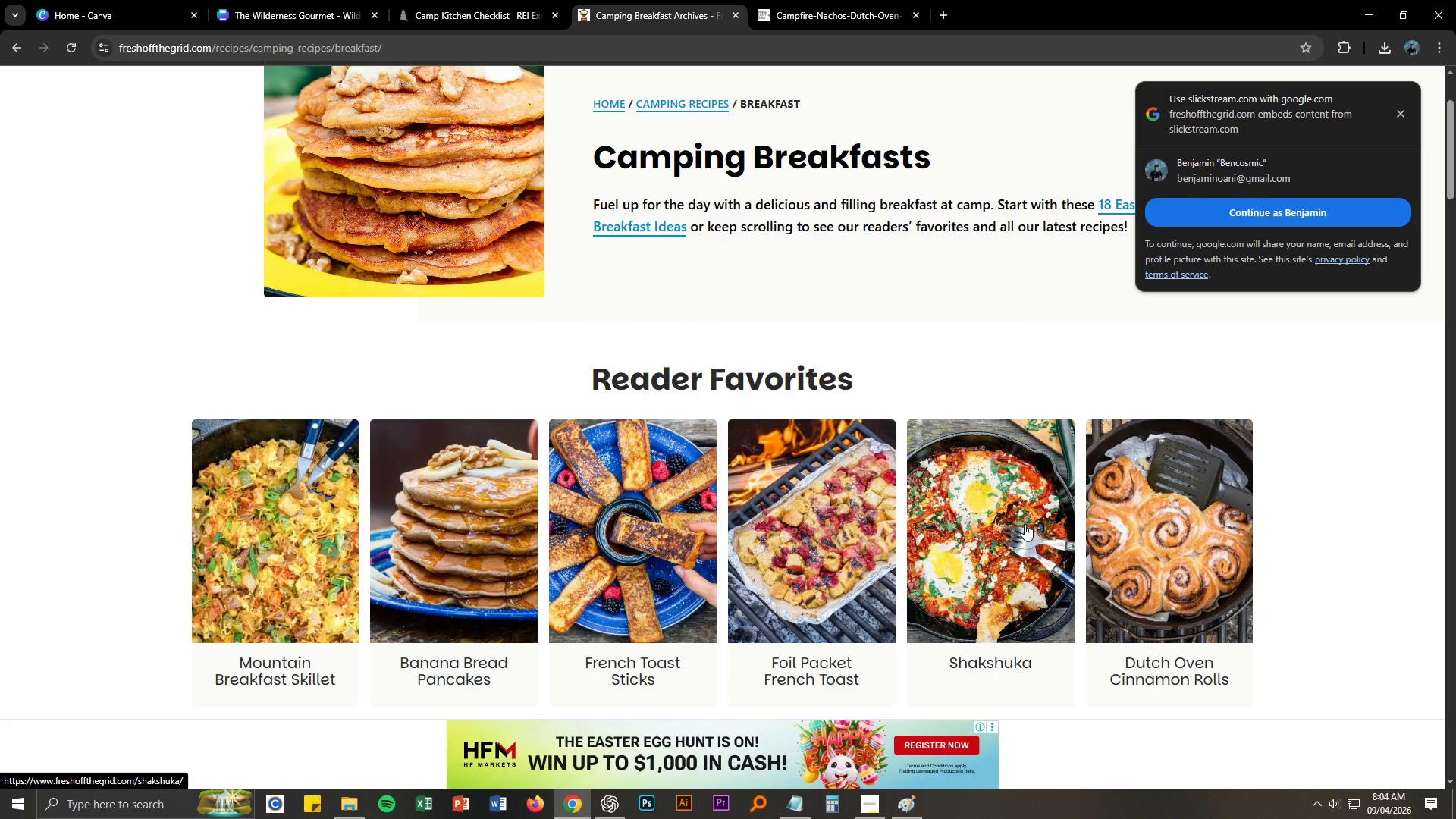 
middle_click([1025, 524])
 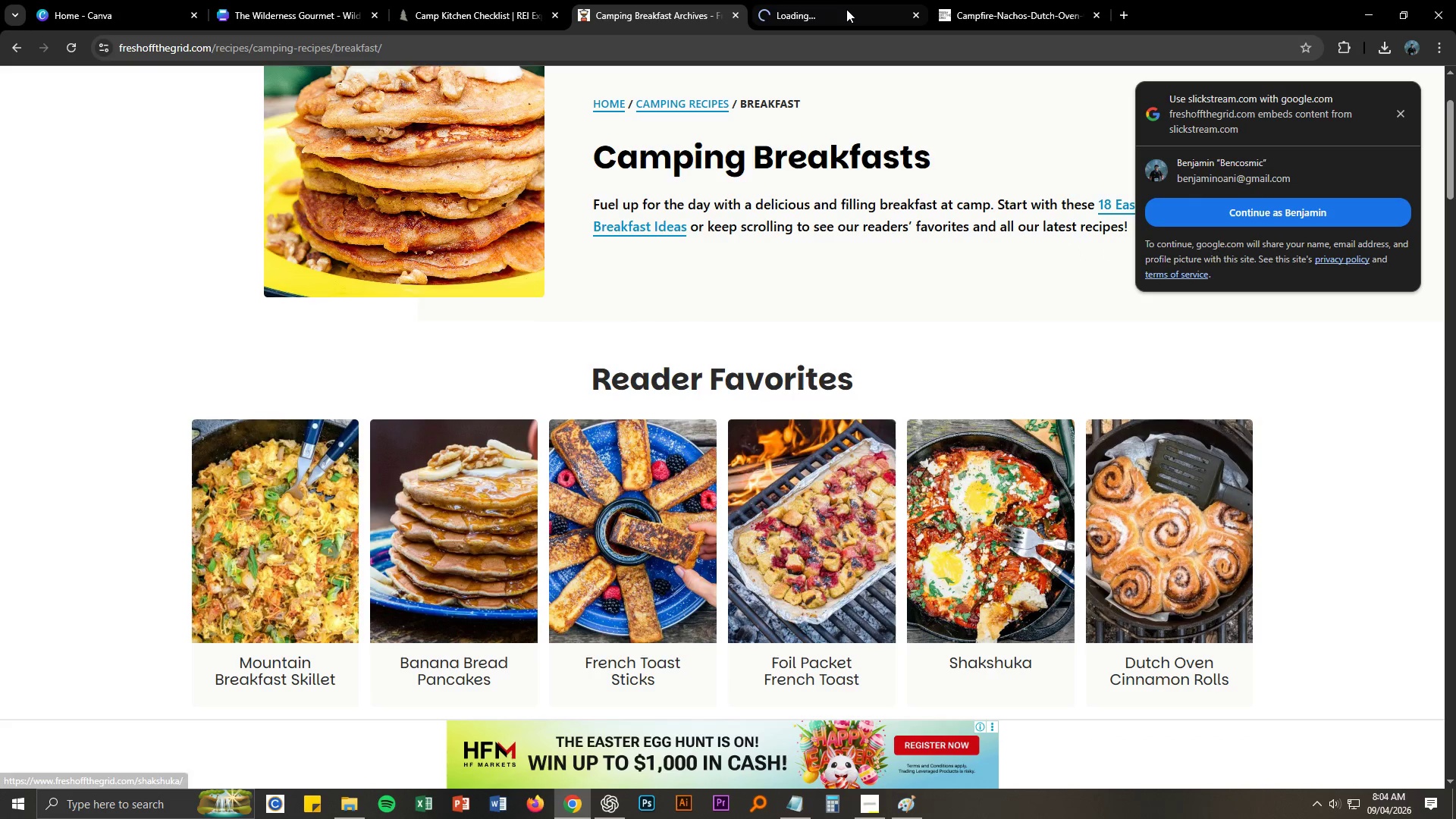 
left_click([846, 9])
 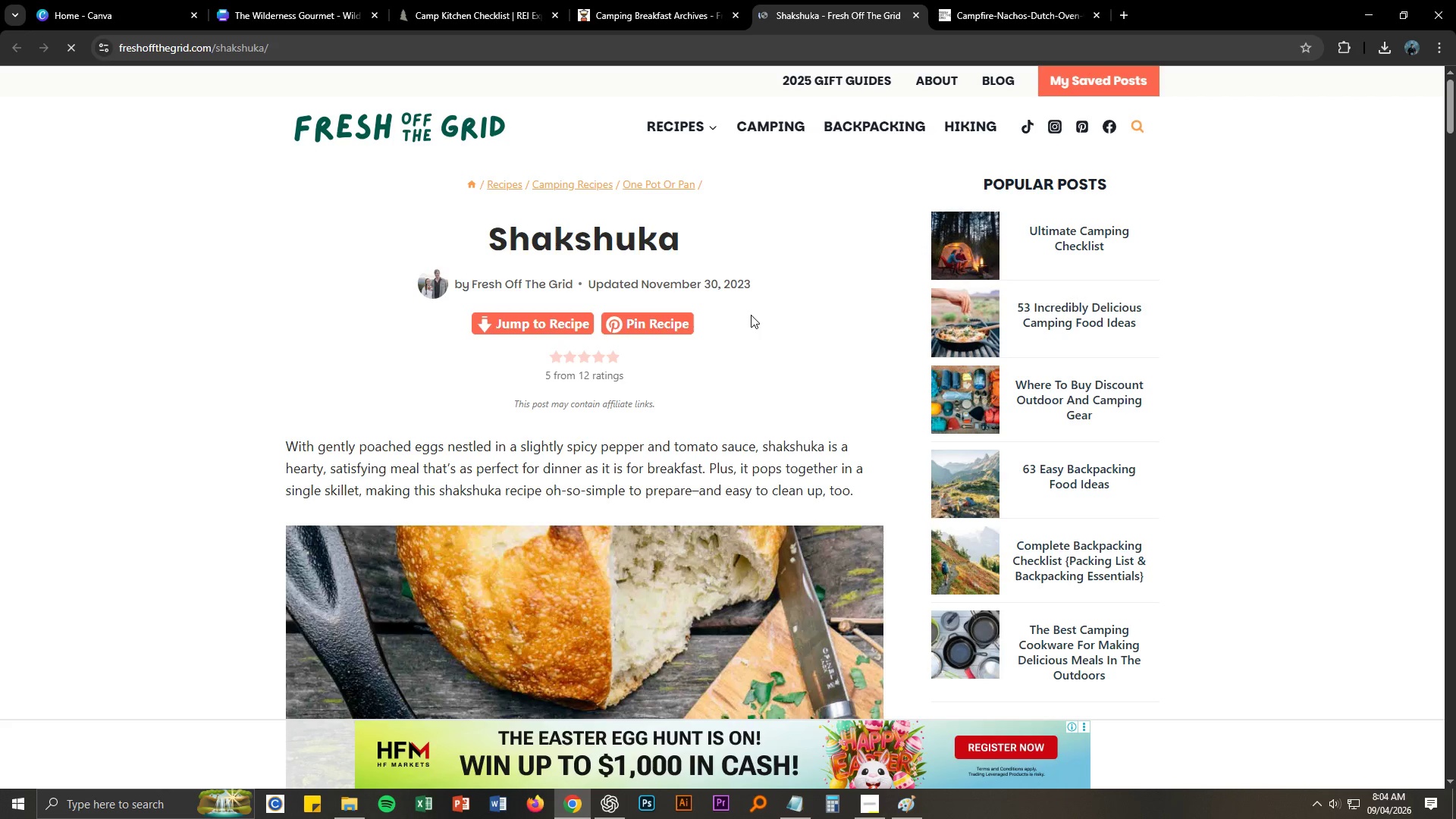 
wait(7.05)
 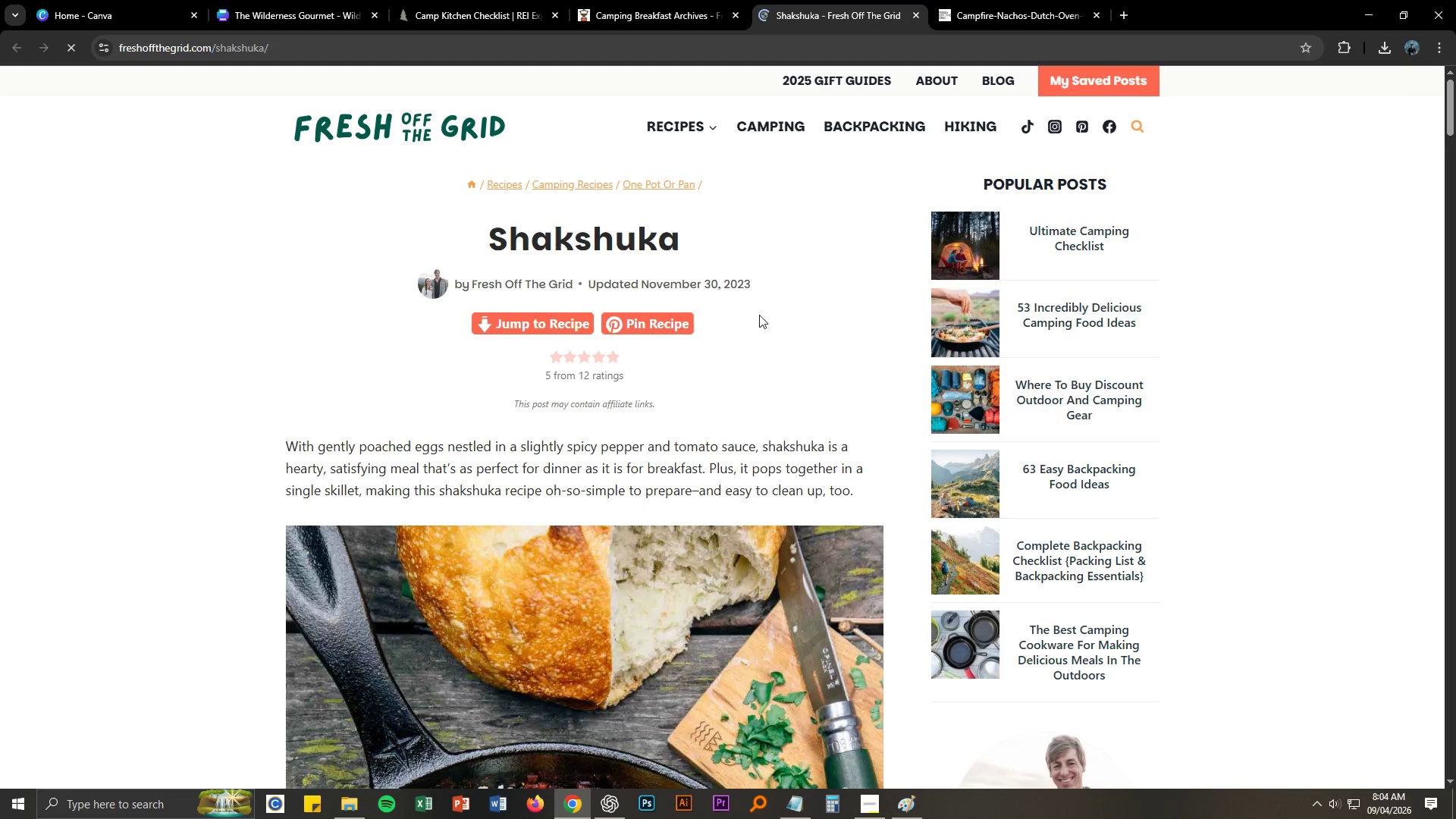 
scroll: coordinate [736, 325], scroll_direction: down, amount: 10.0
 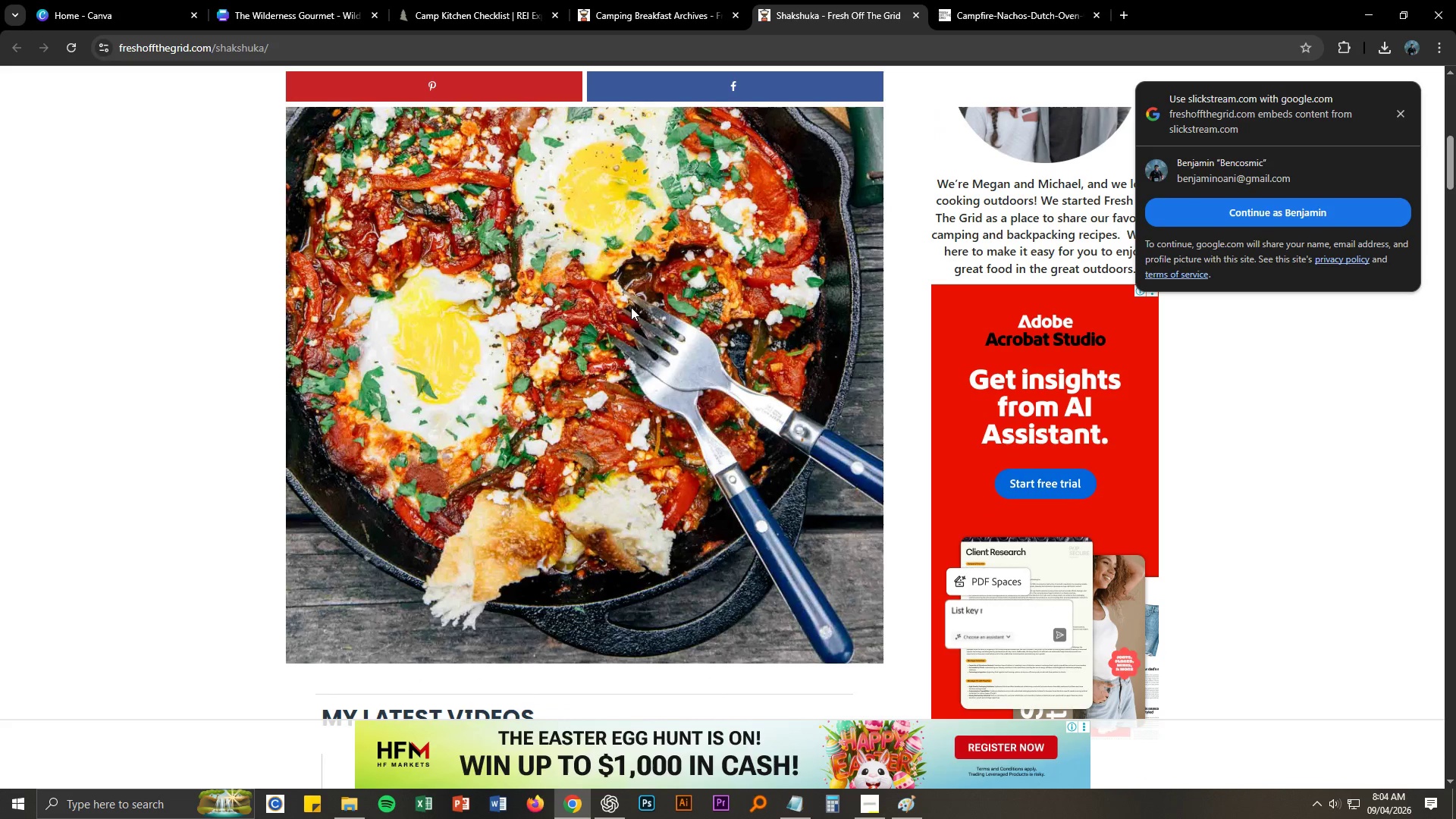 
right_click([621, 306])
 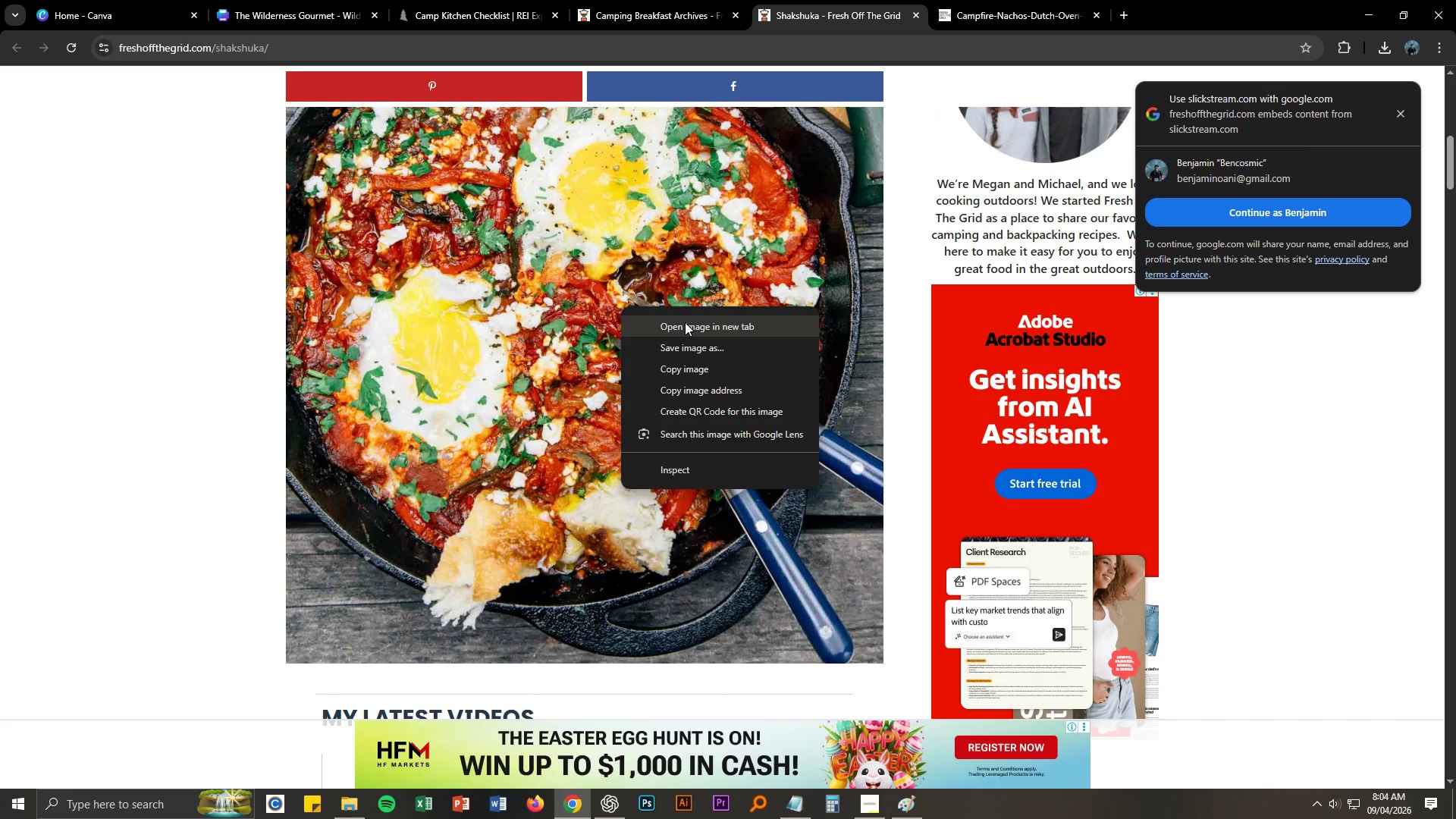 
left_click([685, 322])
 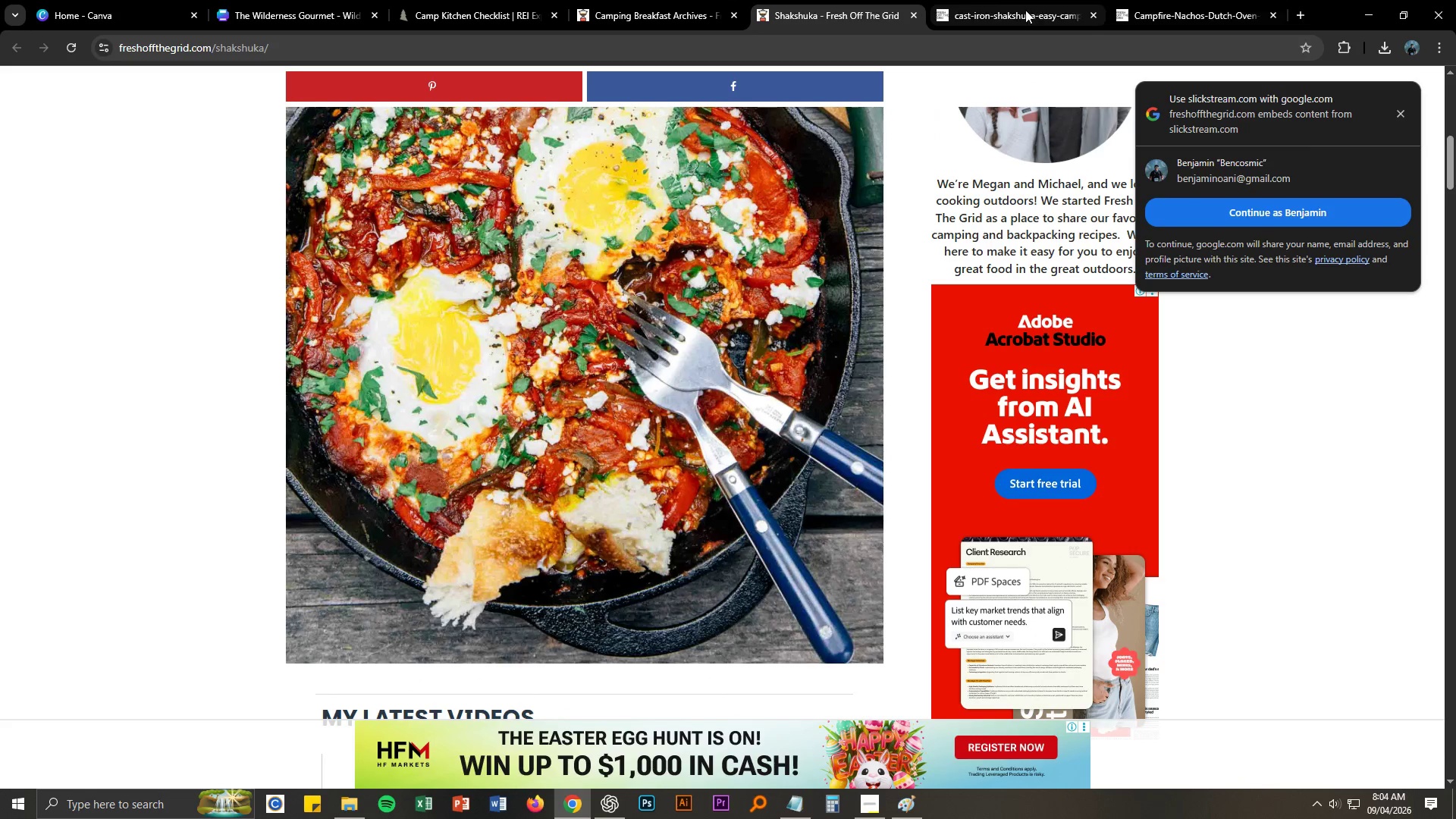 
left_click([1025, 10])
 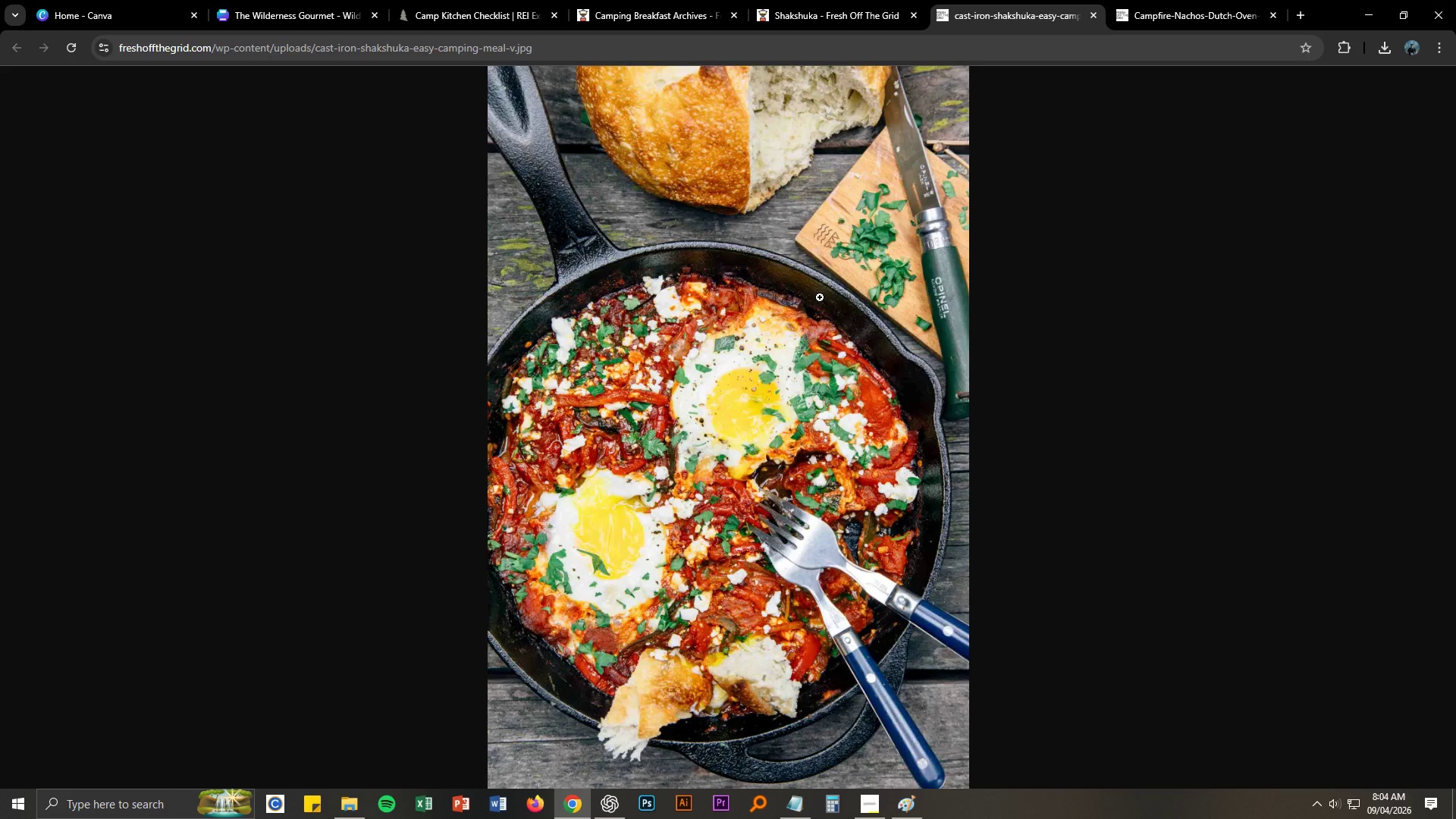 
right_click([820, 297])
 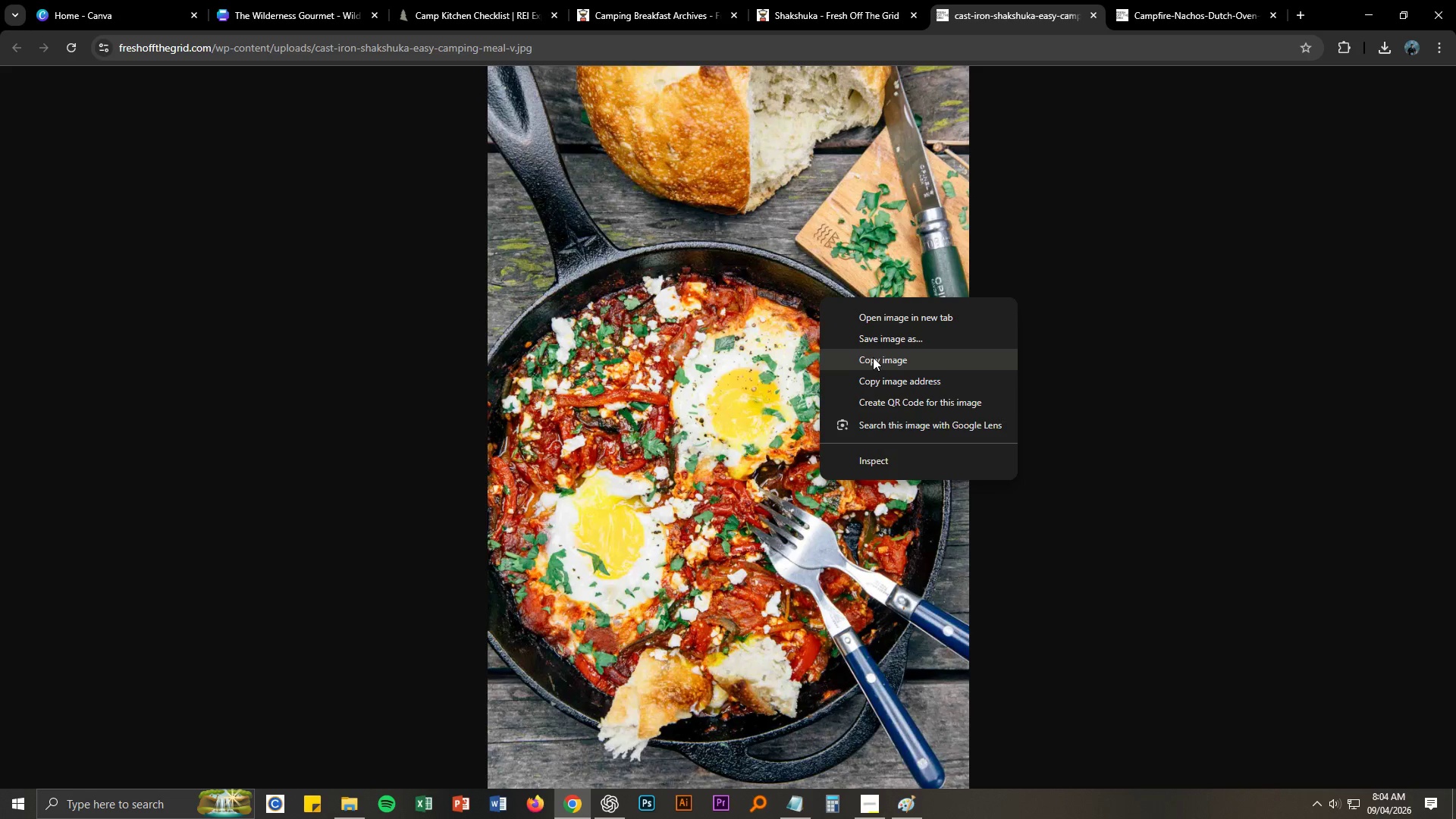 
left_click([878, 341])
 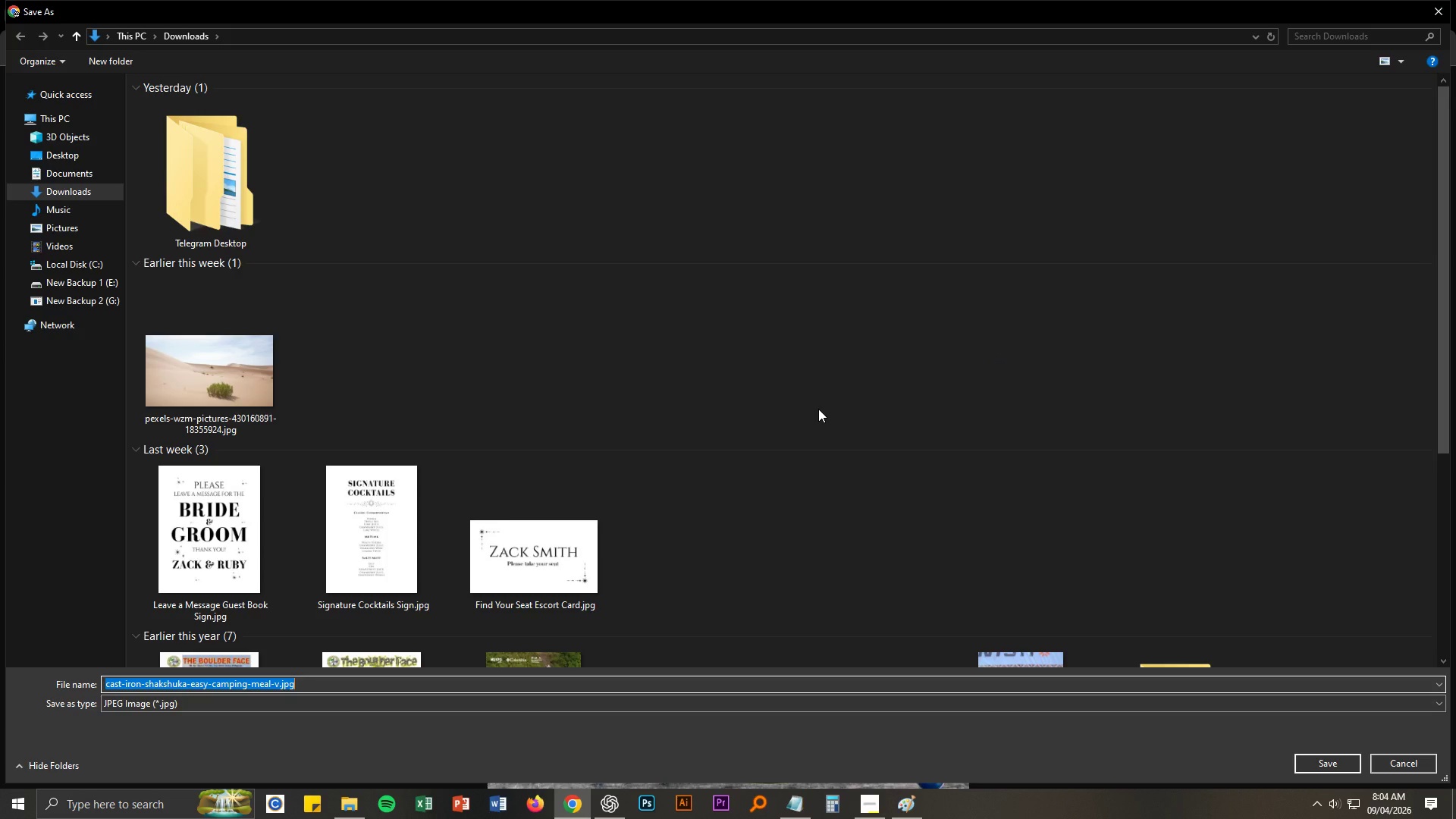 
type(Cast Iron Shakui)
key(Backspace)
type(sha Recipe)
 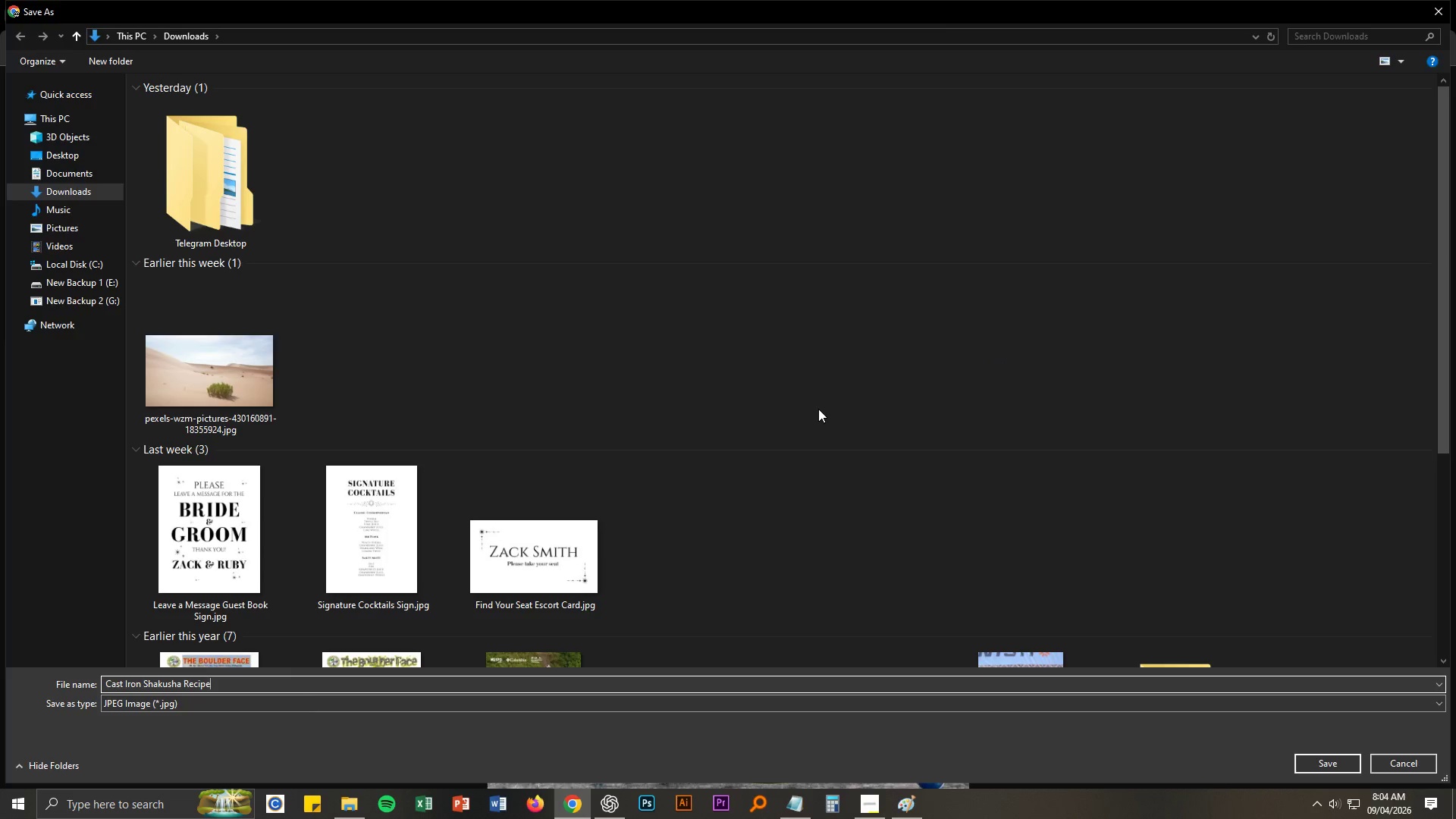 
key(Enter)
 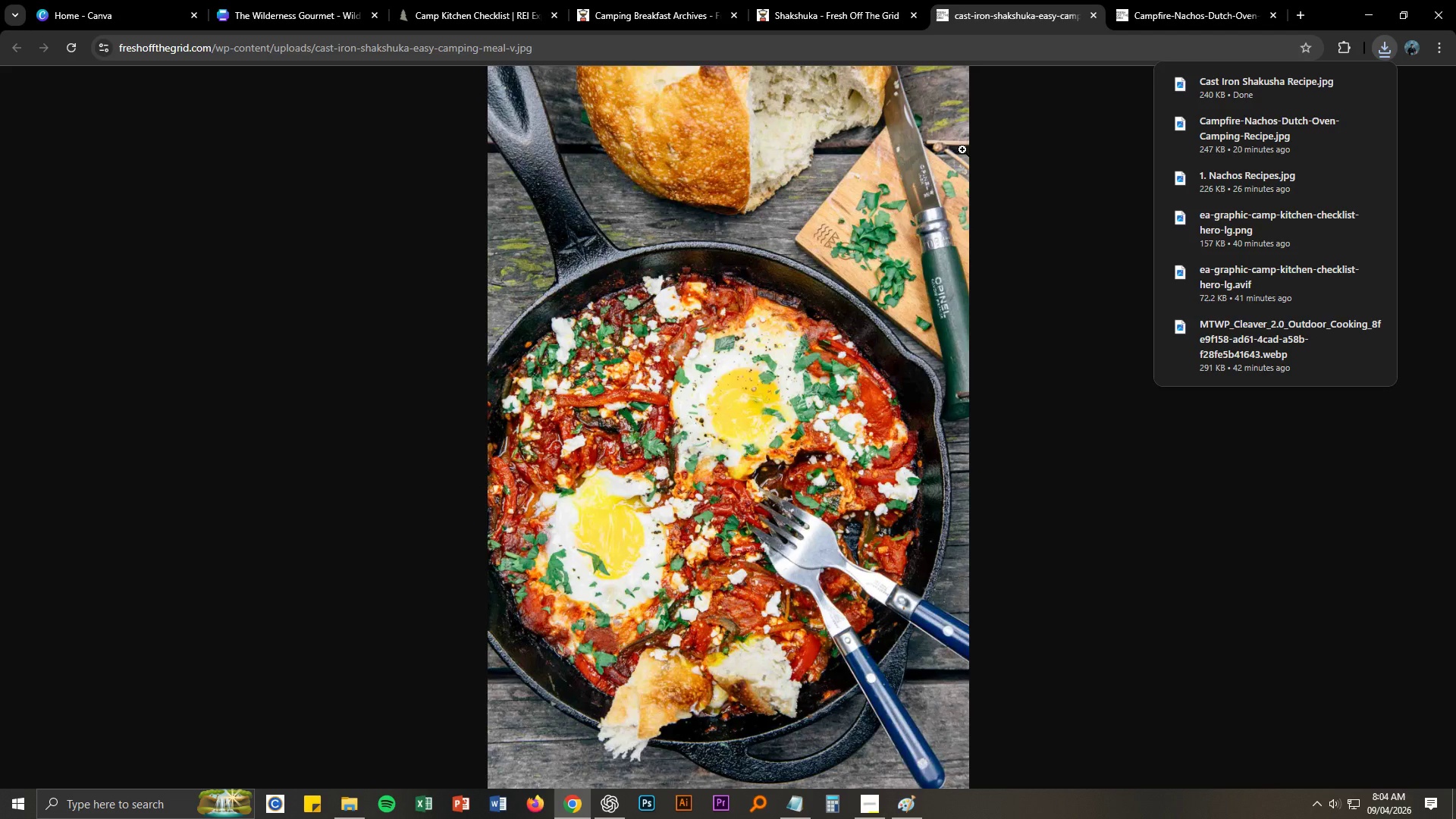 
key(Alt+AltLeft)
 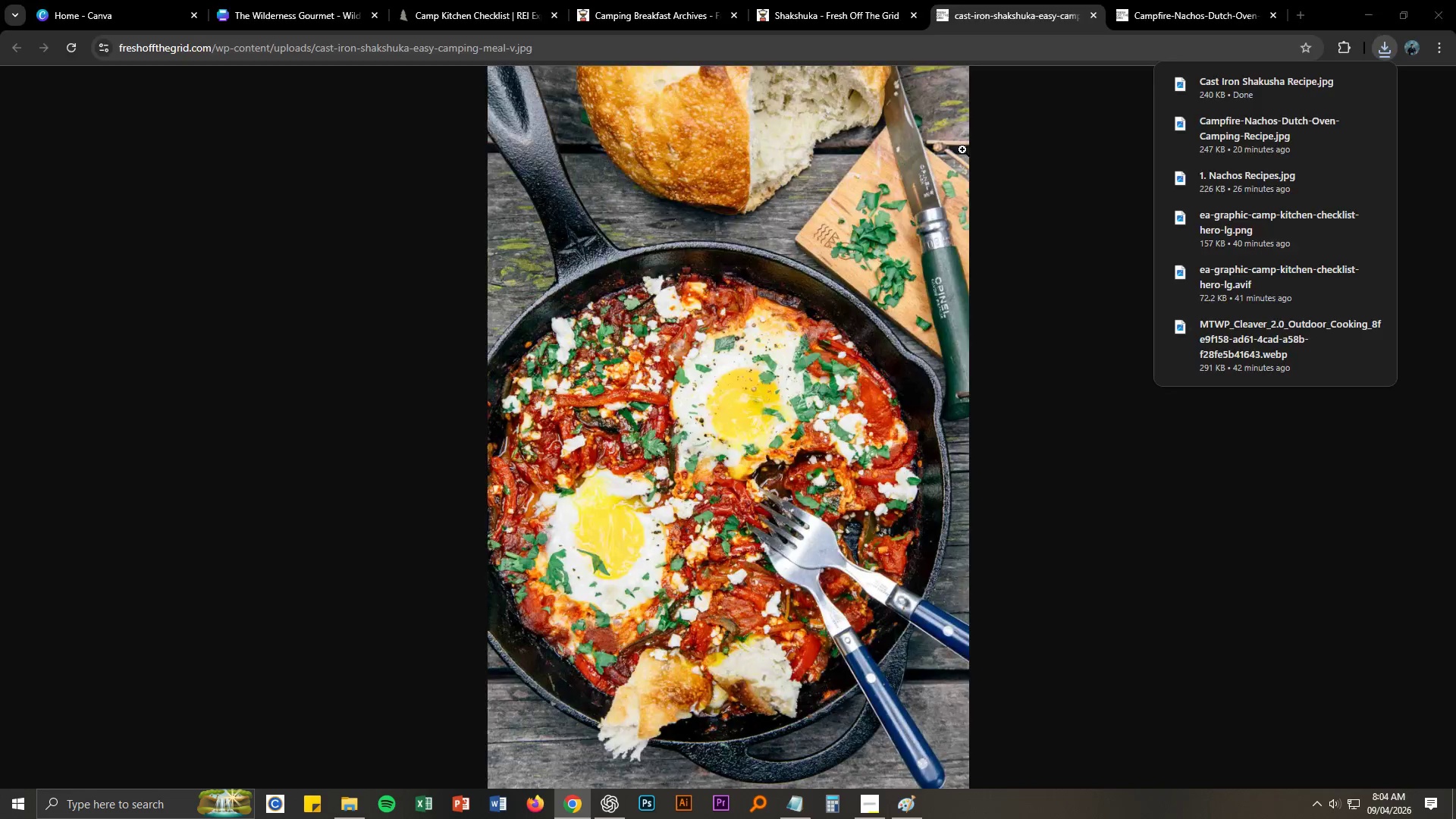 
key(Alt+Tab)
 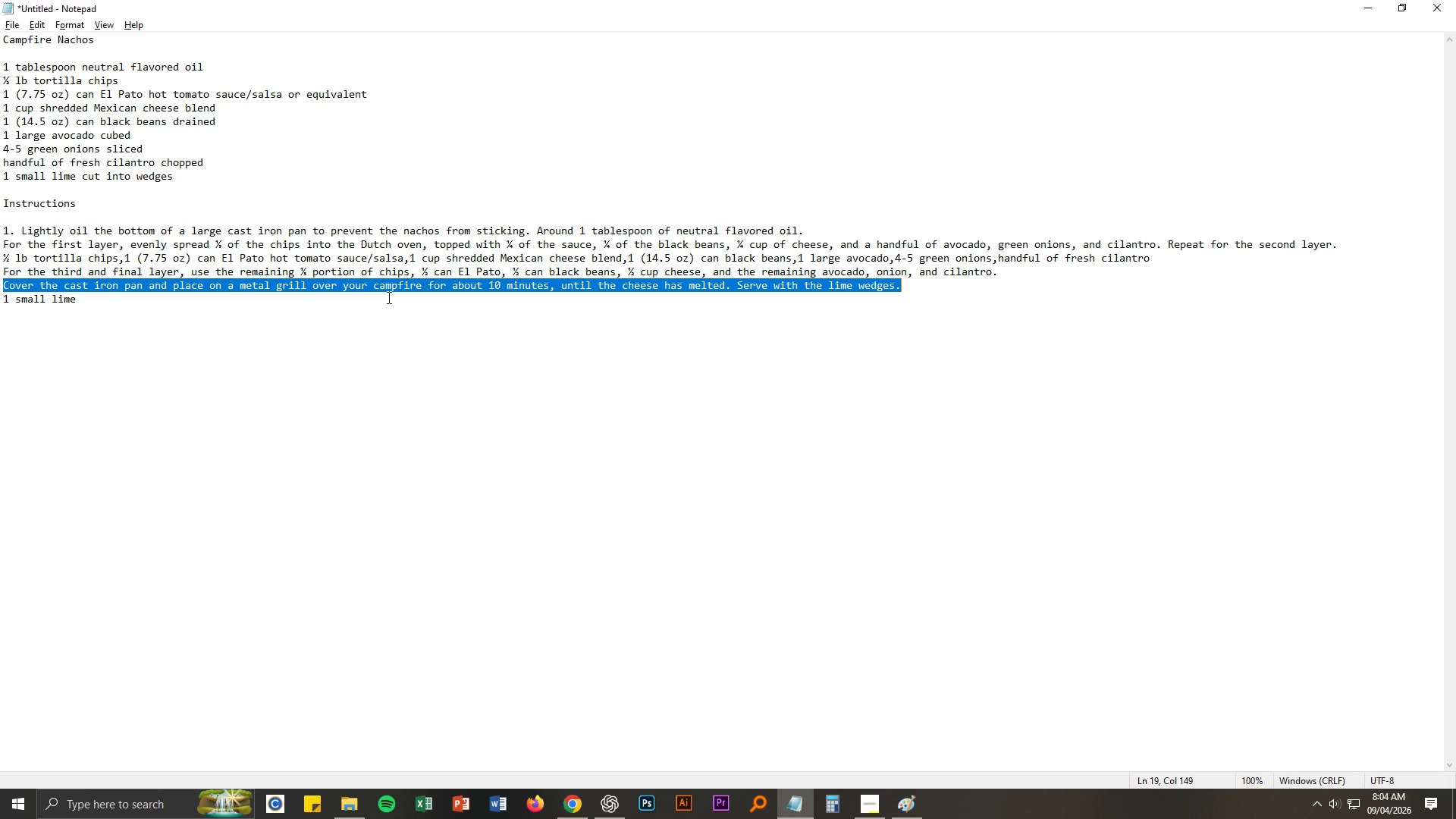 
key(Alt+AltLeft)
 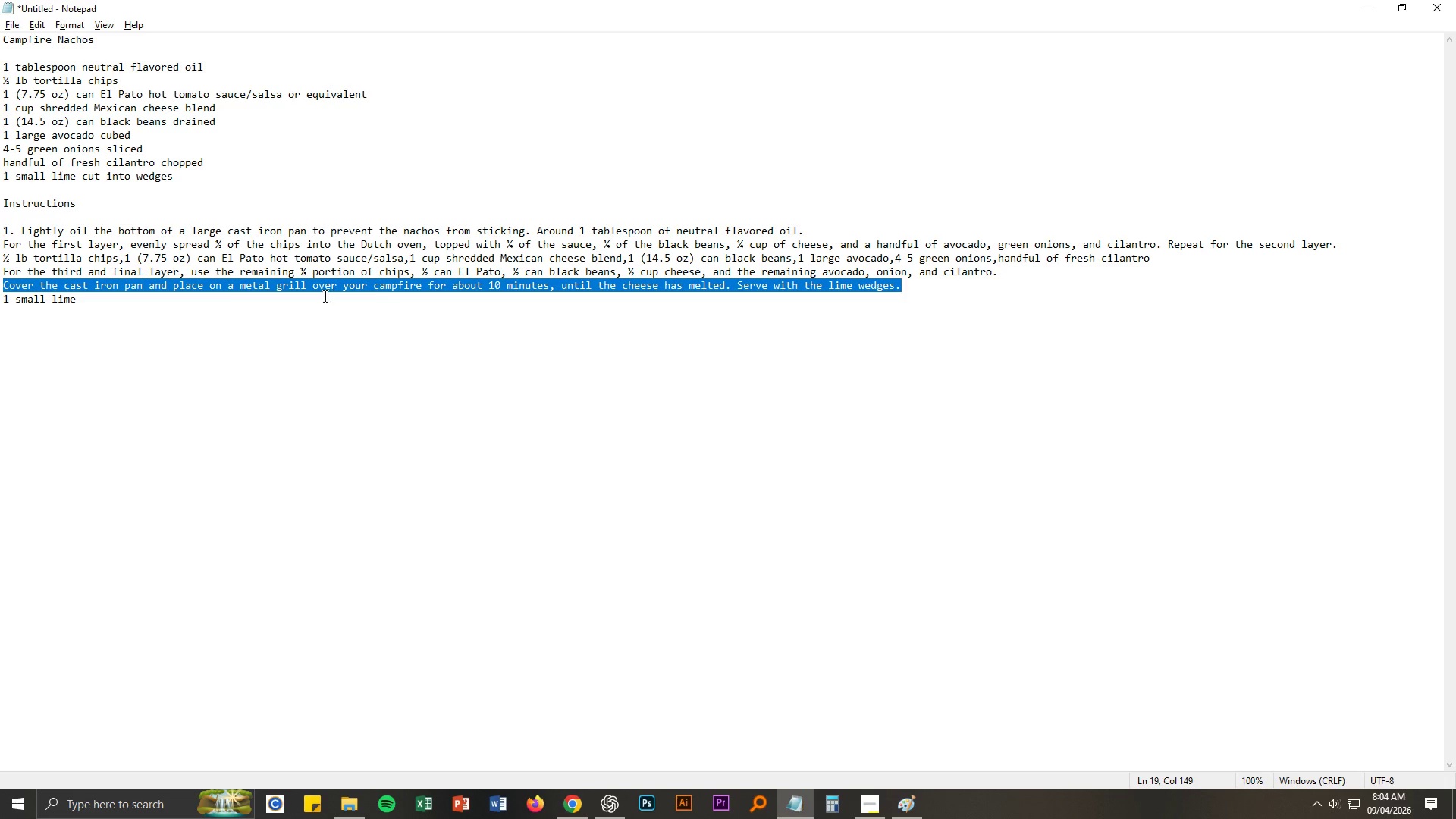 
key(Alt+Tab)
 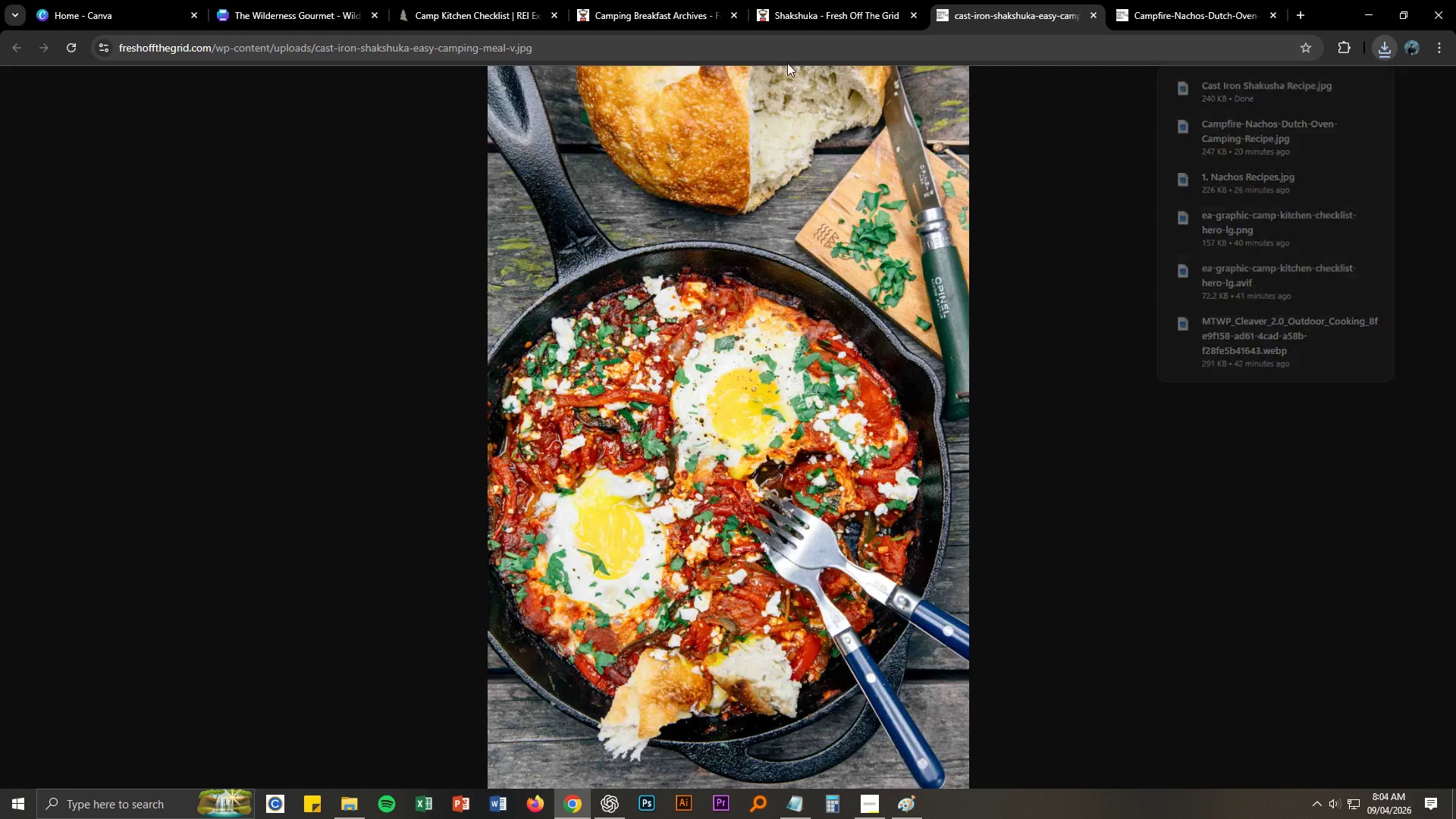 
left_click([836, 0])
 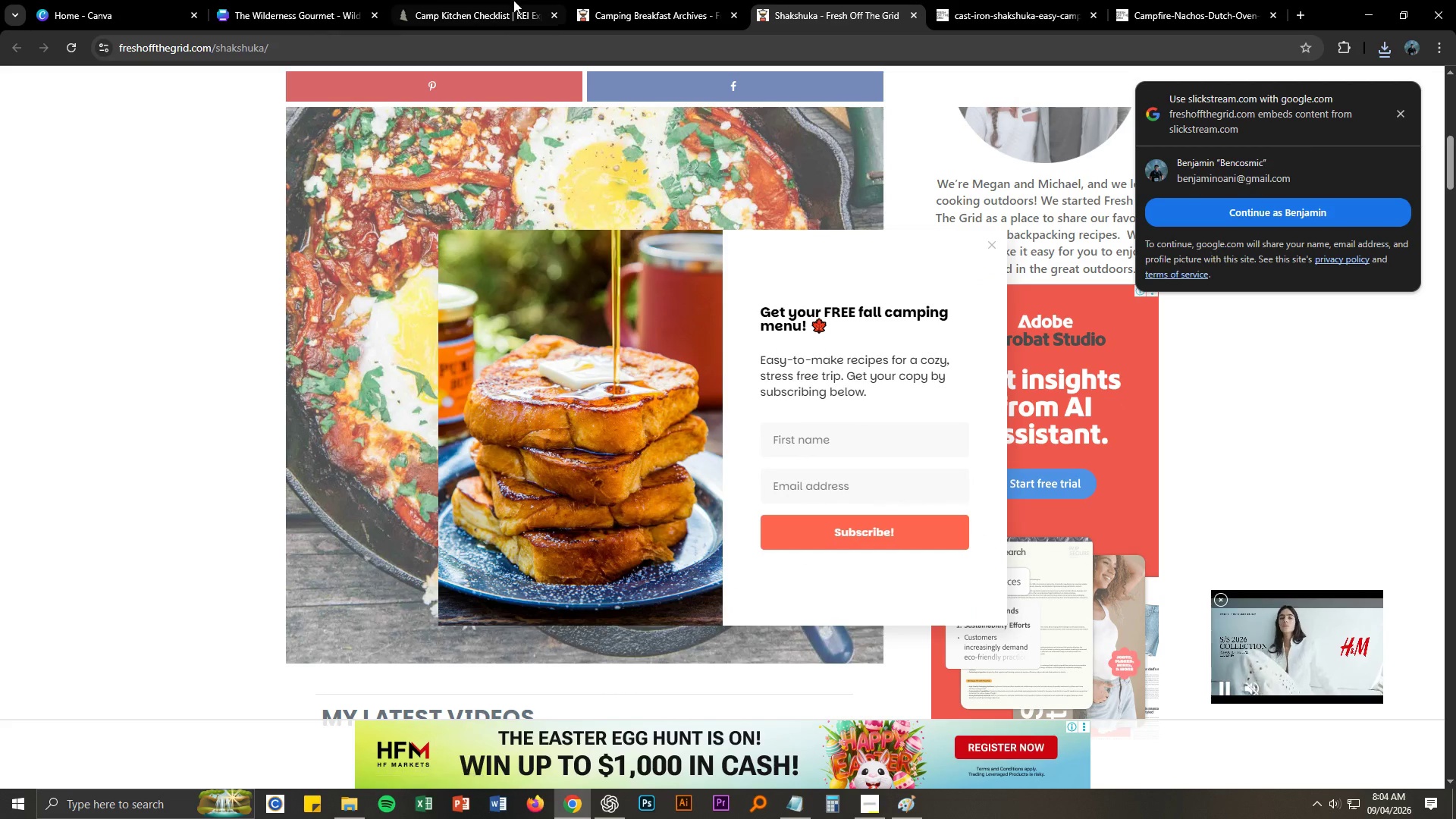 
left_click([353, 804])
 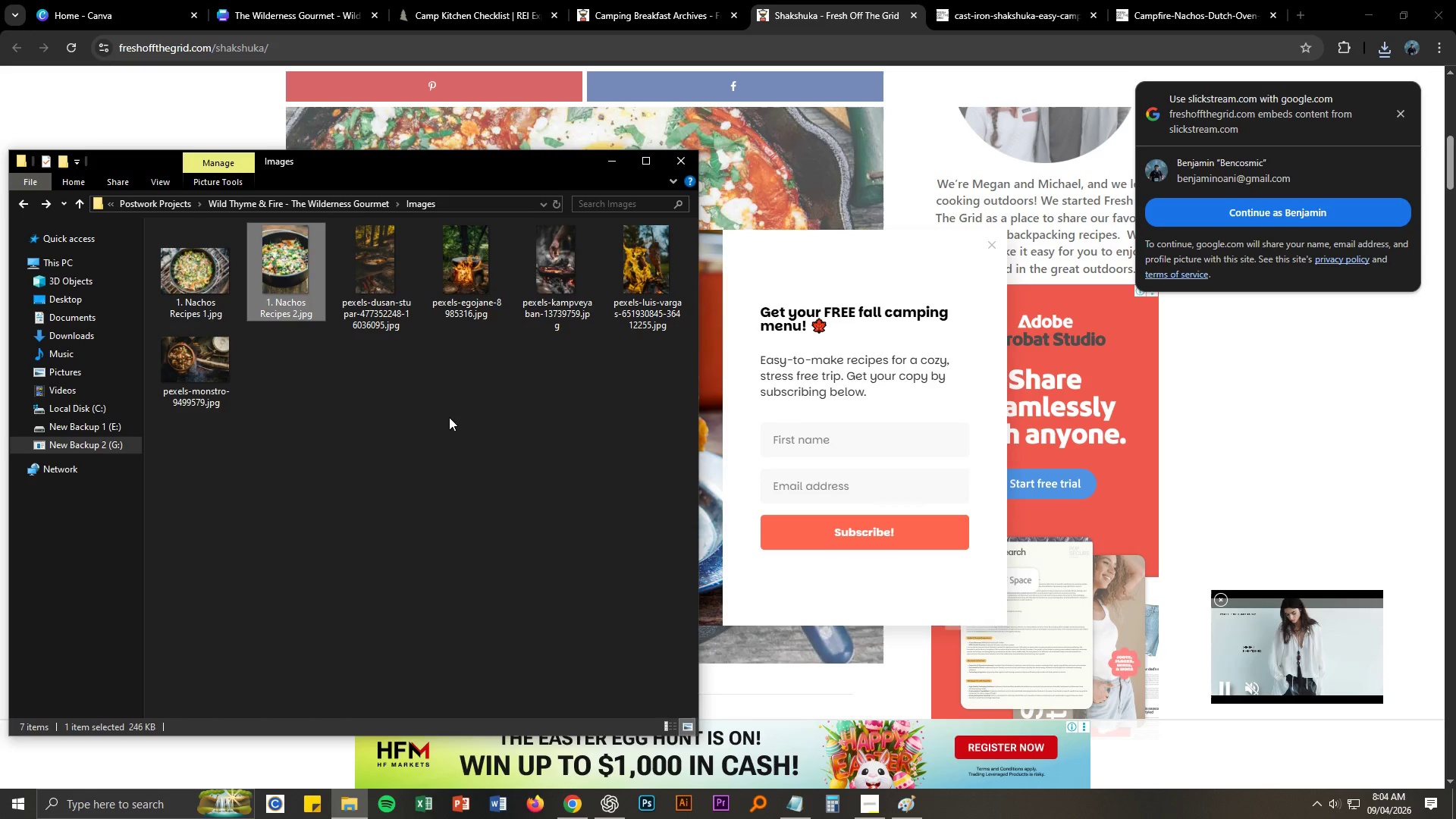 
left_click([444, 417])
 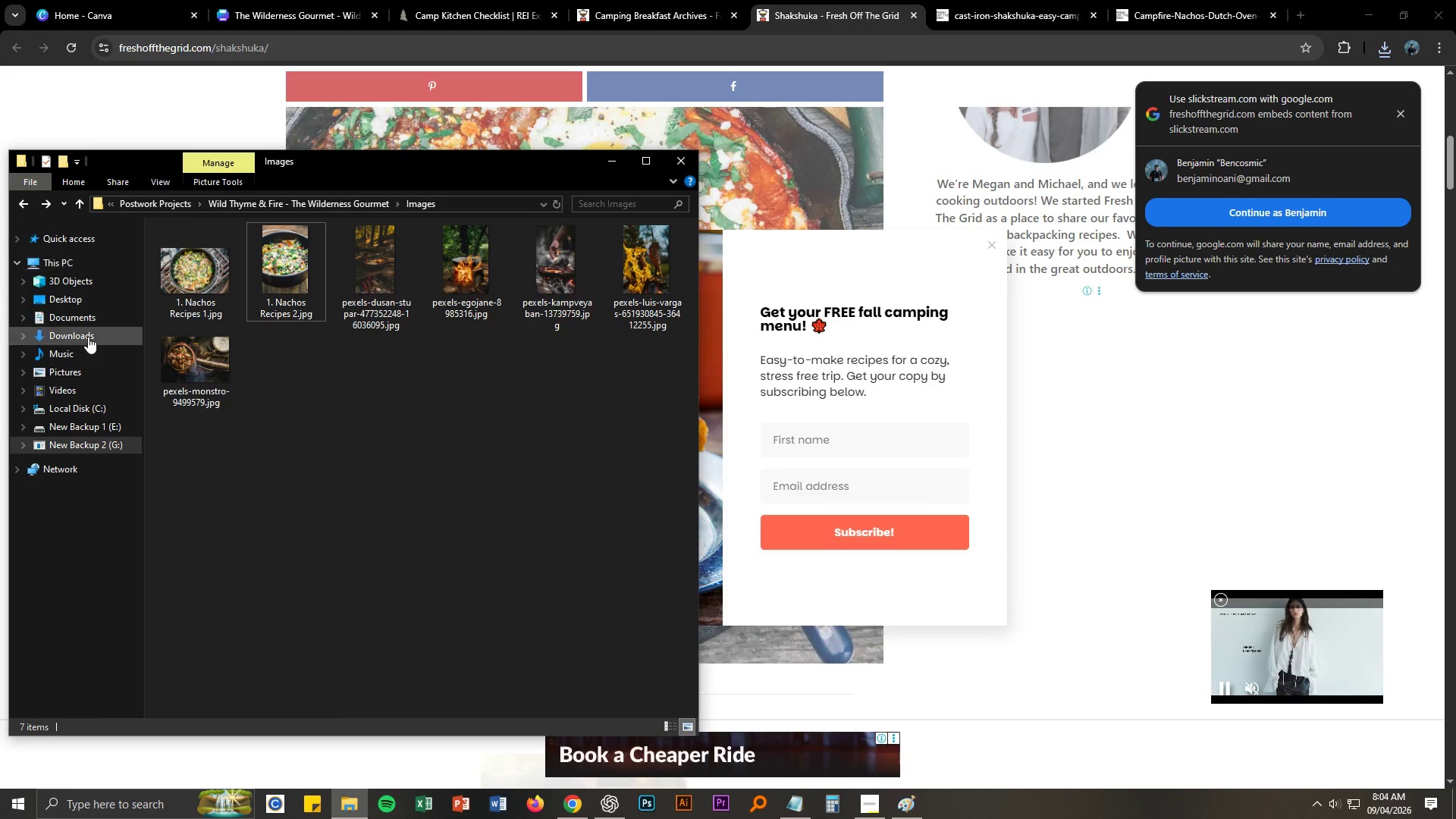 
left_click([89, 337])
 